 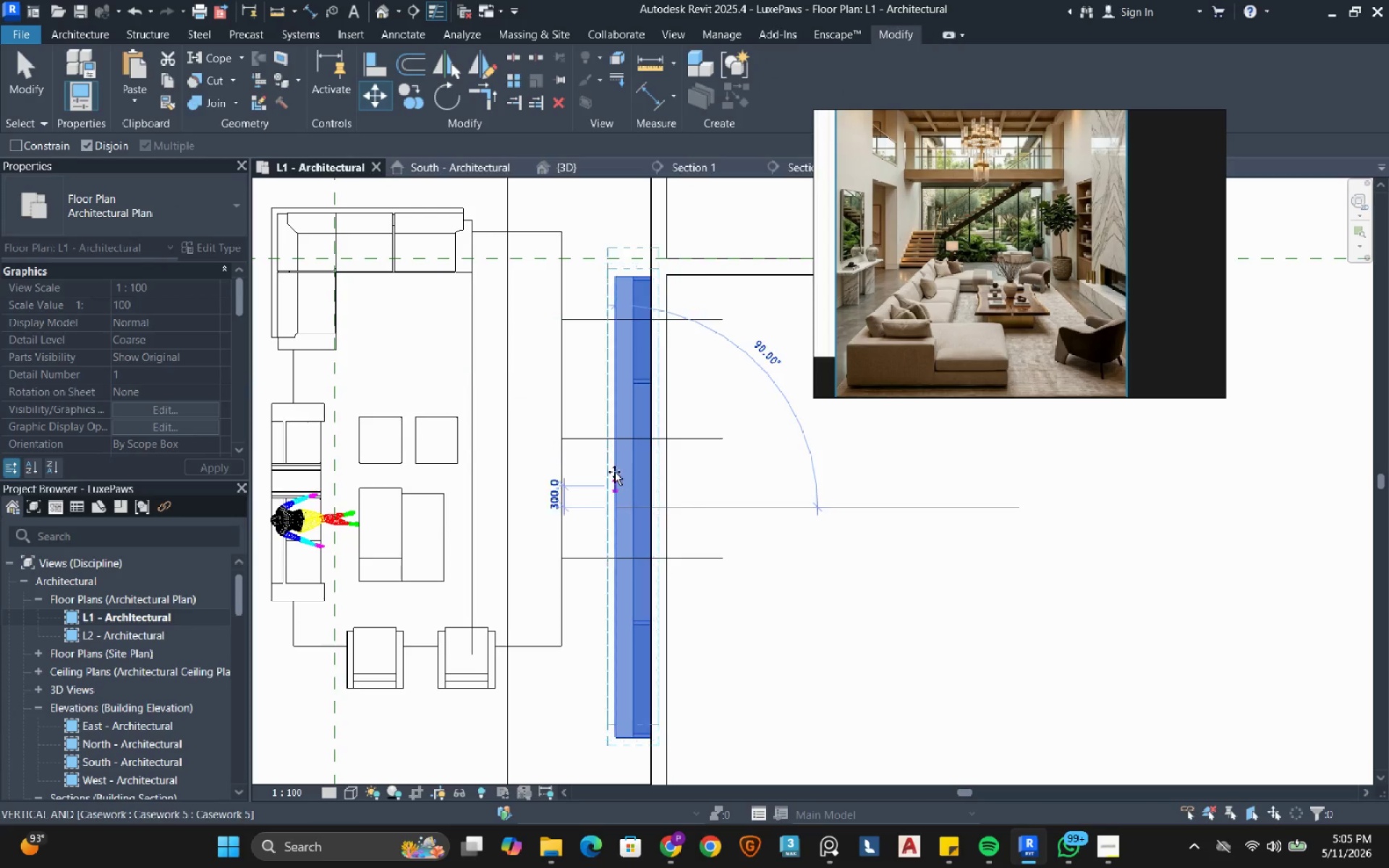 
left_click([618, 439])
 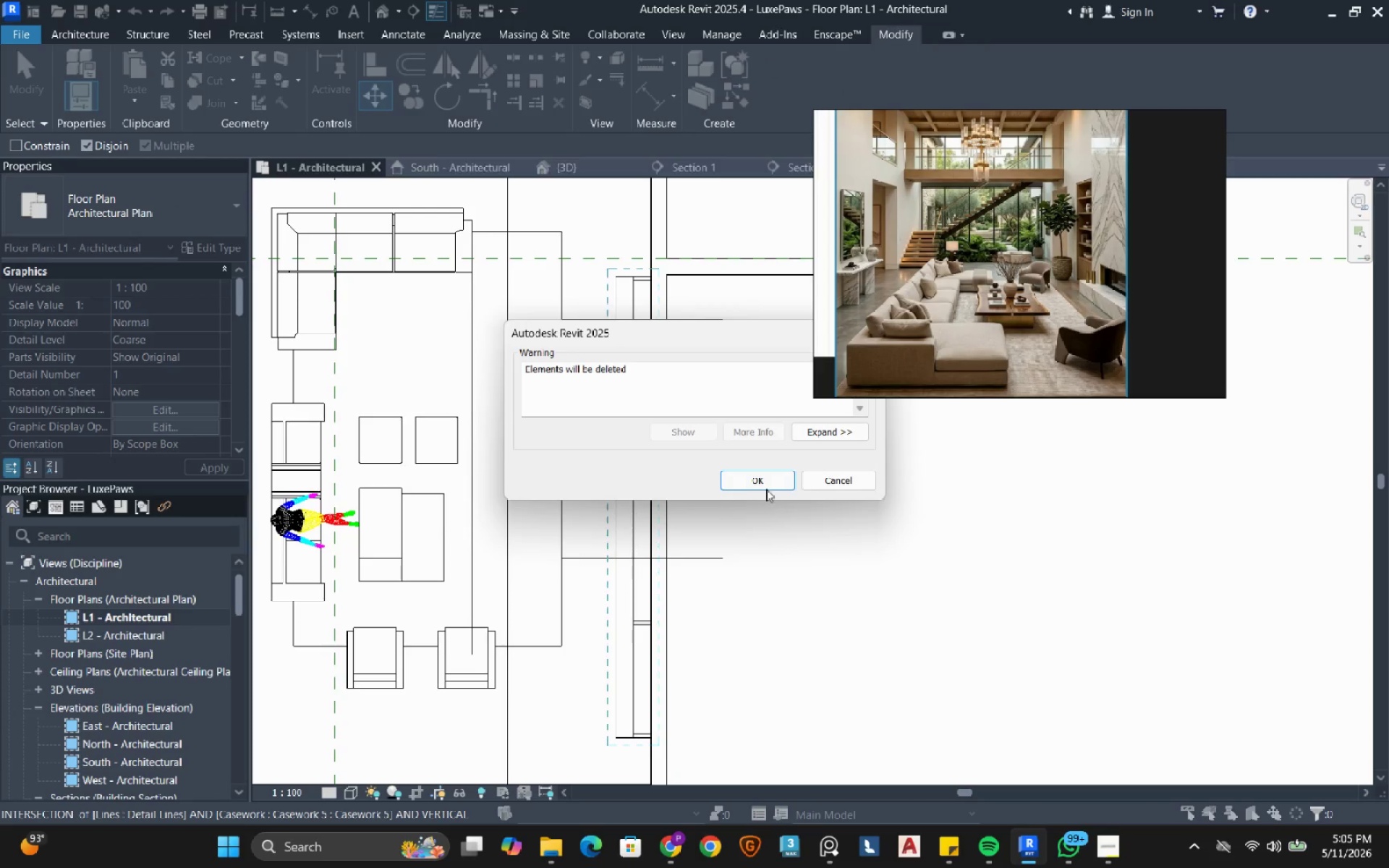 
left_click([770, 480])
 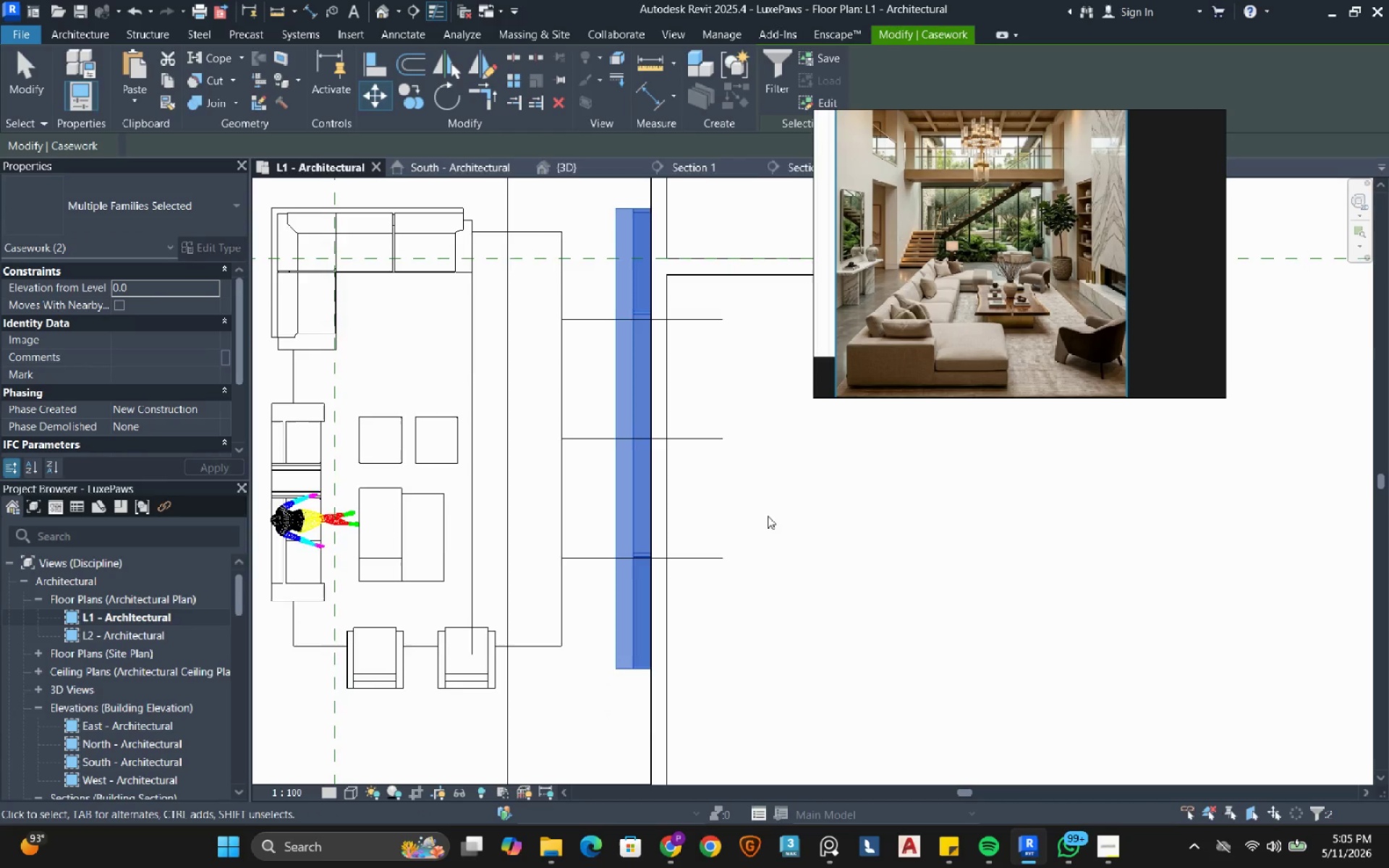 
scroll: coordinate [768, 516], scroll_direction: down, amount: 4.0
 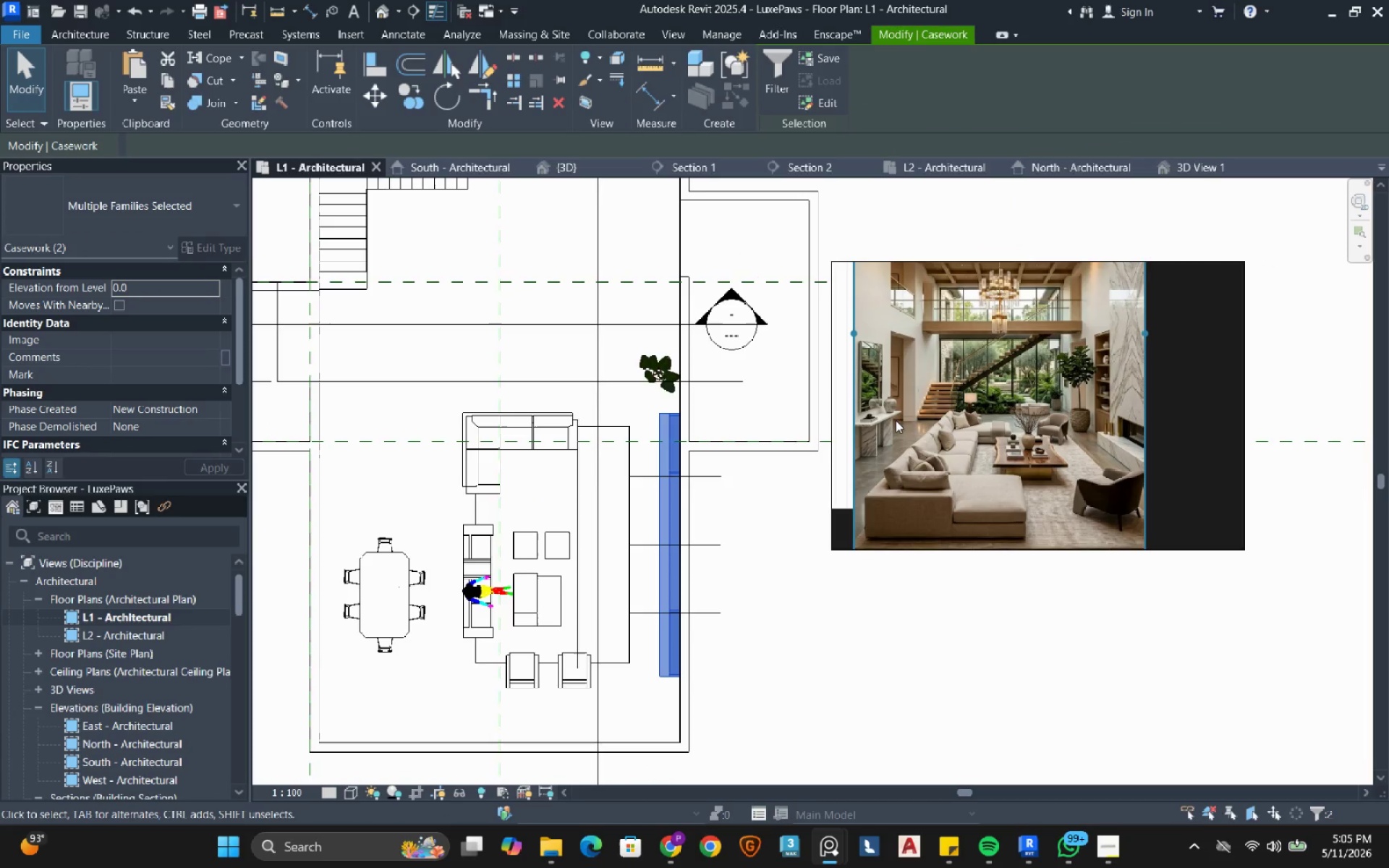 
left_click([1178, 164])
 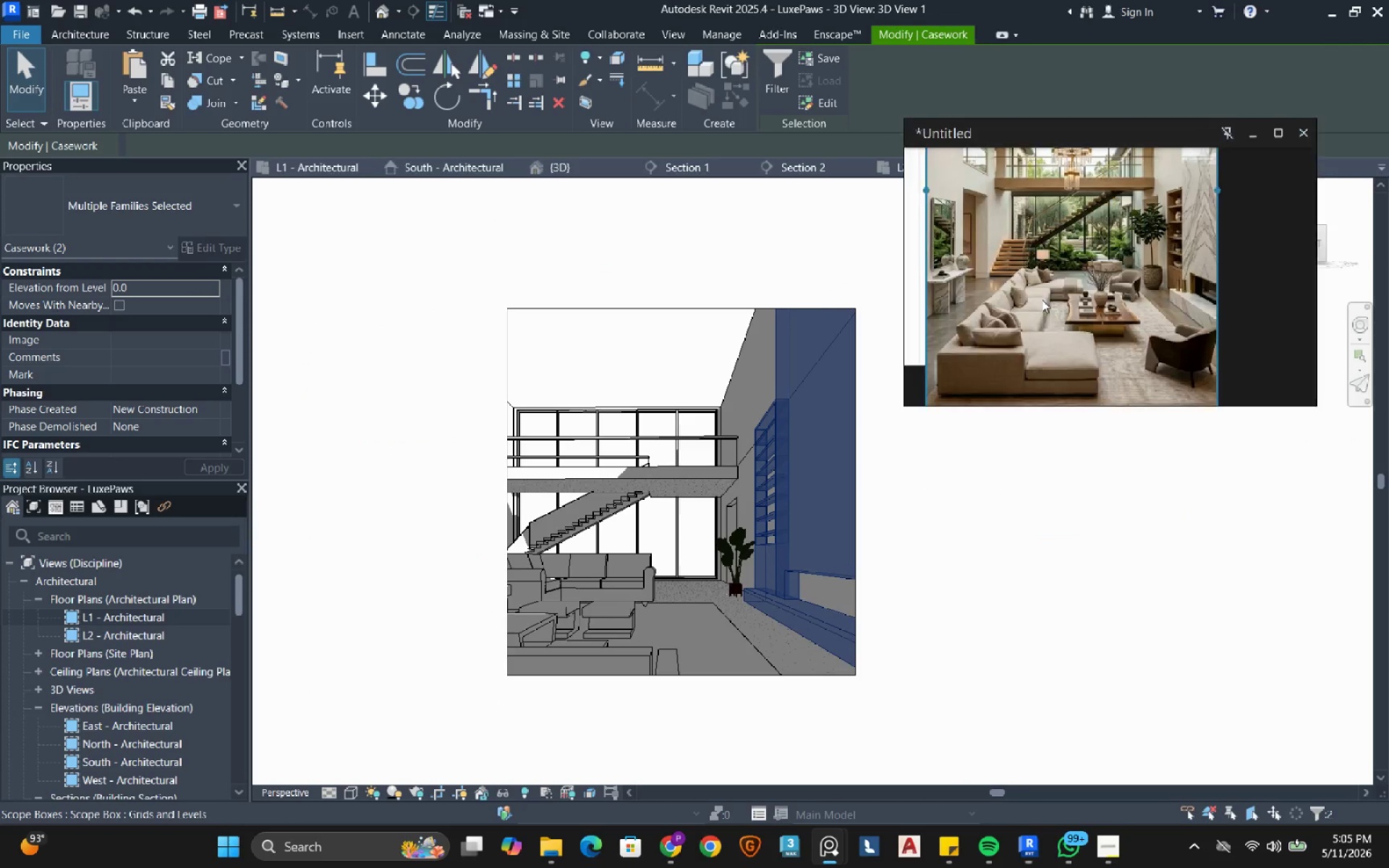 
left_click([1055, 563])
 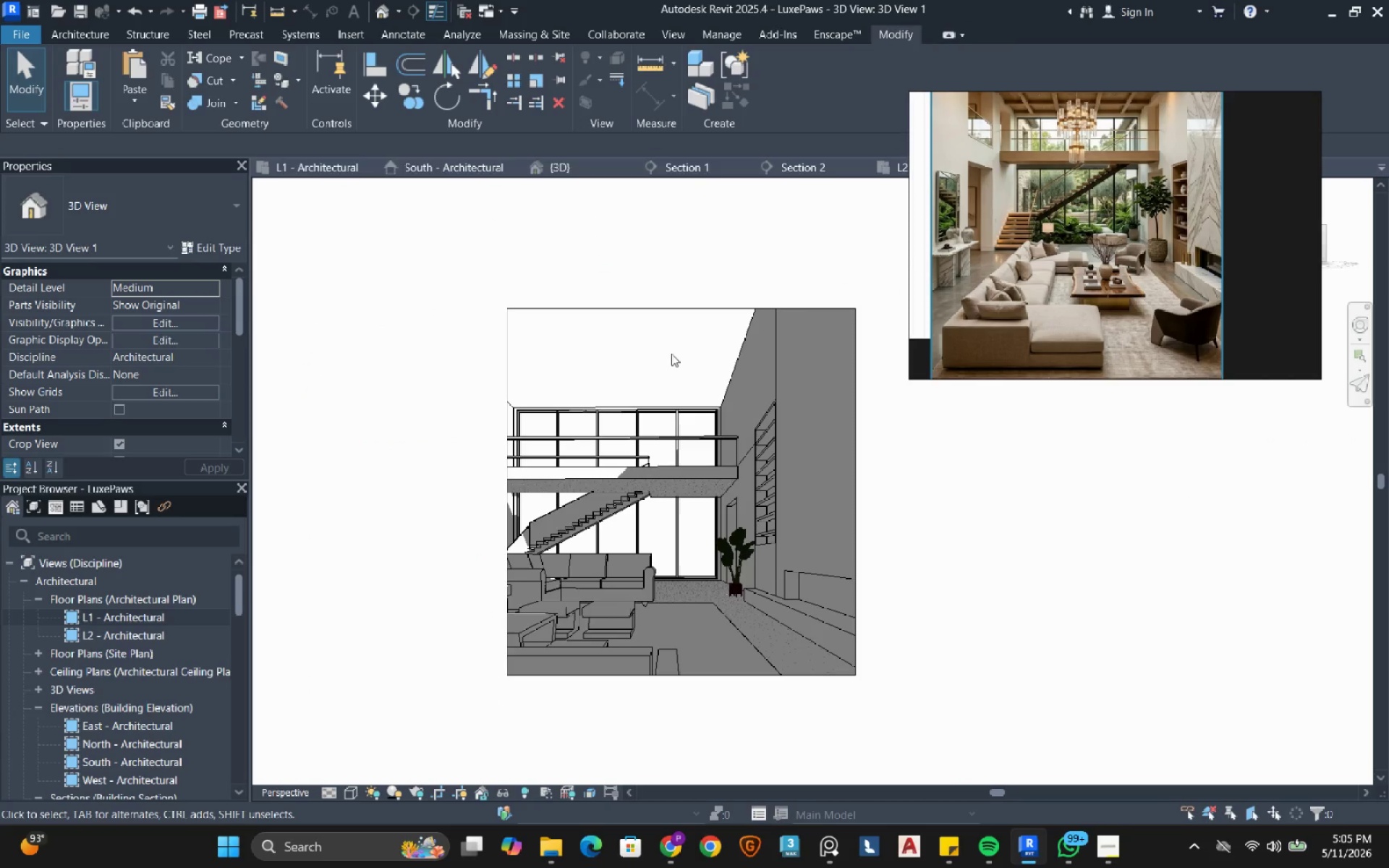 
wait(6.61)
 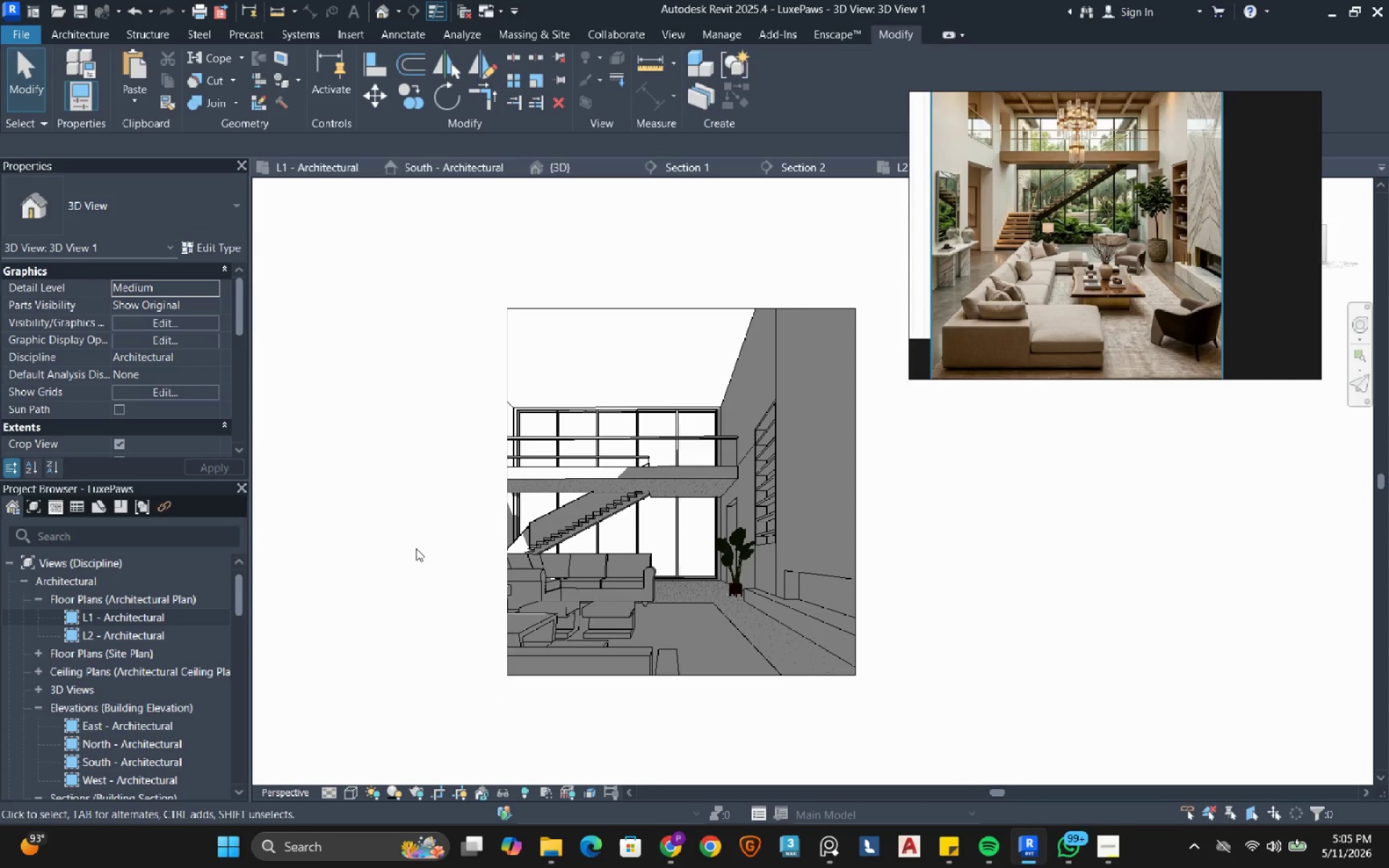 
left_click([1359, 331])
 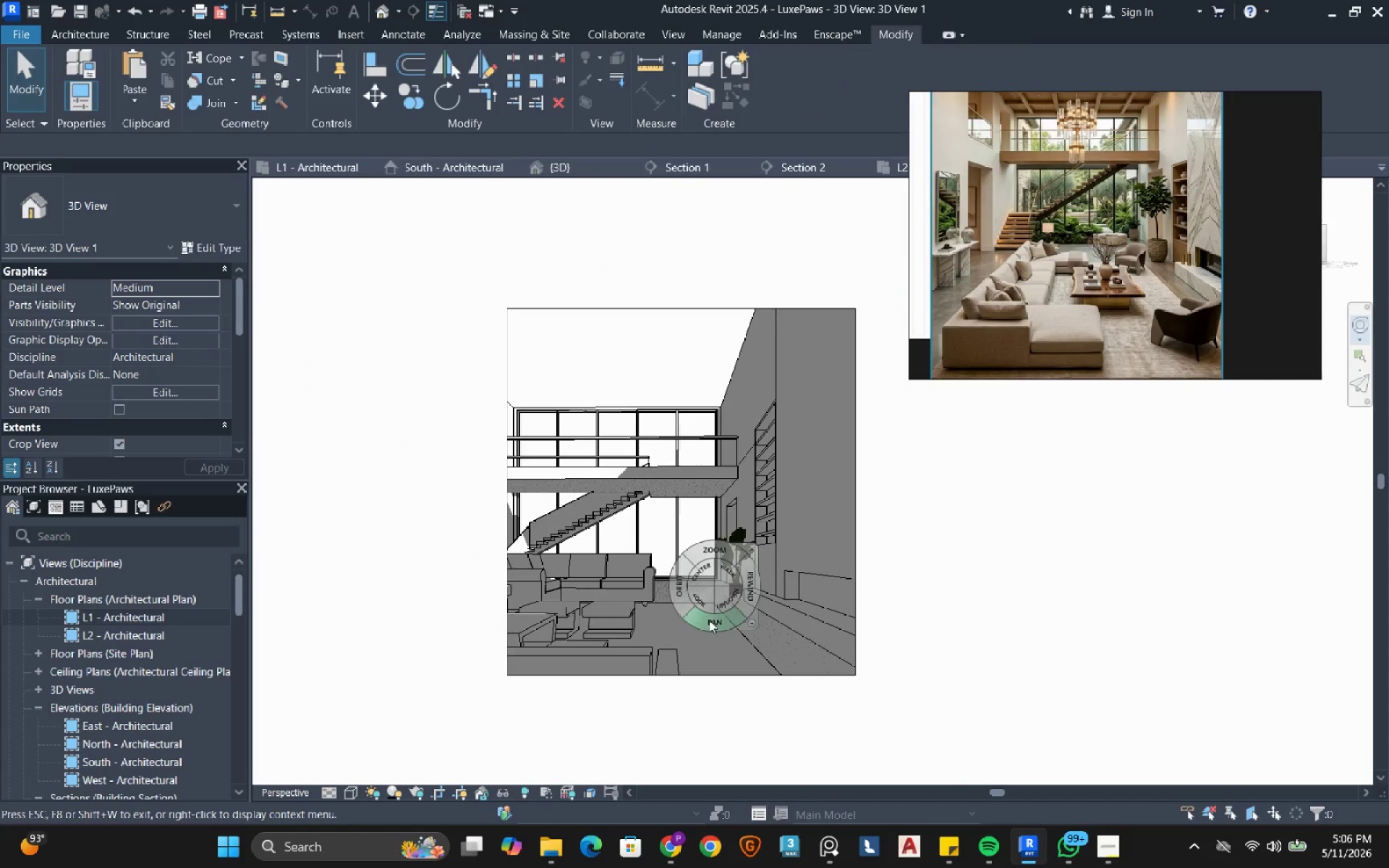 
left_click_drag(start_coordinate=[710, 624], to_coordinate=[777, 624])
 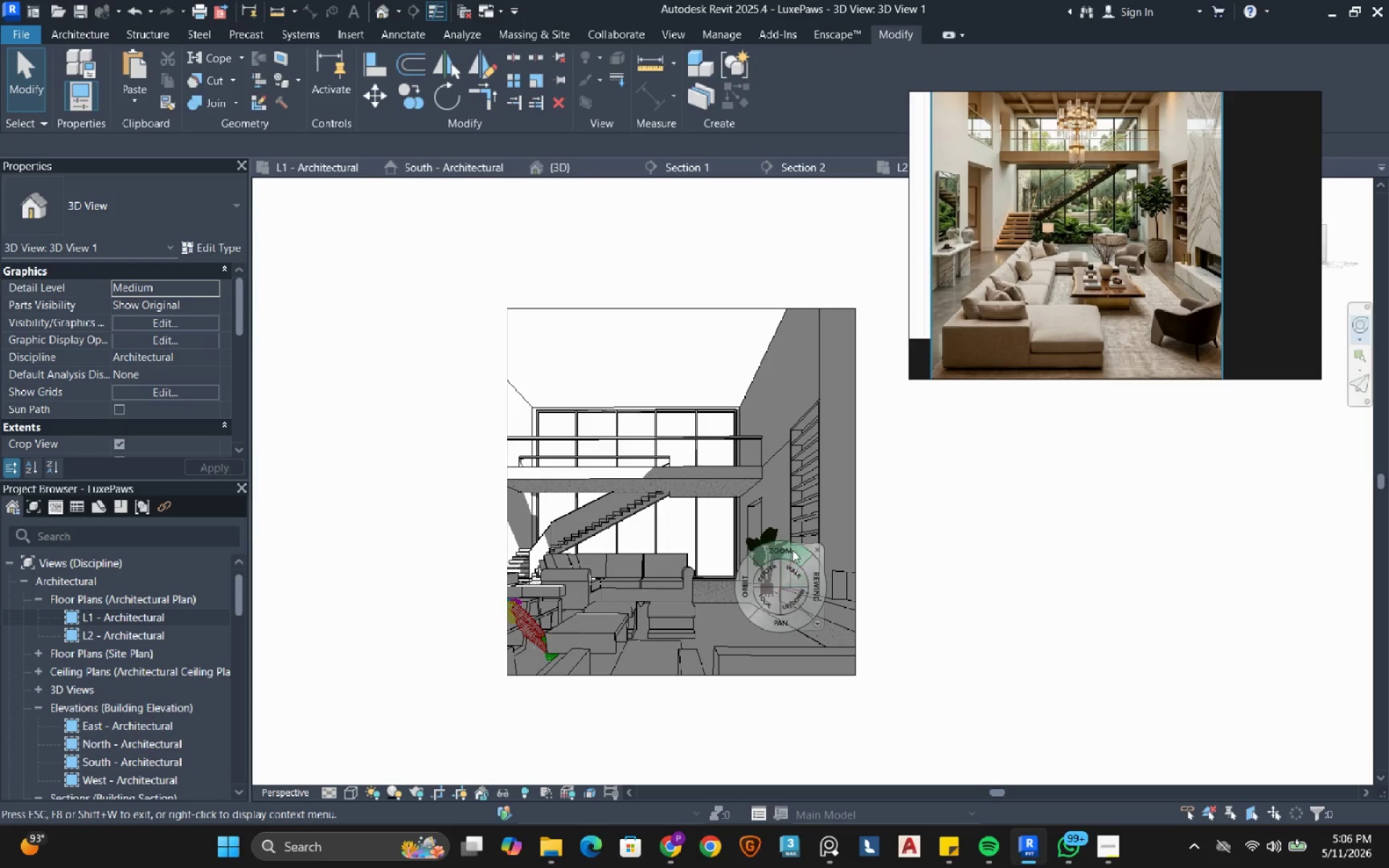 
key(Escape)
 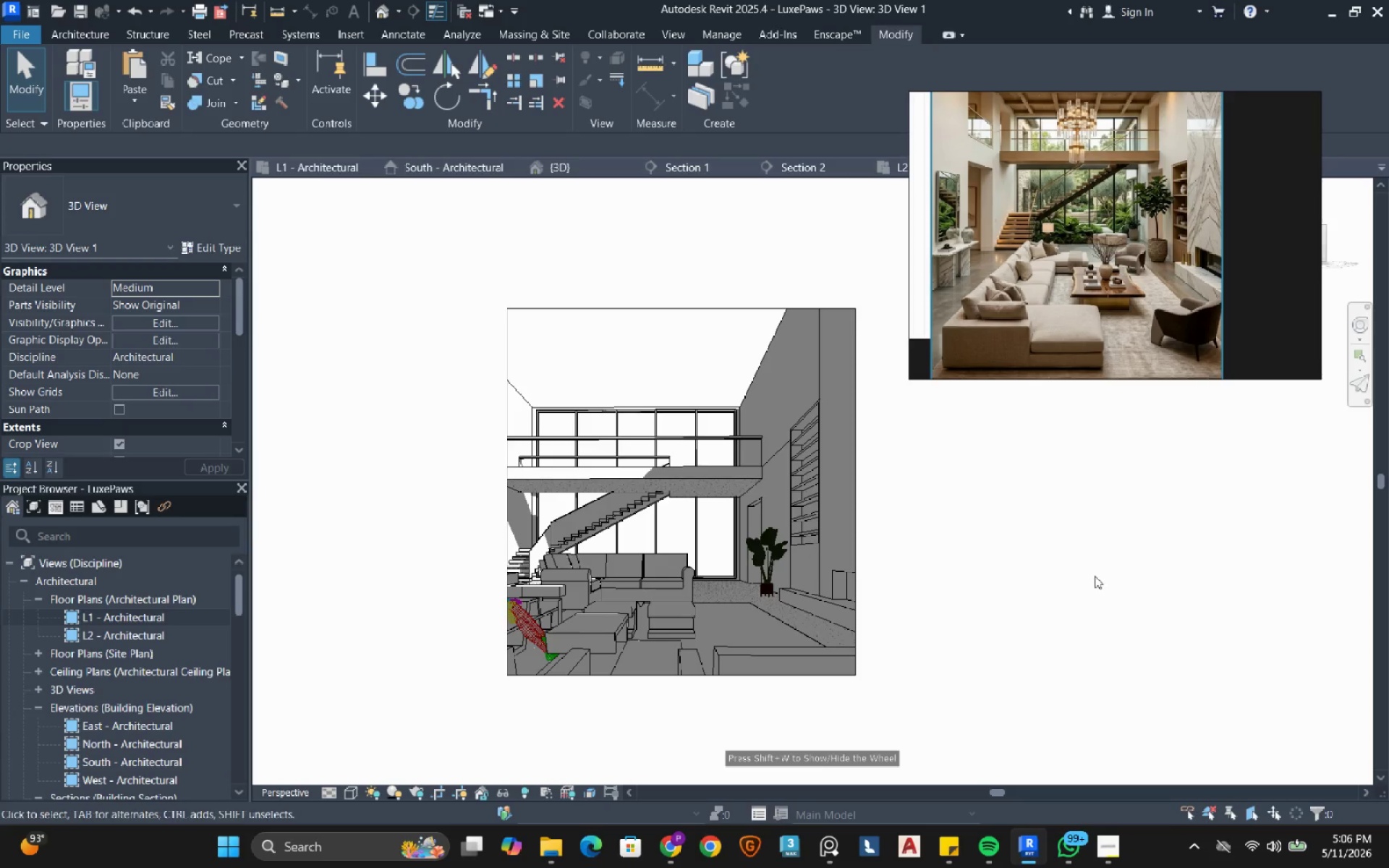 
left_click([1095, 579])
 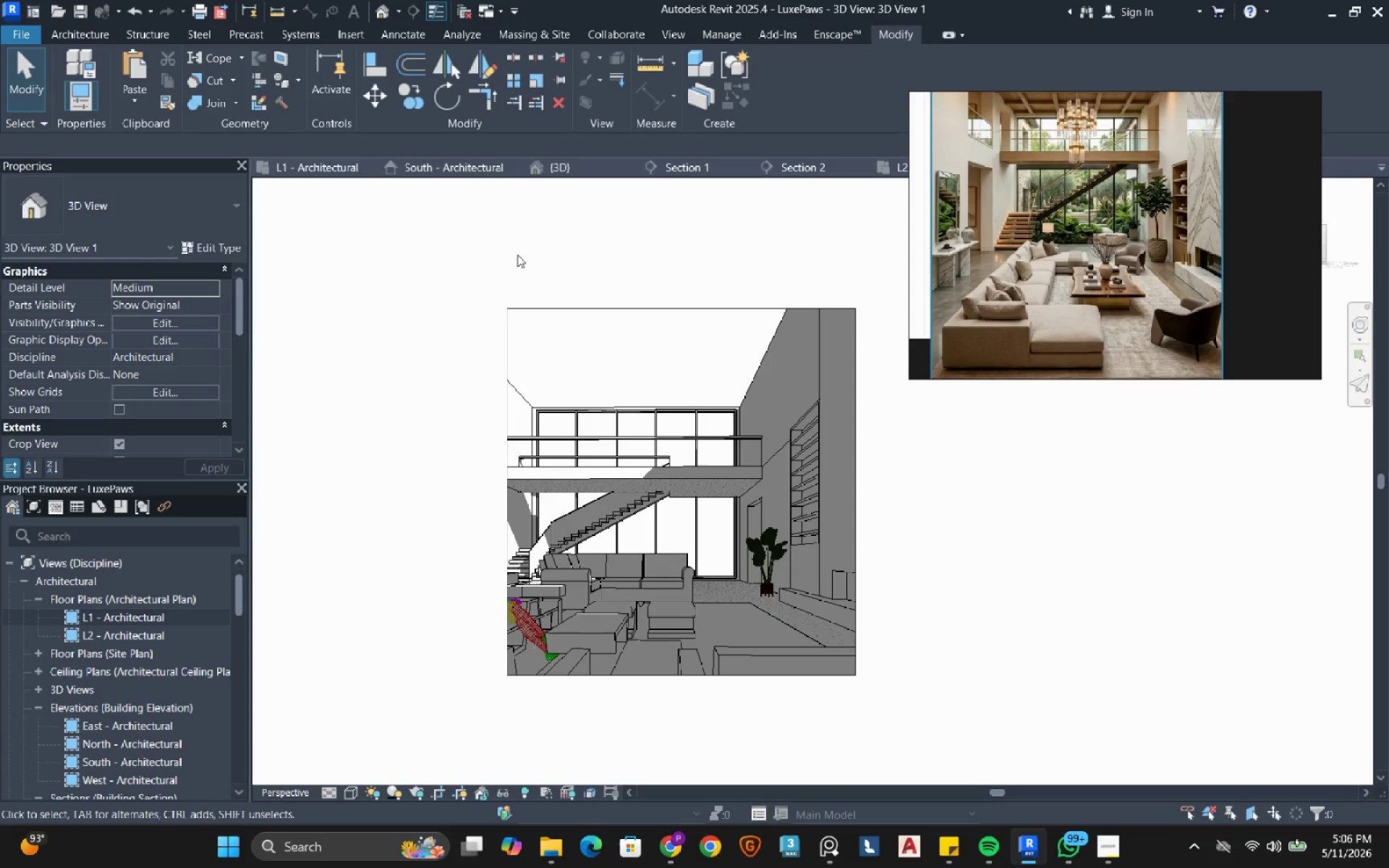 
left_click([324, 166])
 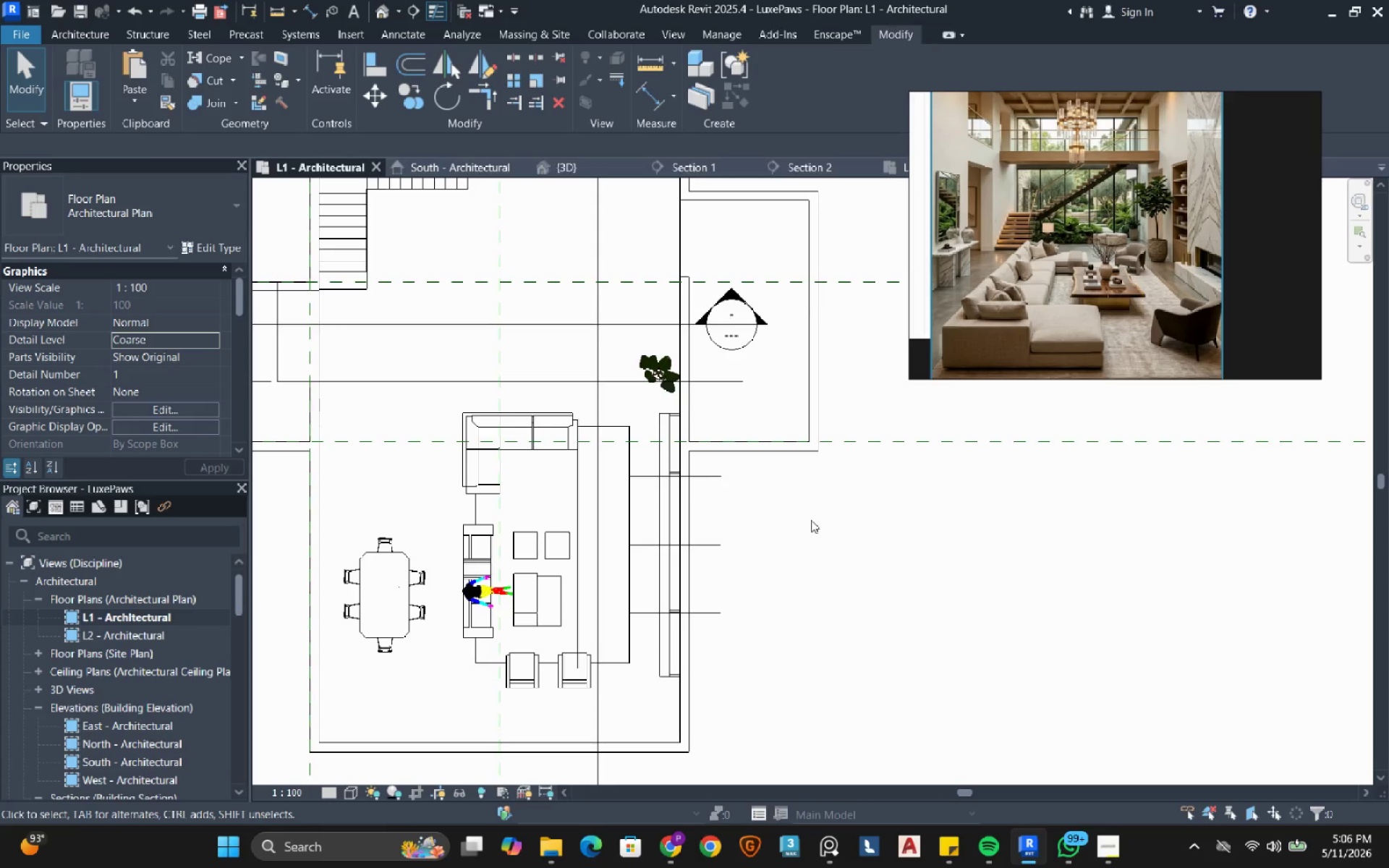 
wait(8.27)
 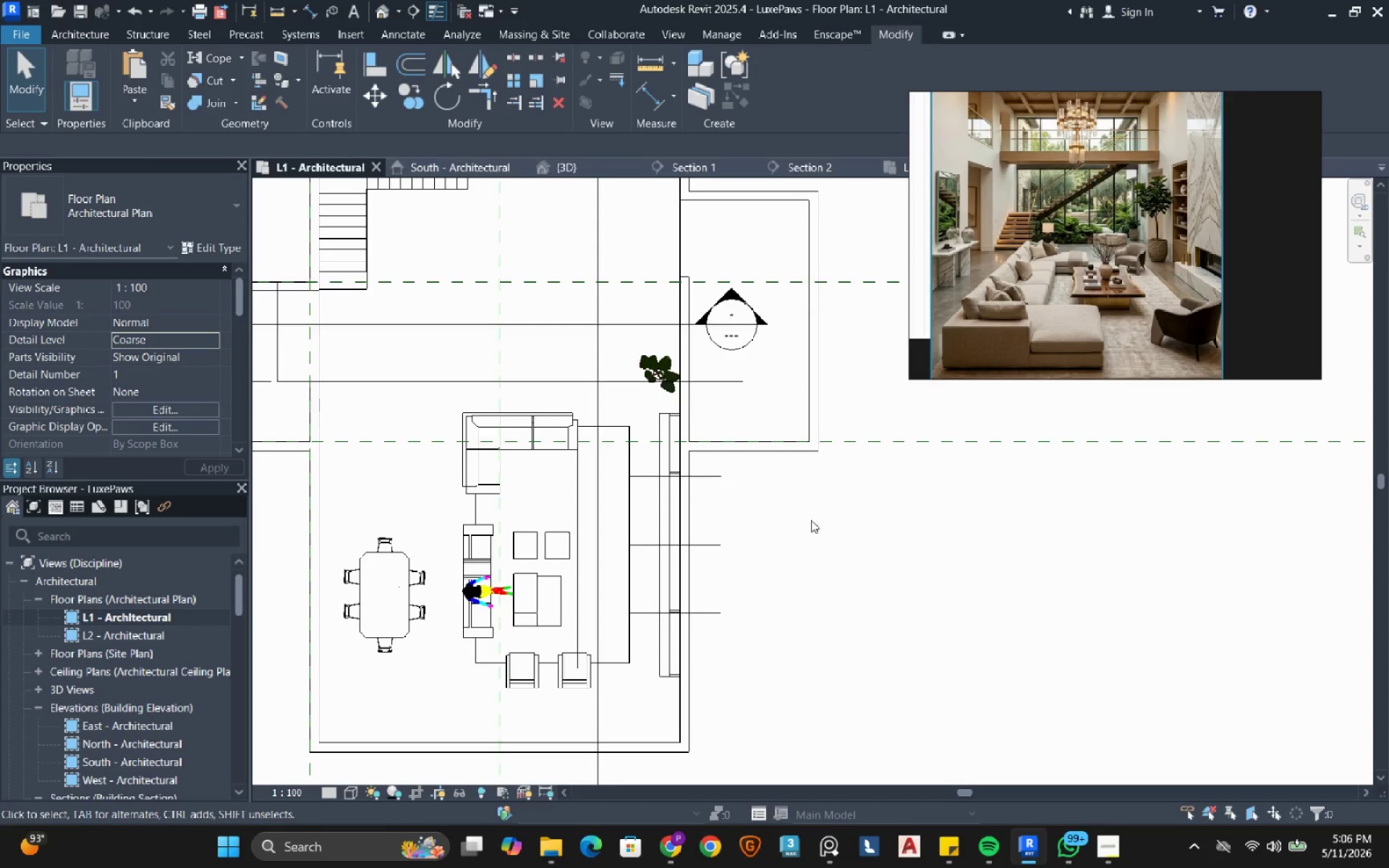 
left_click_drag(start_coordinate=[326, 713], to_coordinate=[790, 366])
 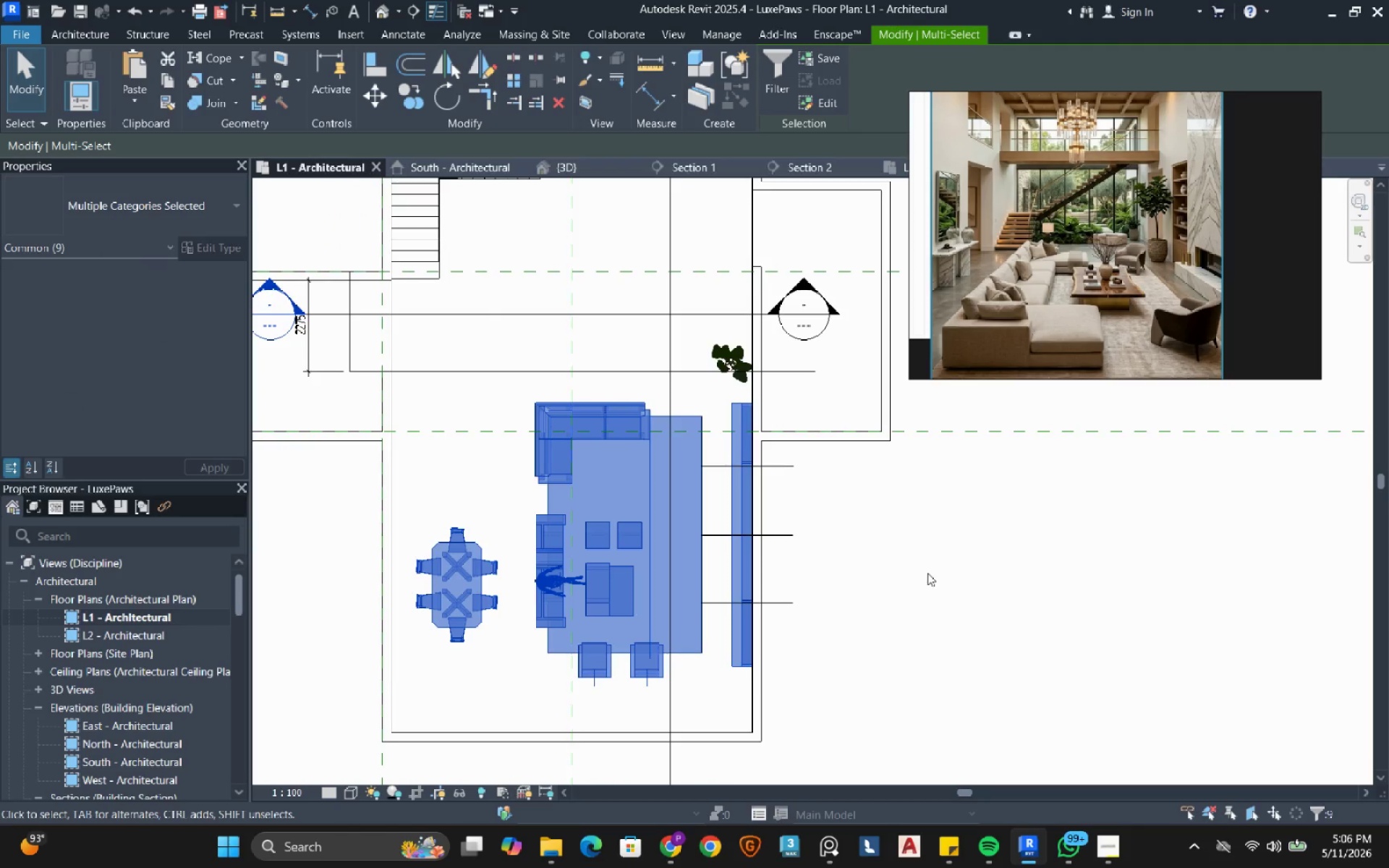 
wait(8.61)
 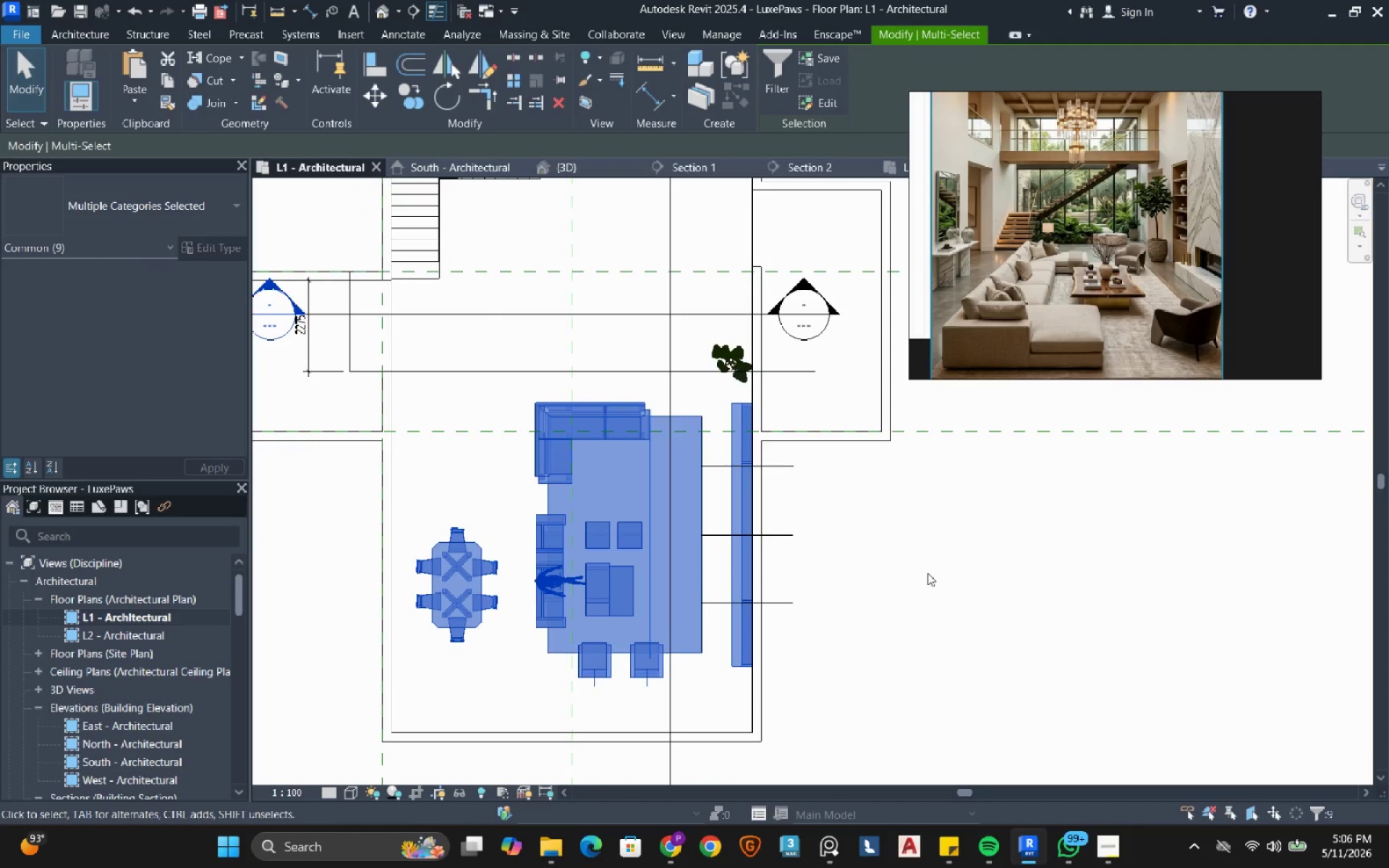 
hold_key(key=ControlLeft, duration=1.45)
left_click_drag(start_coordinate=[839, 684], to_coordinate=[773, 459])
 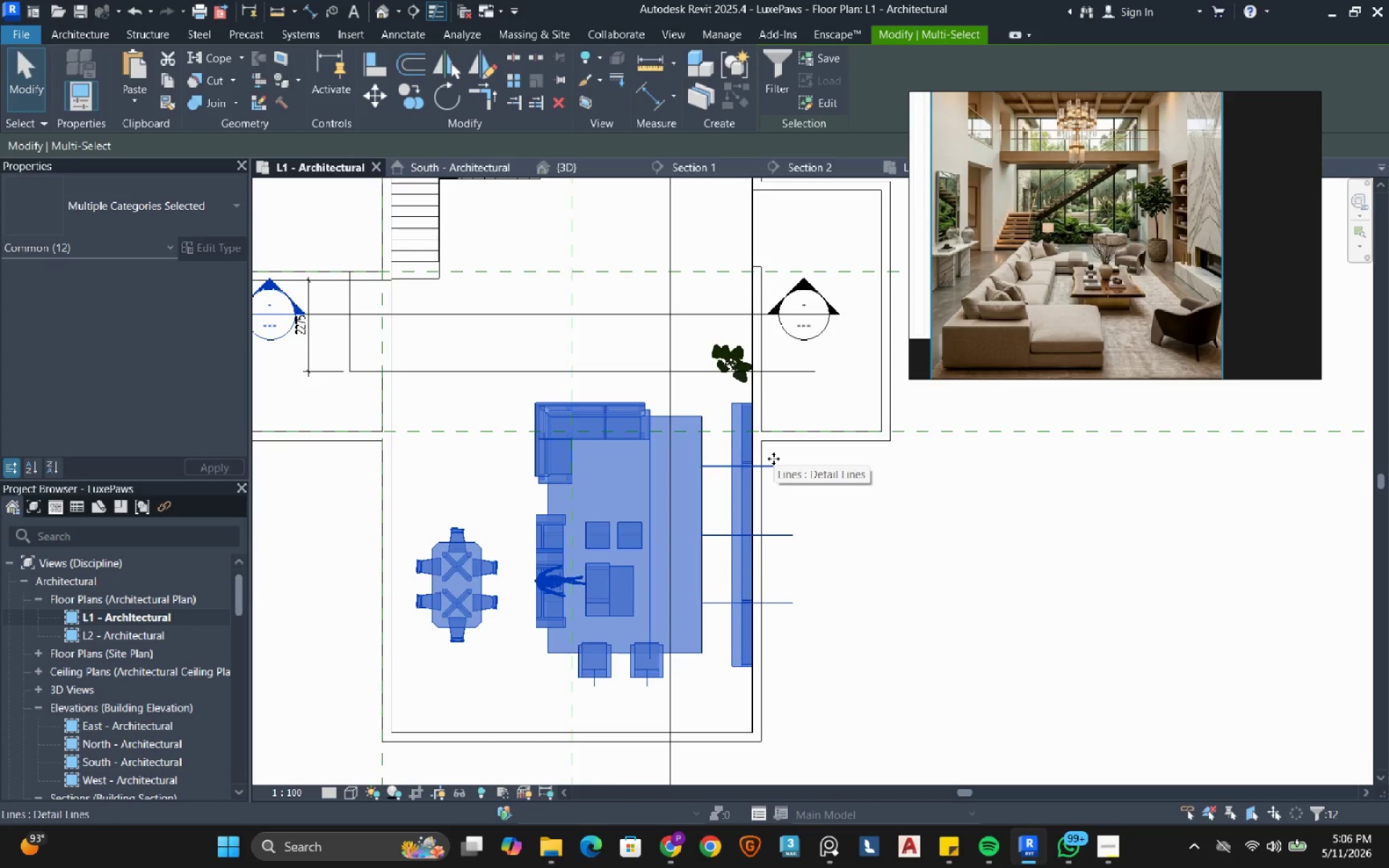 
wait(9.75)
 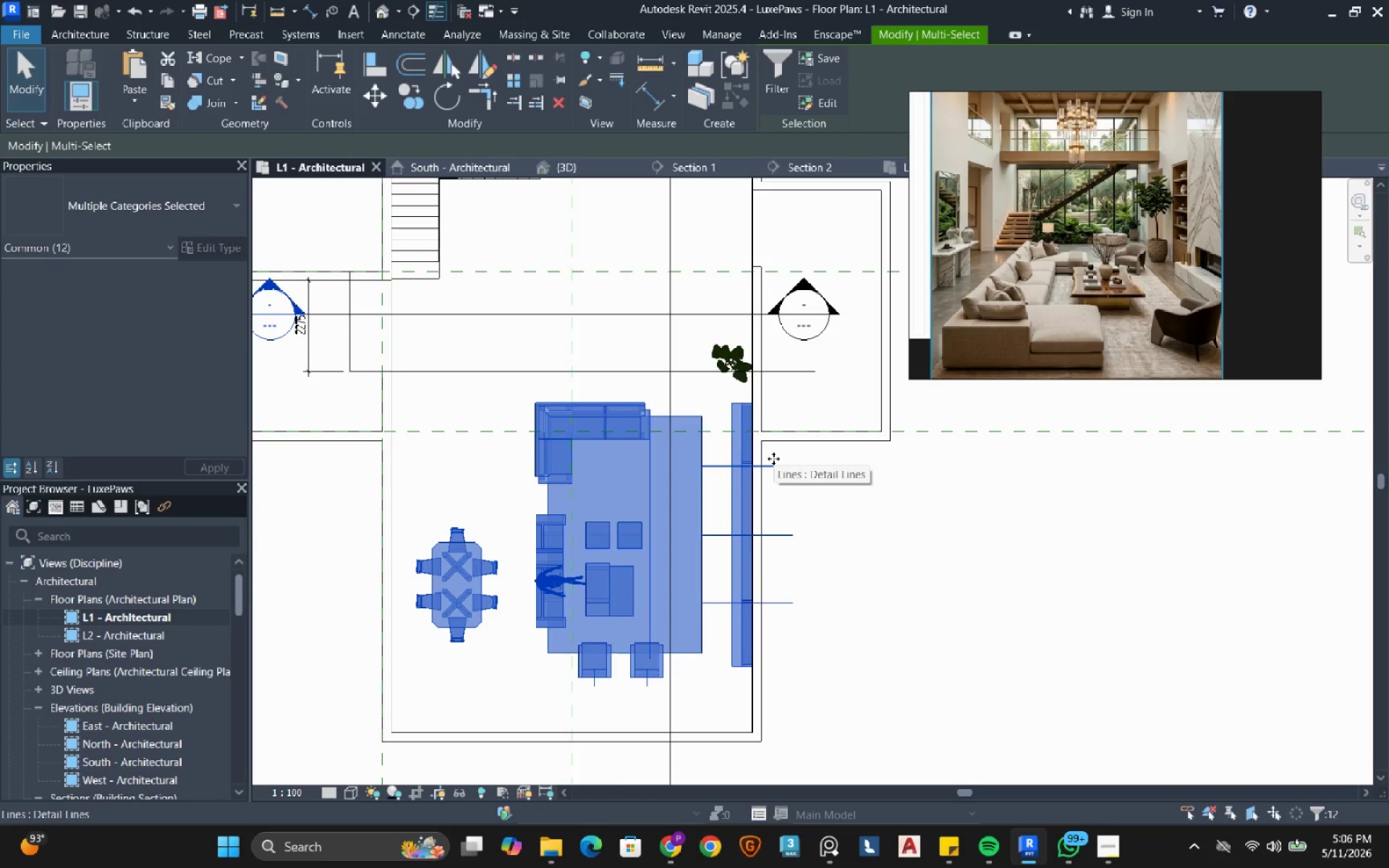 
key(ArrowUp)
 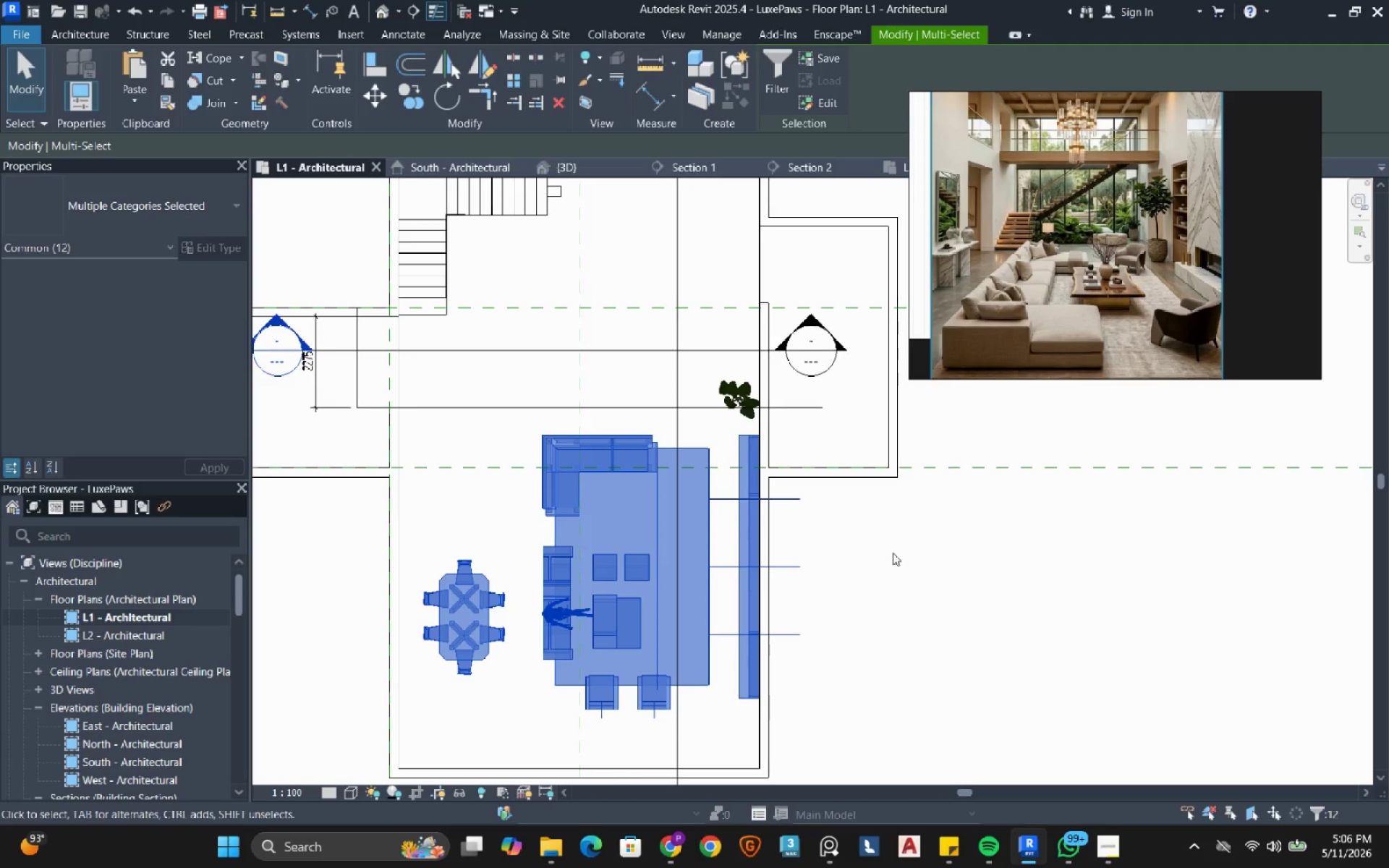 
key(ArrowUp)
 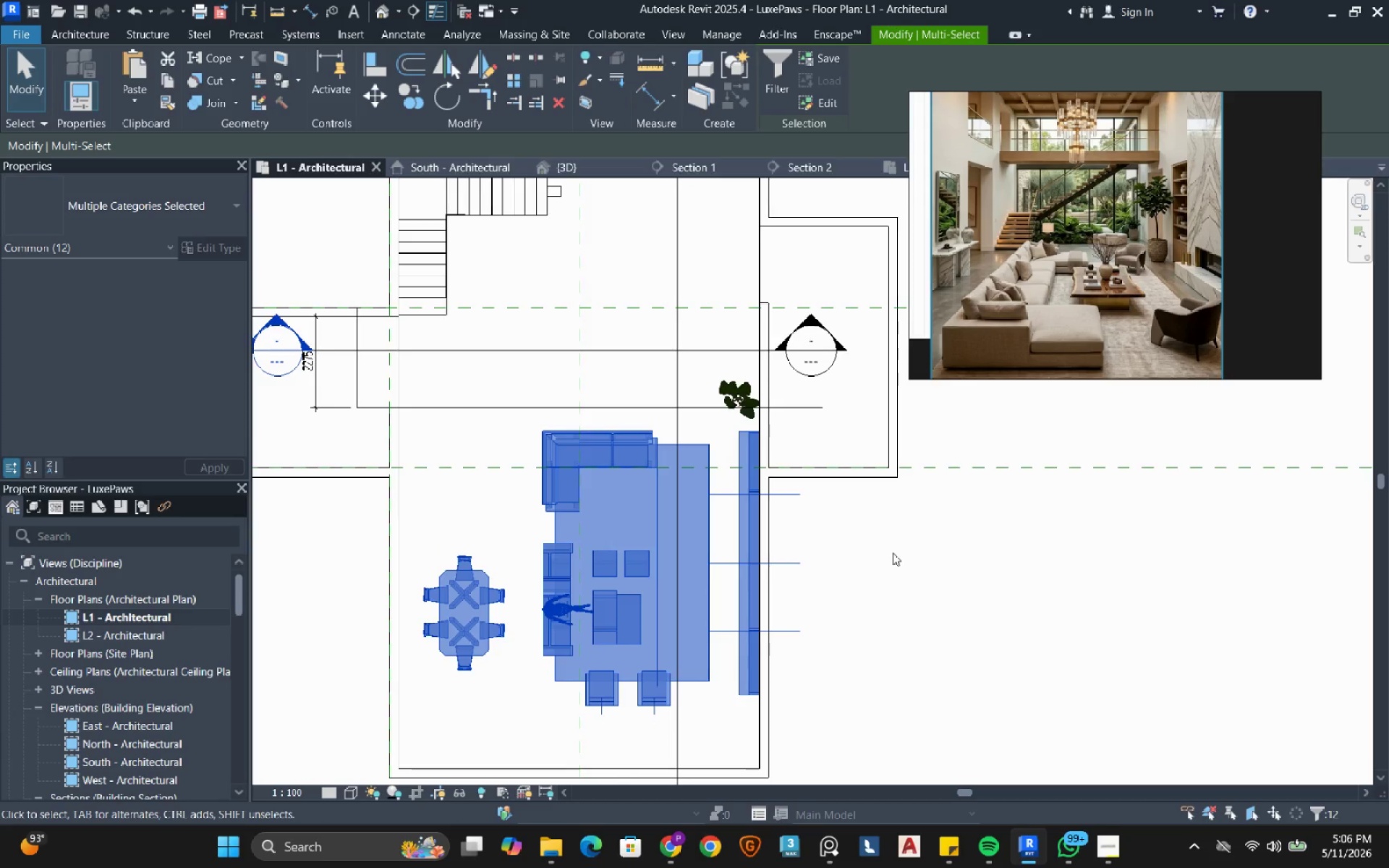 
key(ArrowUp)
 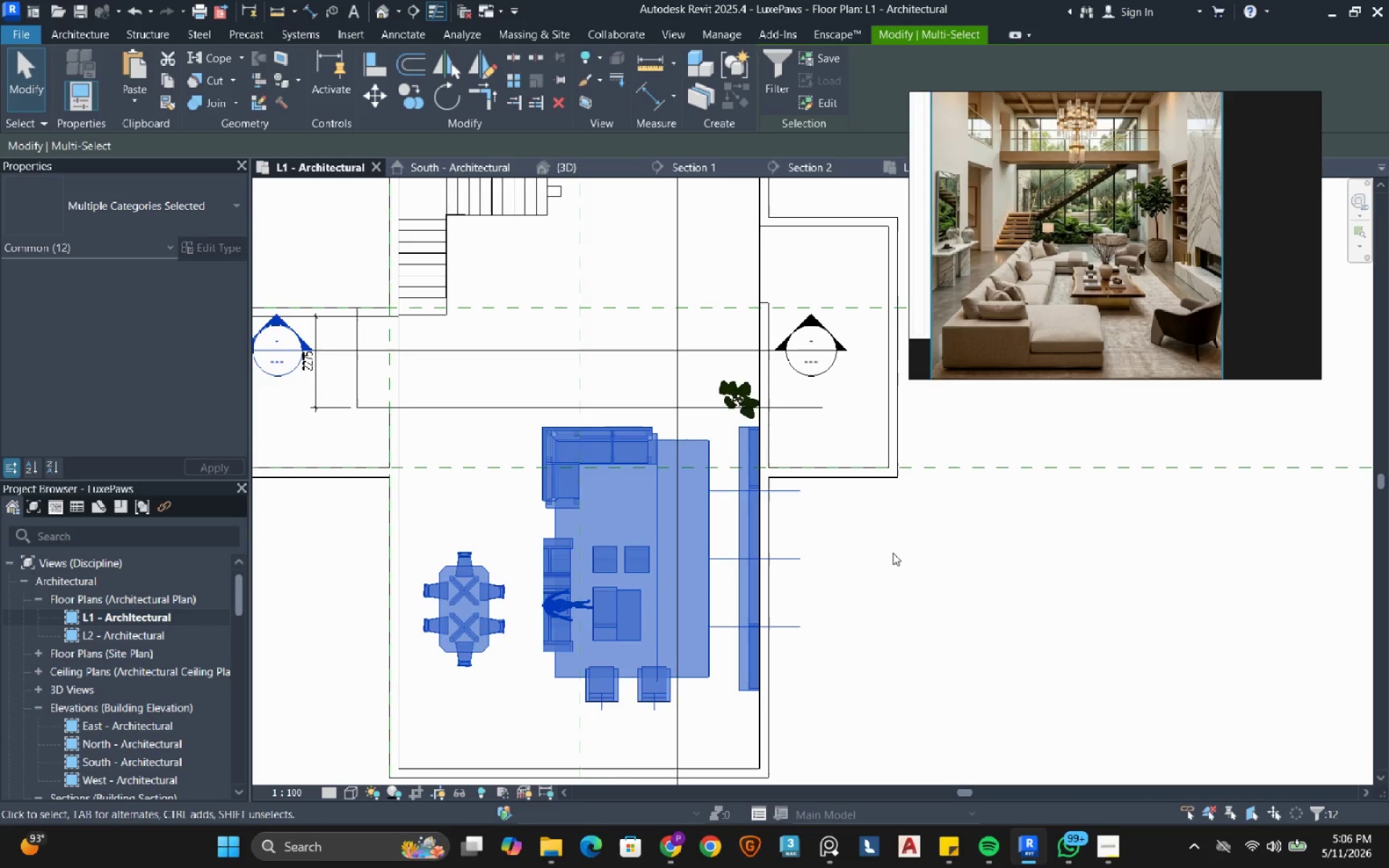 
key(ArrowUp)
 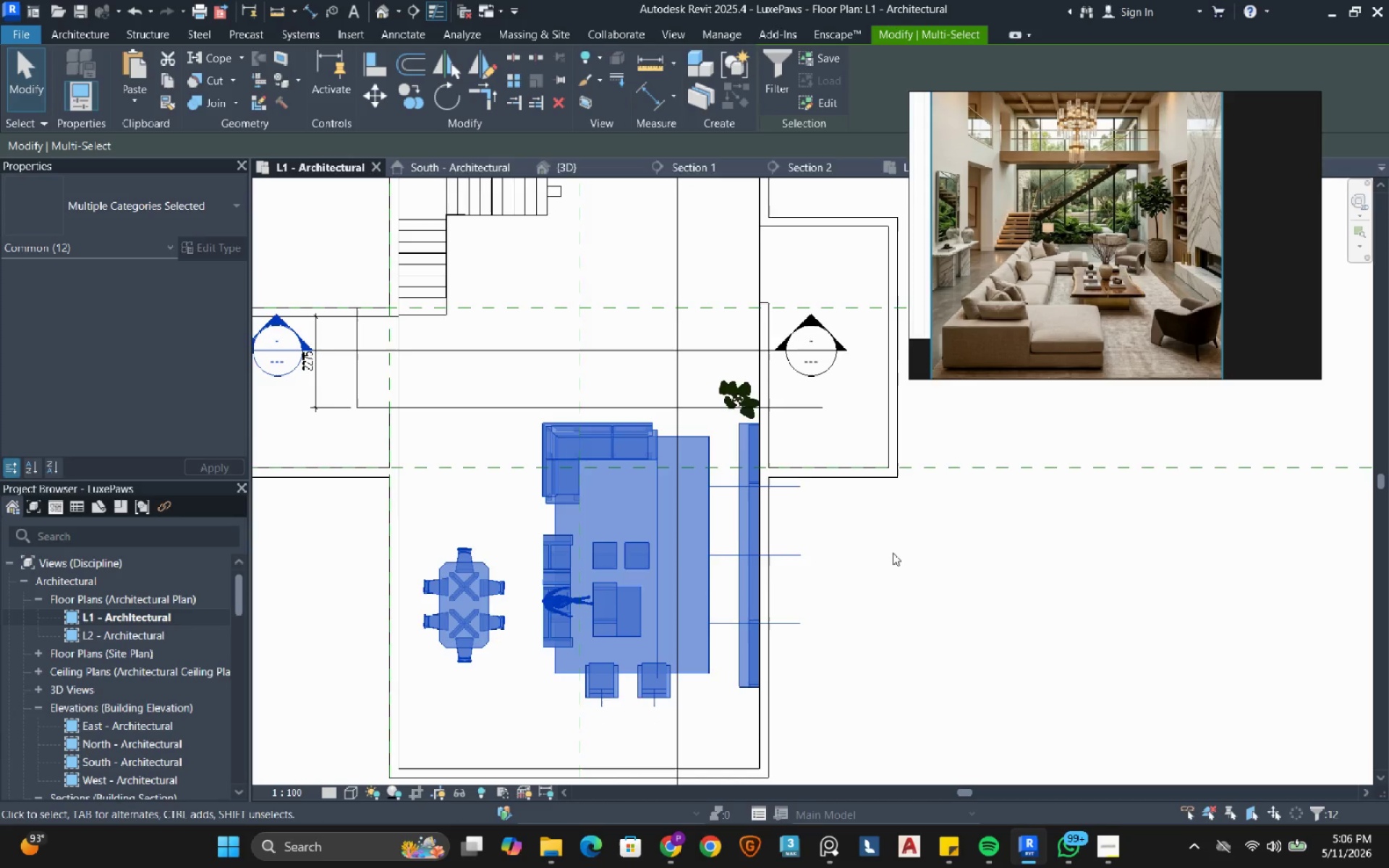 
key(ArrowUp)
 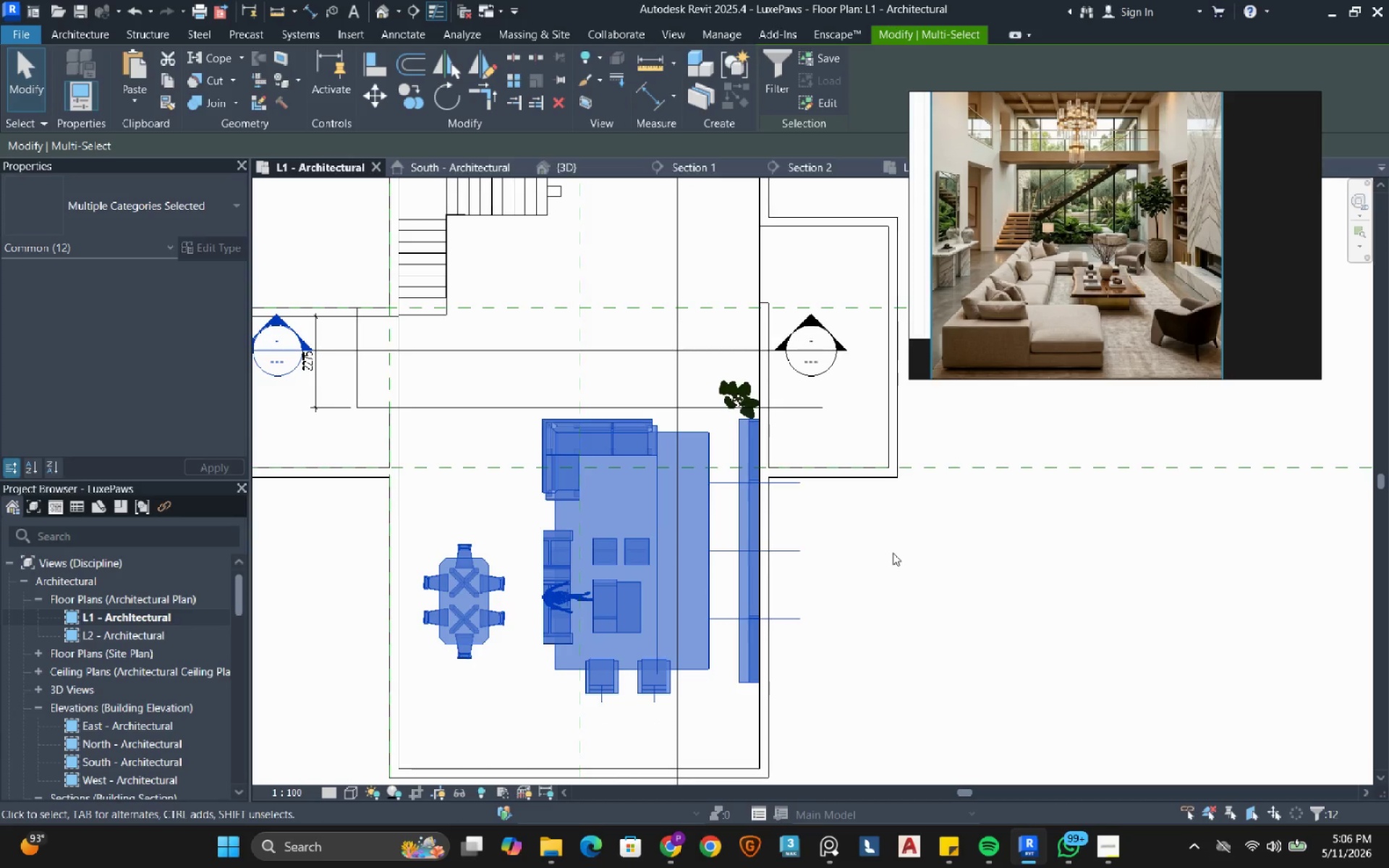 
key(ArrowUp)
 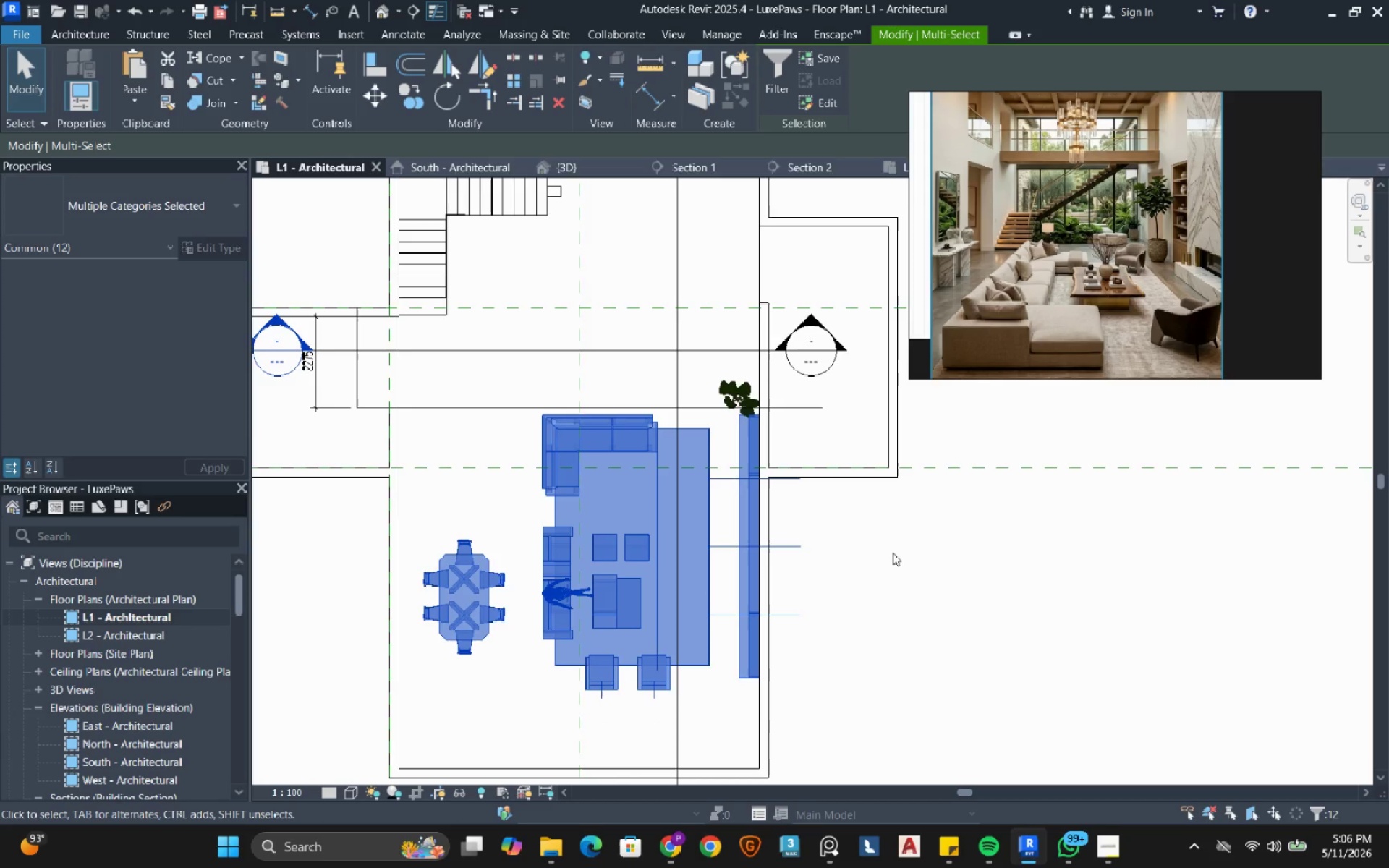 
key(ArrowUp)
 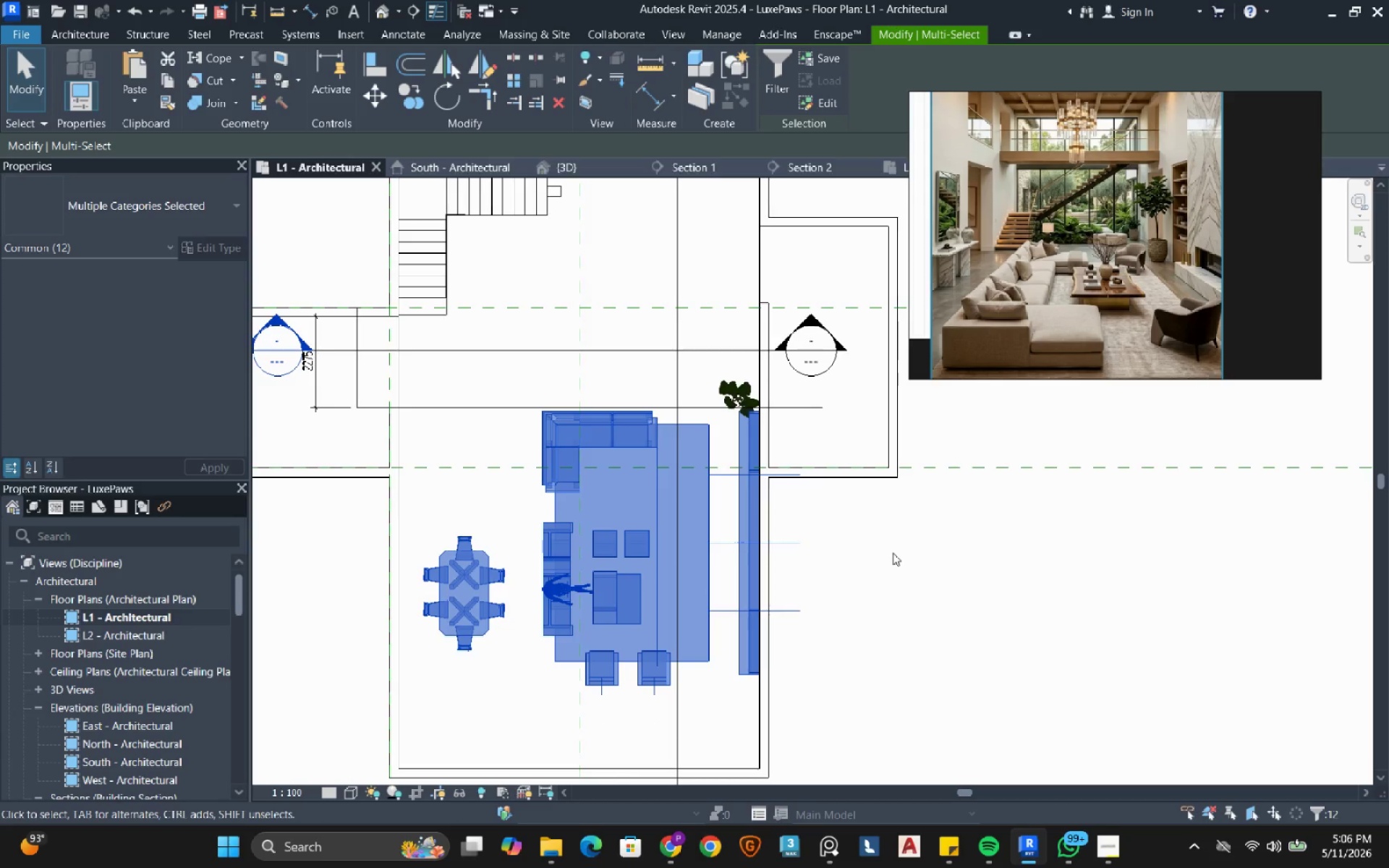 
wait(6.91)
 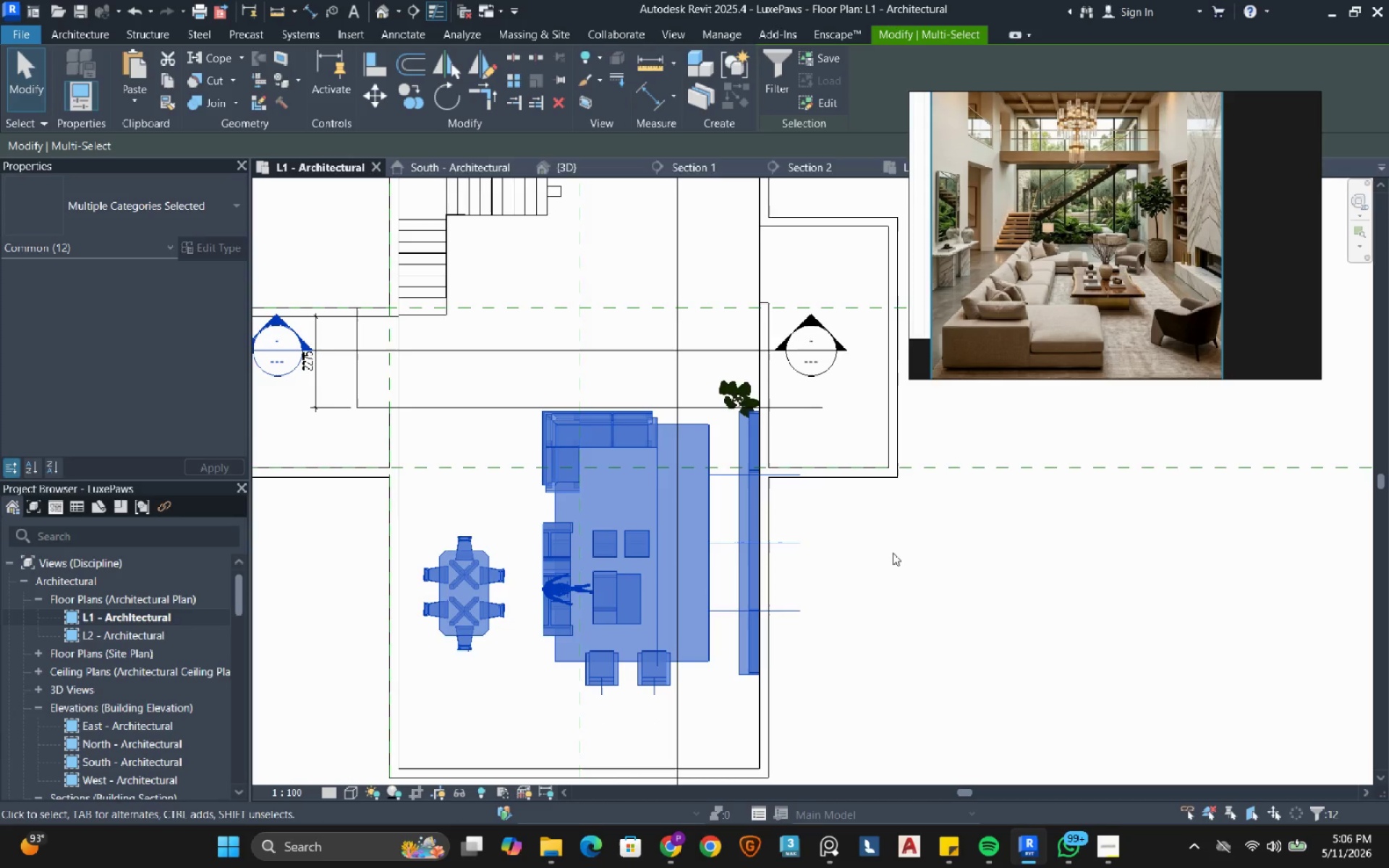 
scroll: coordinate [679, 448], scroll_direction: up, amount: 16.0
 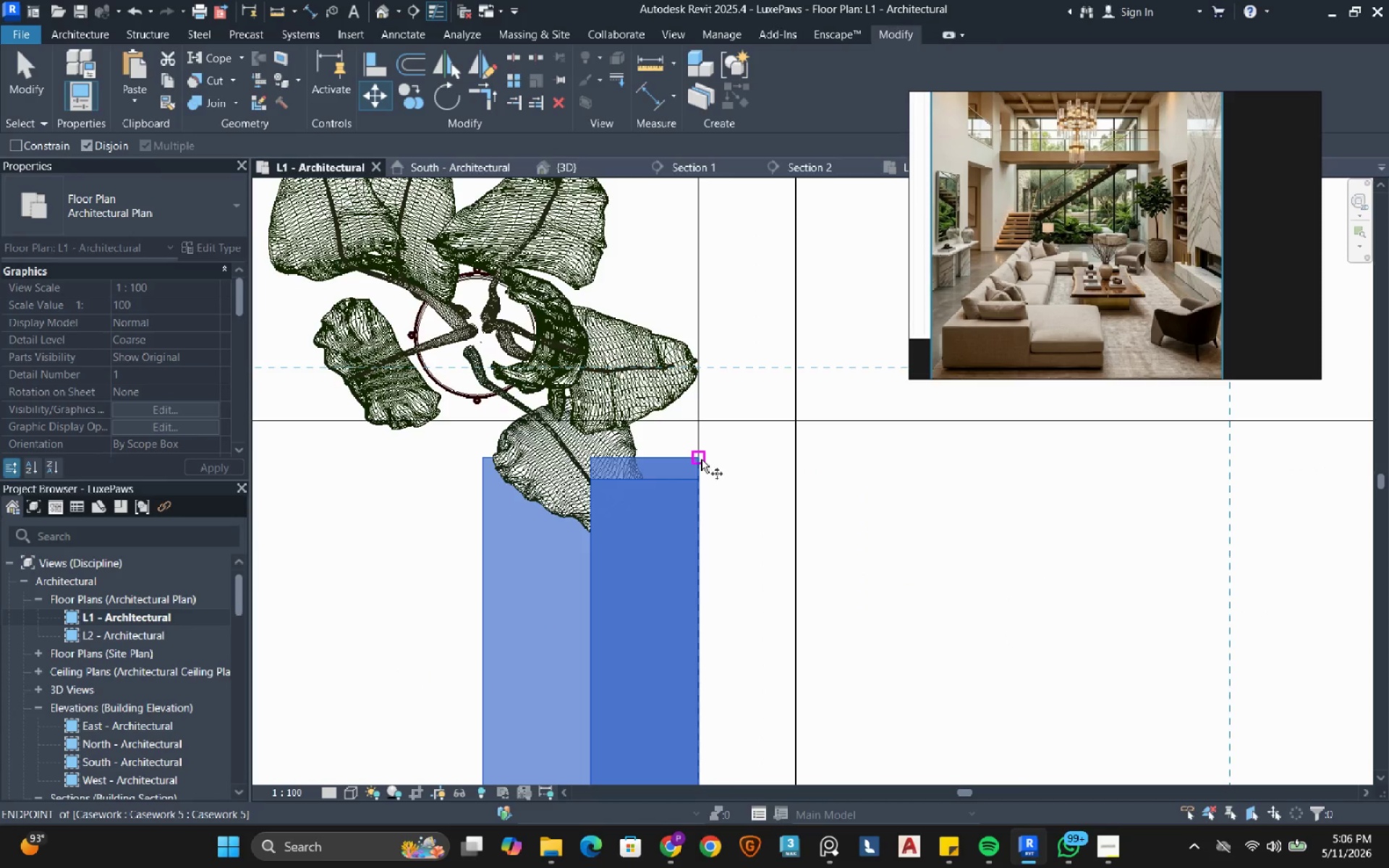 
left_click([701, 459])
 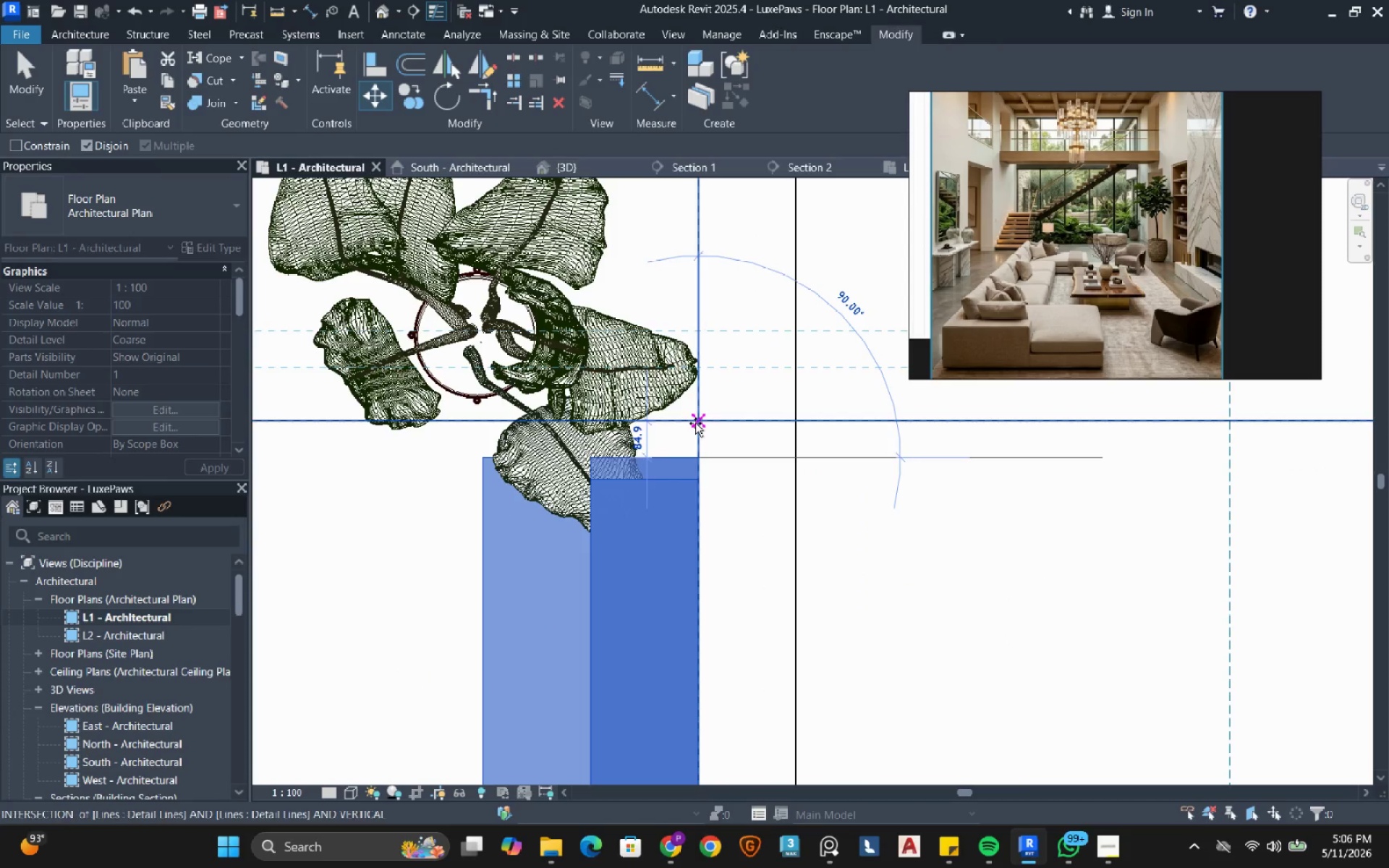 
left_click([695, 423])
 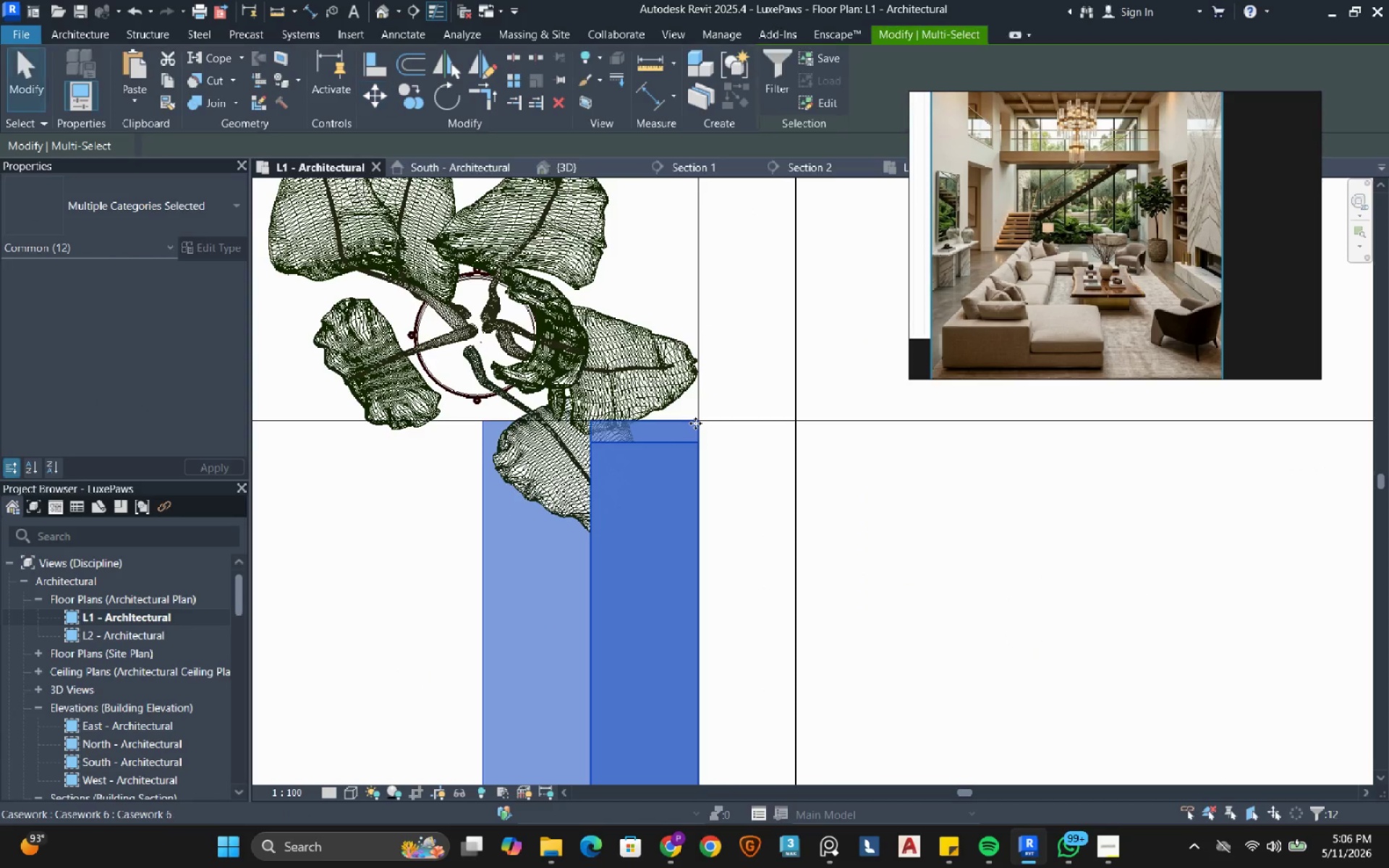 
scroll: coordinate [698, 432], scroll_direction: down, amount: 19.0
 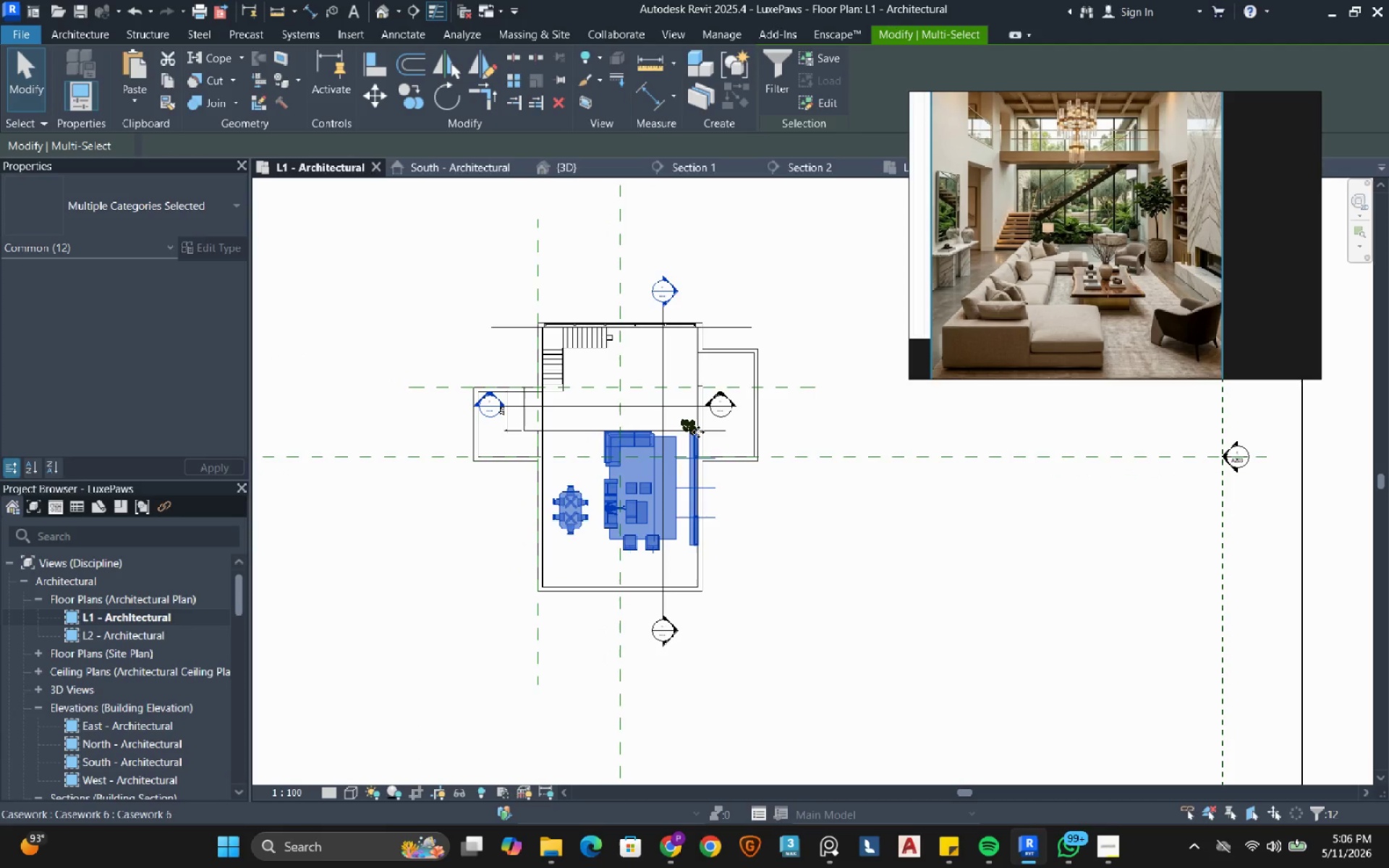 
key(Escape)
 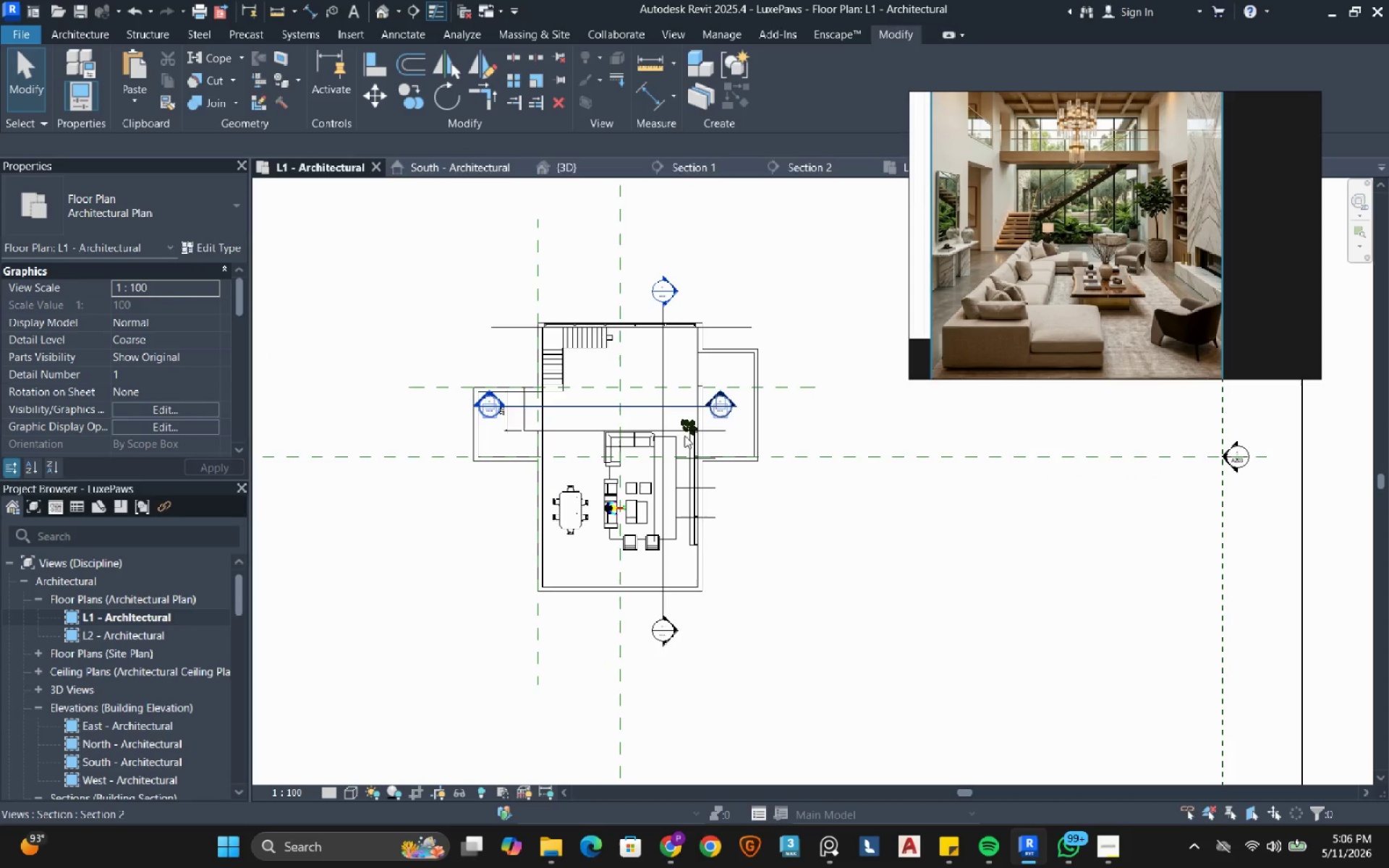 
scroll: coordinate [697, 409], scroll_direction: up, amount: 10.0
 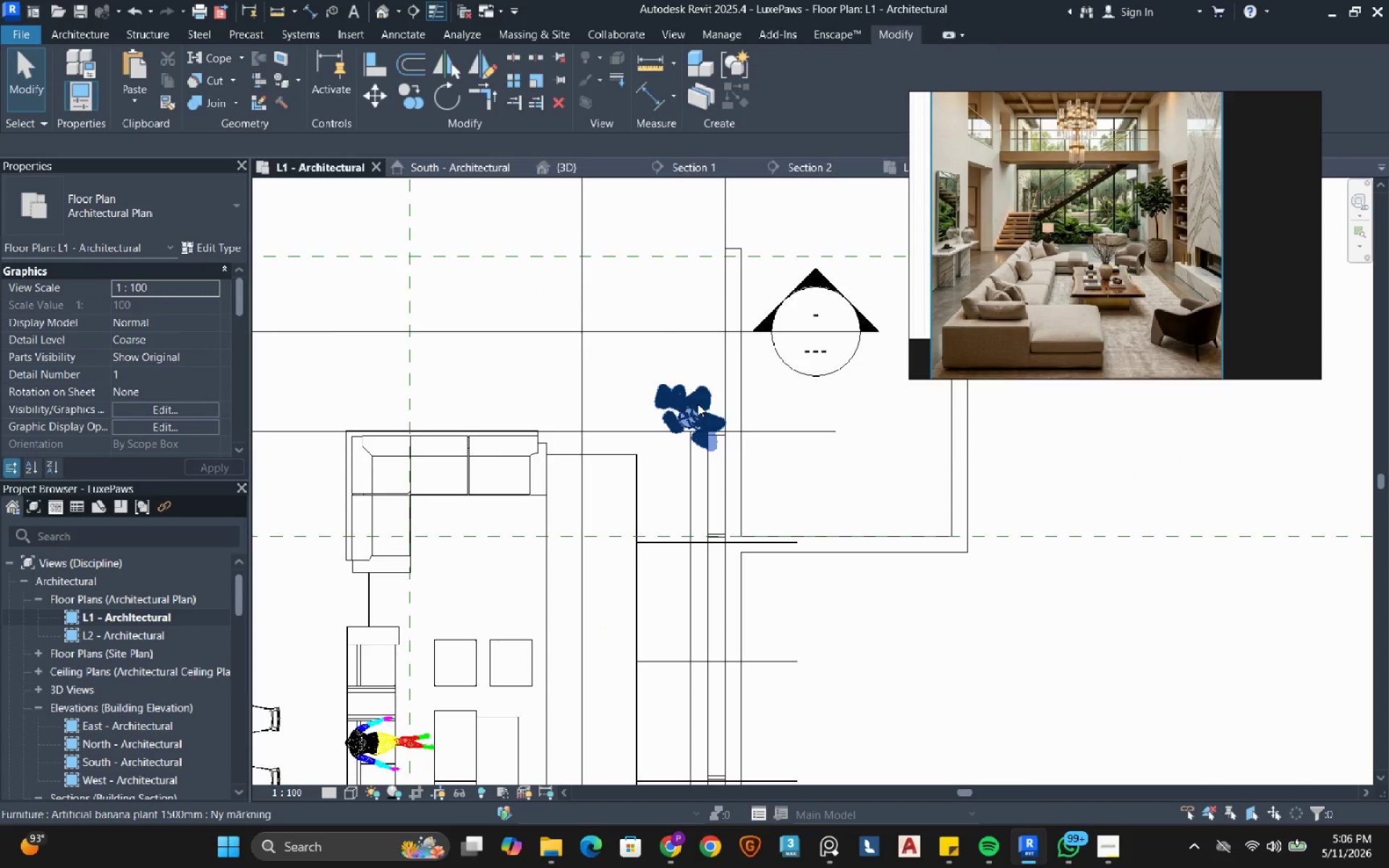 
left_click([697, 404])
 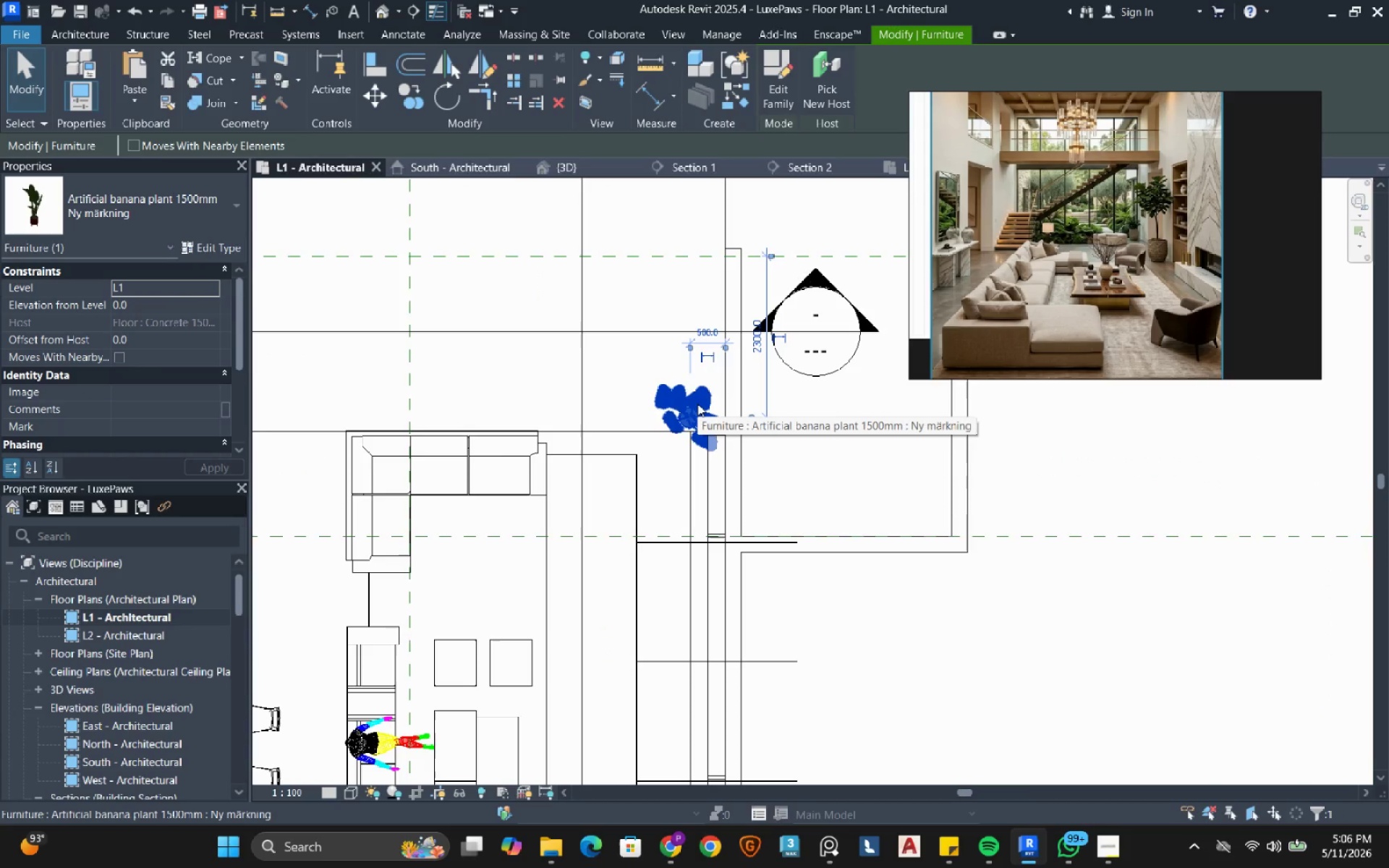 
key(ArrowUp)
 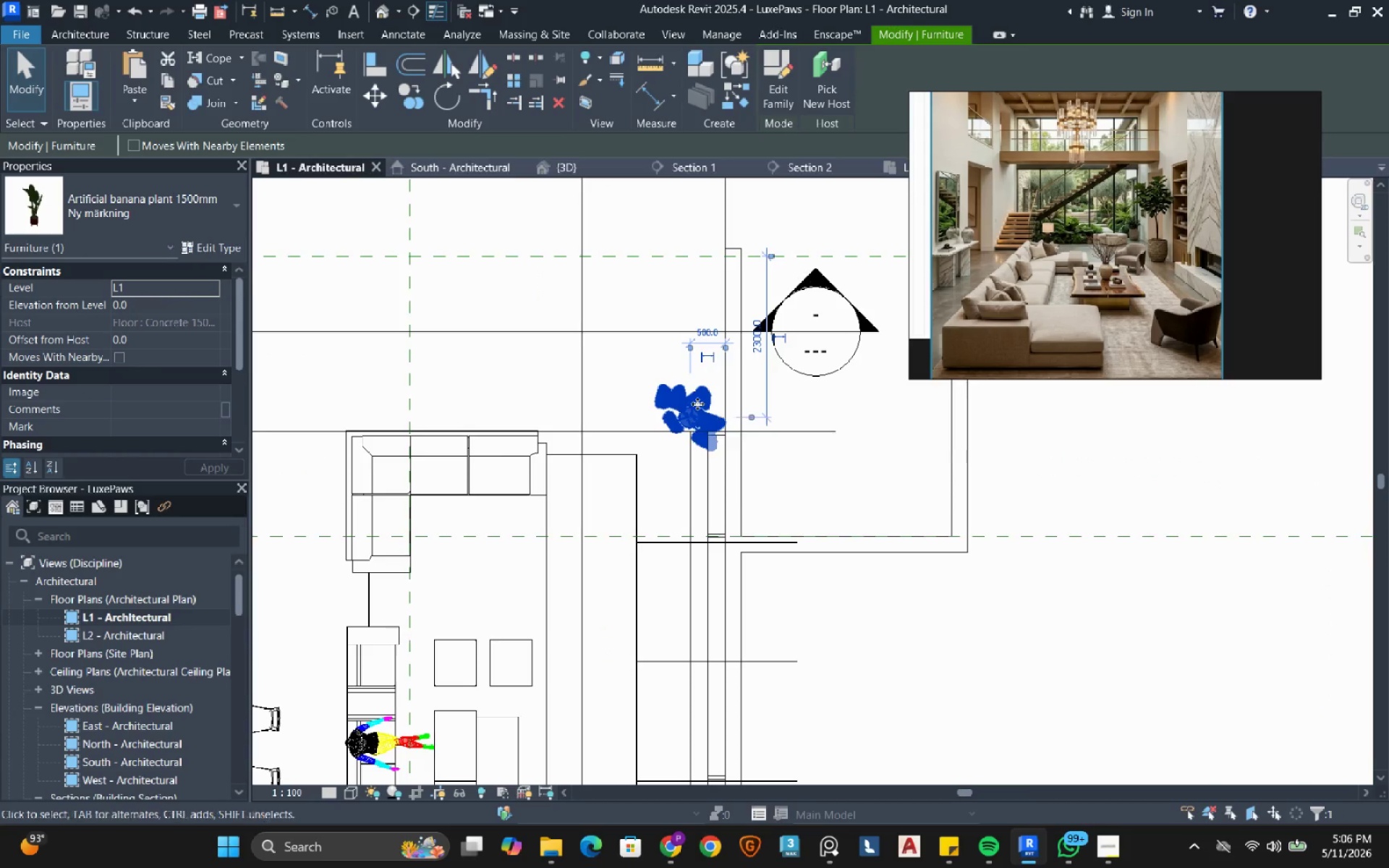 
key(ArrowUp)
 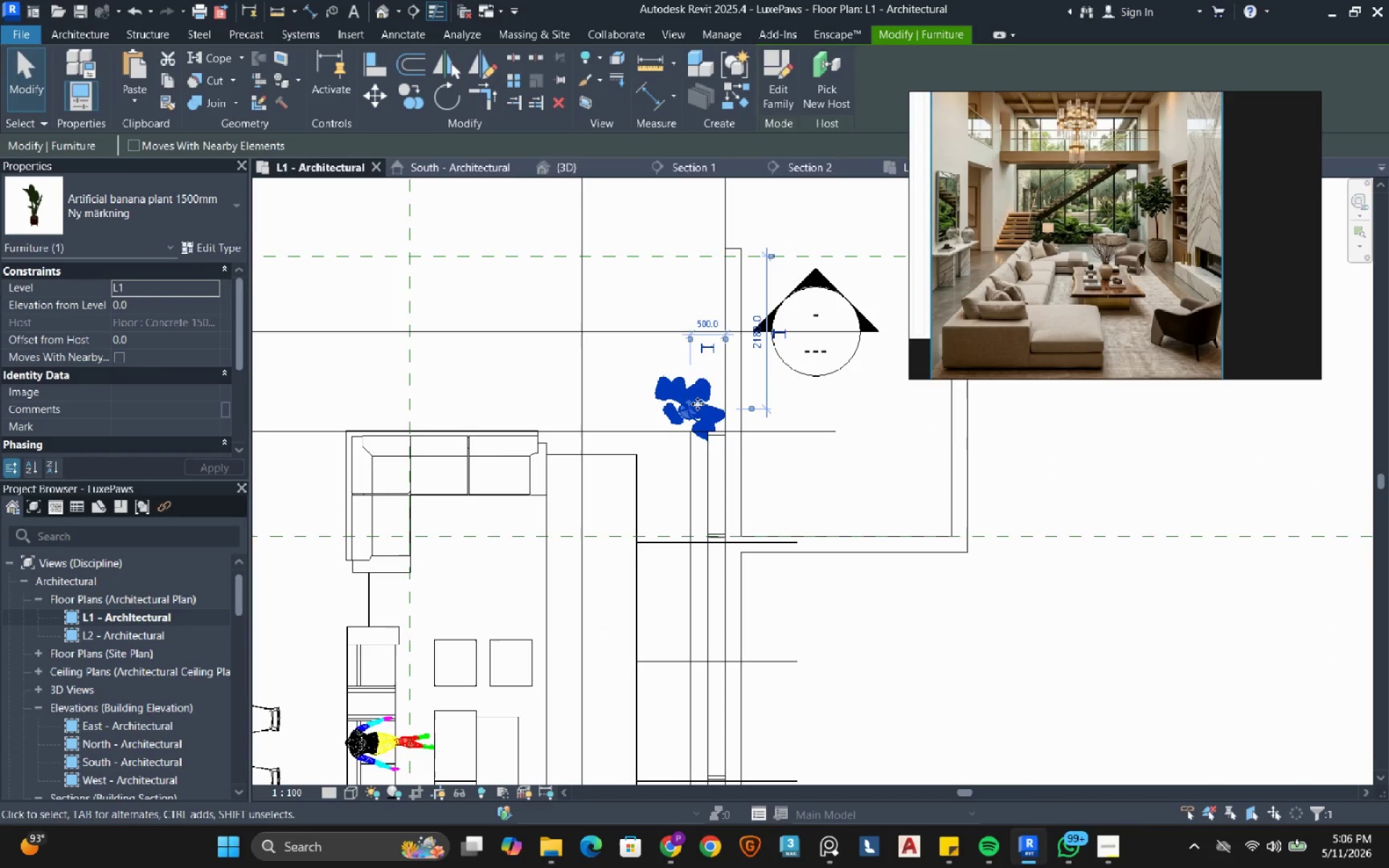 
key(ArrowUp)
 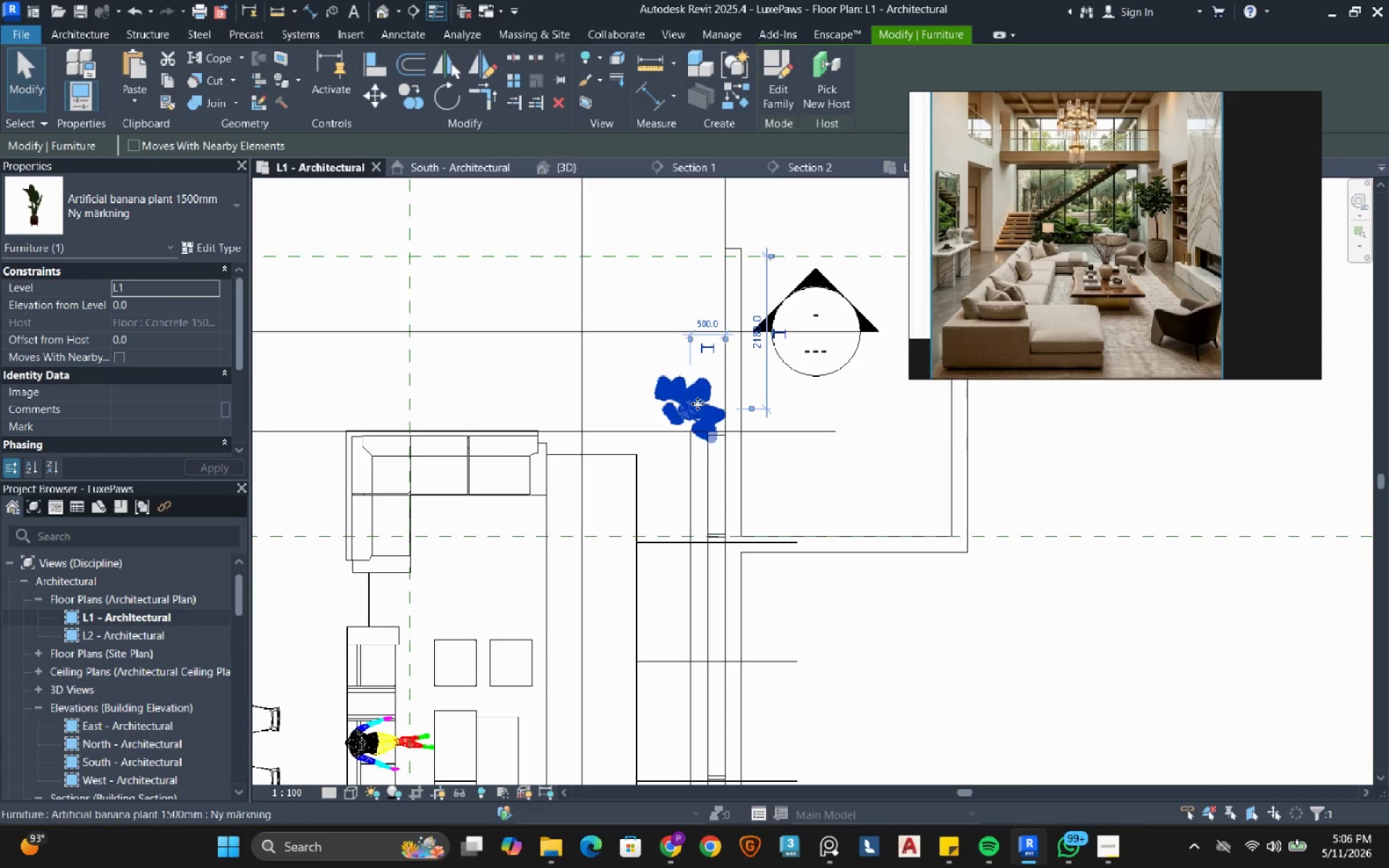 
key(ArrowUp)
 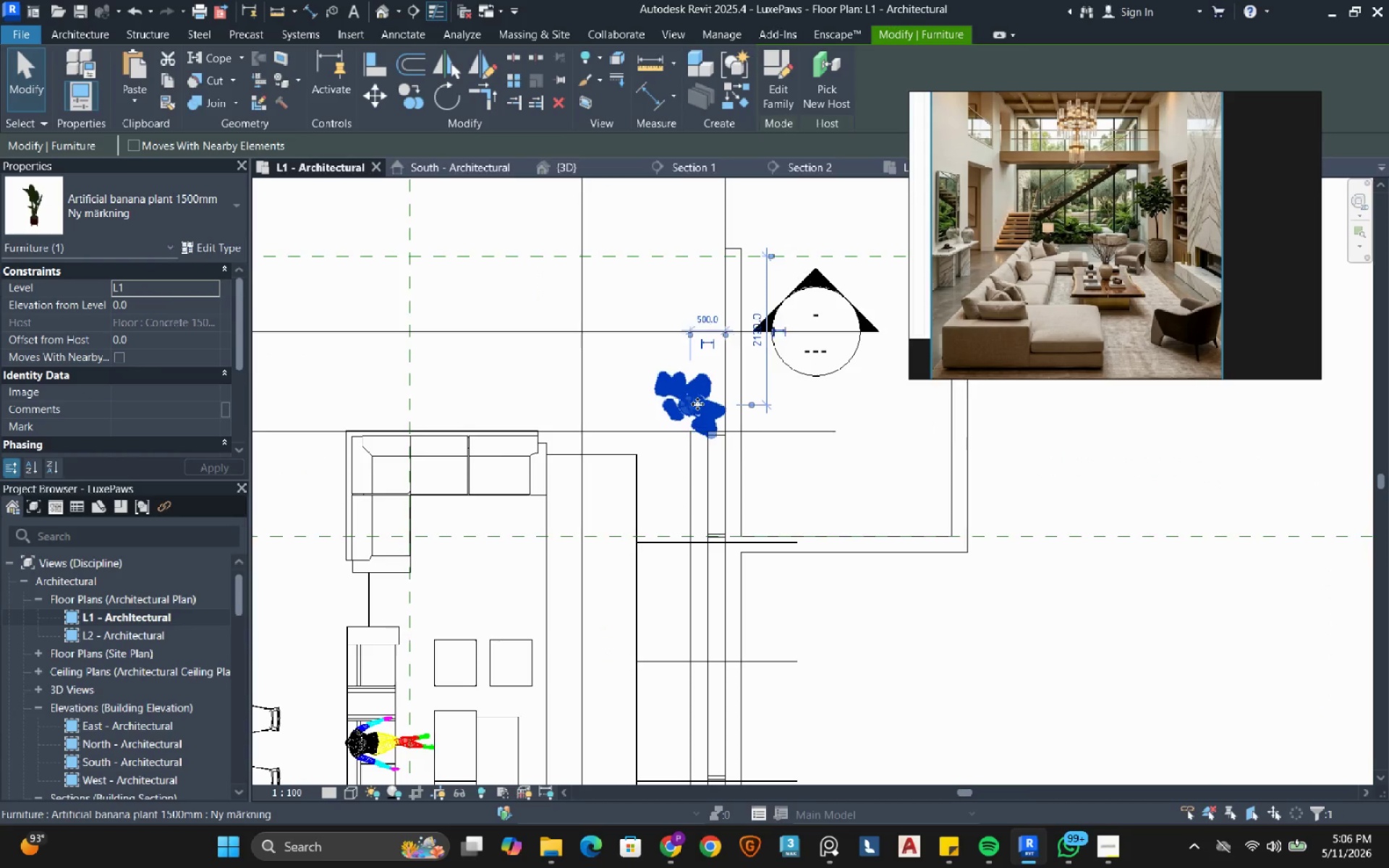 
key(ArrowUp)
 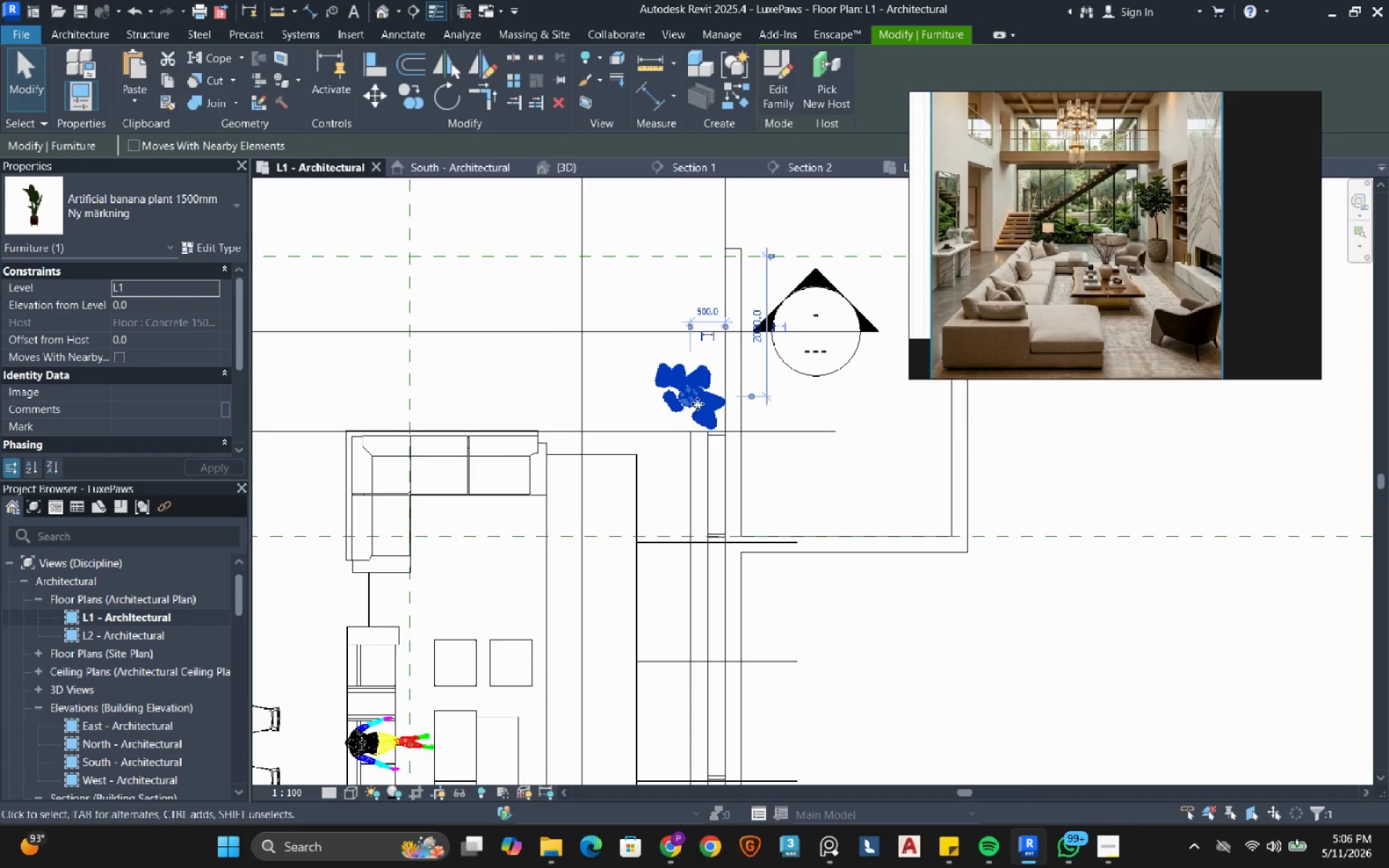 
key(ArrowUp)
 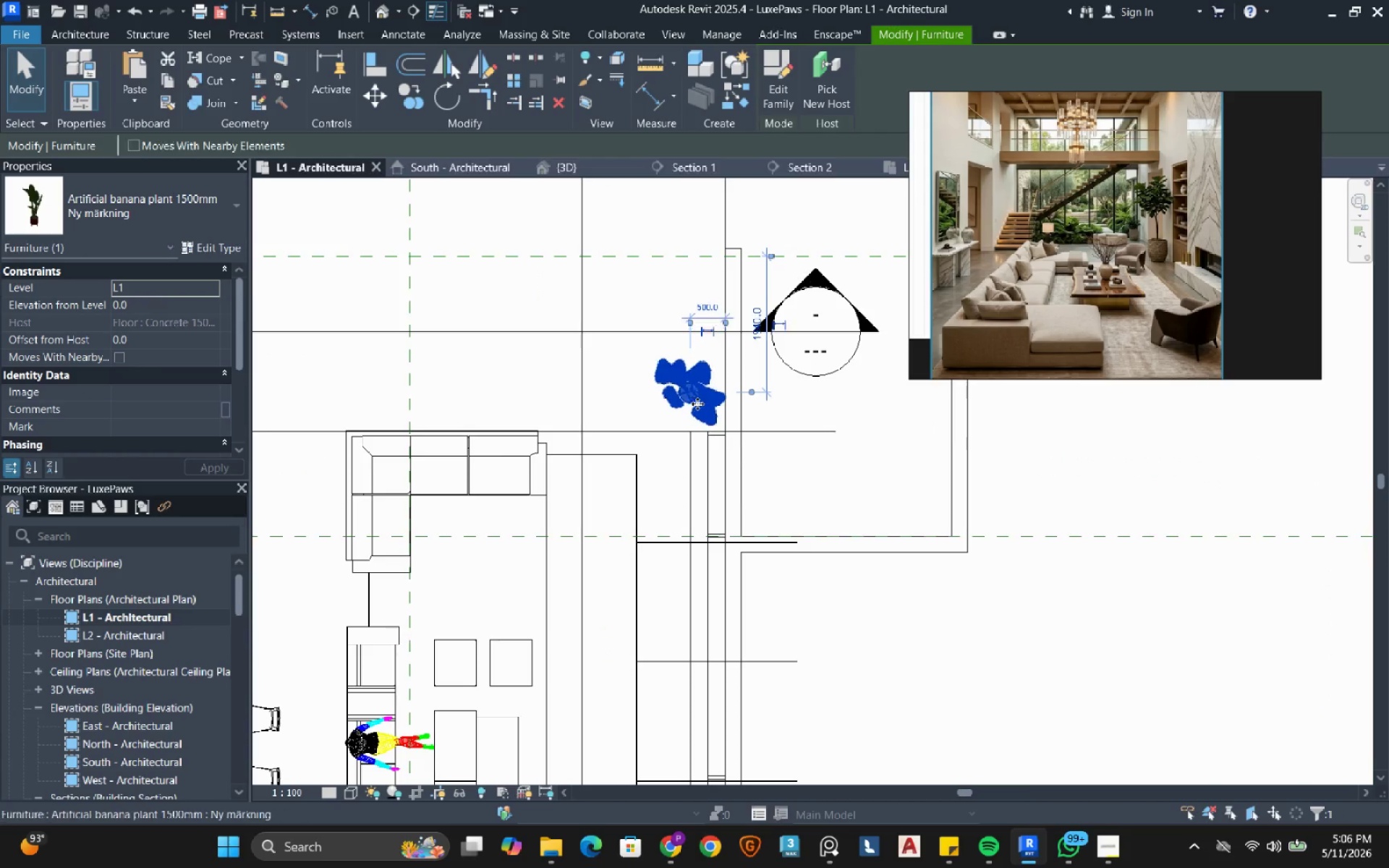 
key(ArrowUp)
 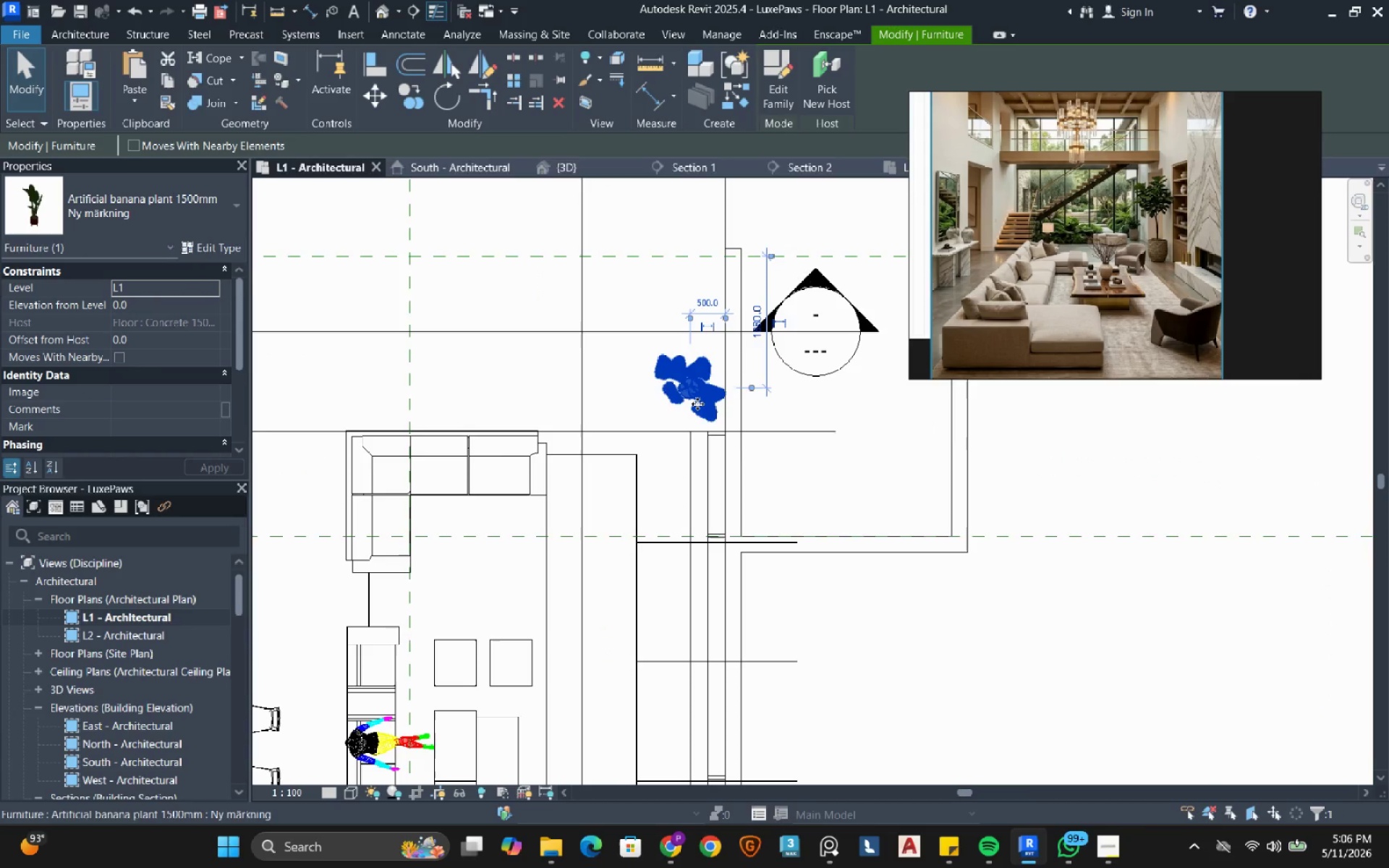 
key(ArrowUp)
 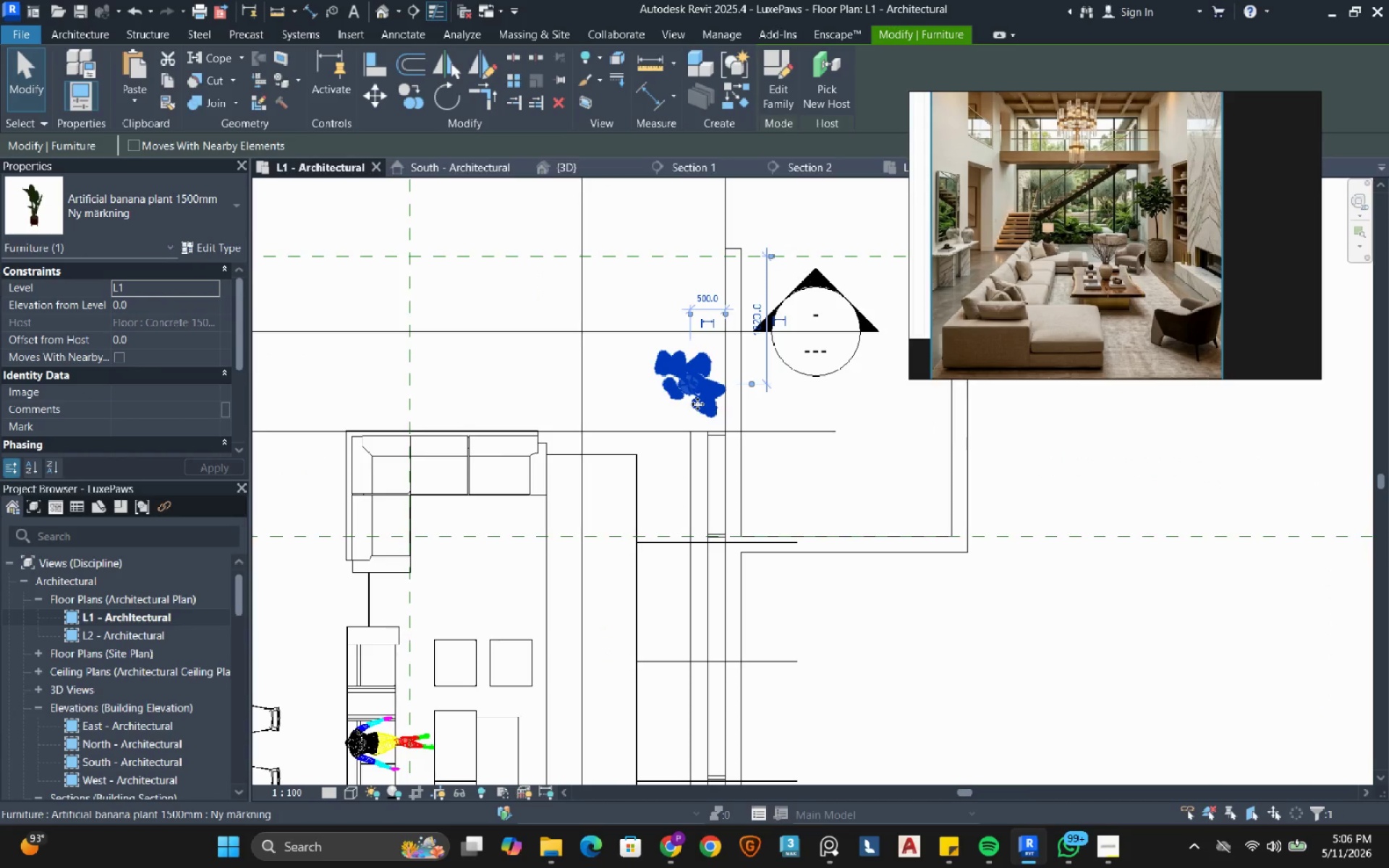 
scroll: coordinate [697, 404], scroll_direction: down, amount: 4.0
 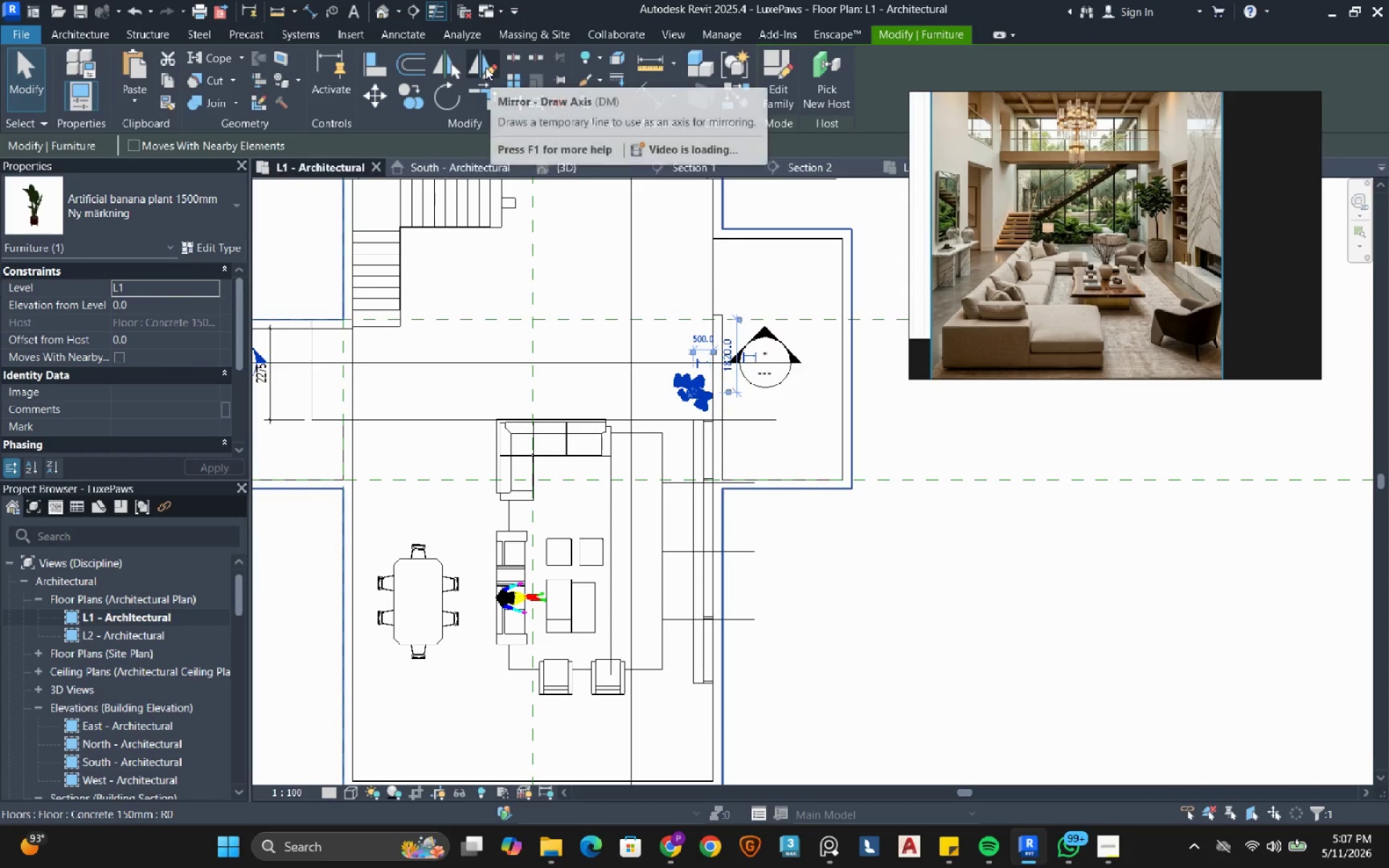 
mouse_move([748, 551])
 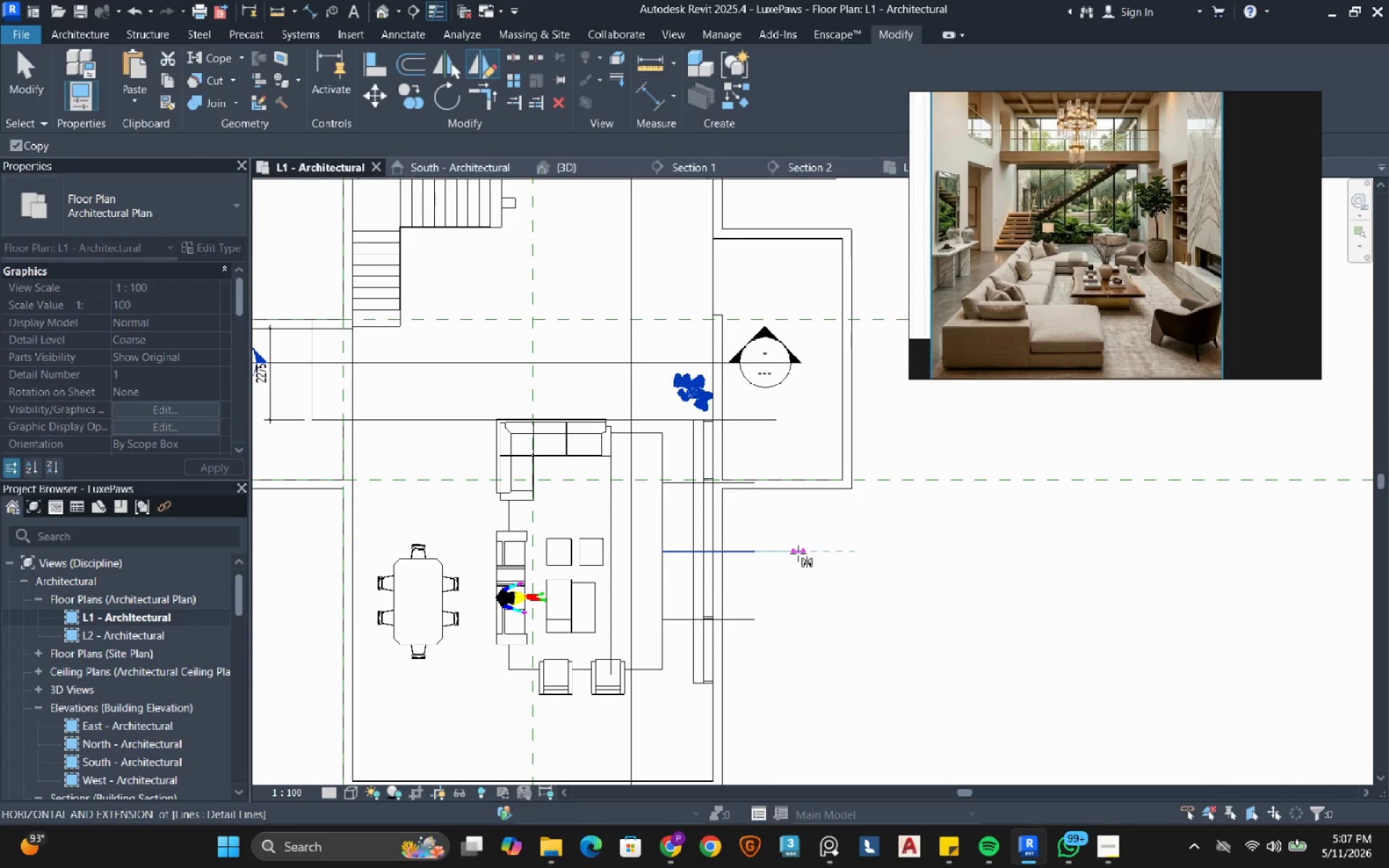 
left_click([798, 553])
 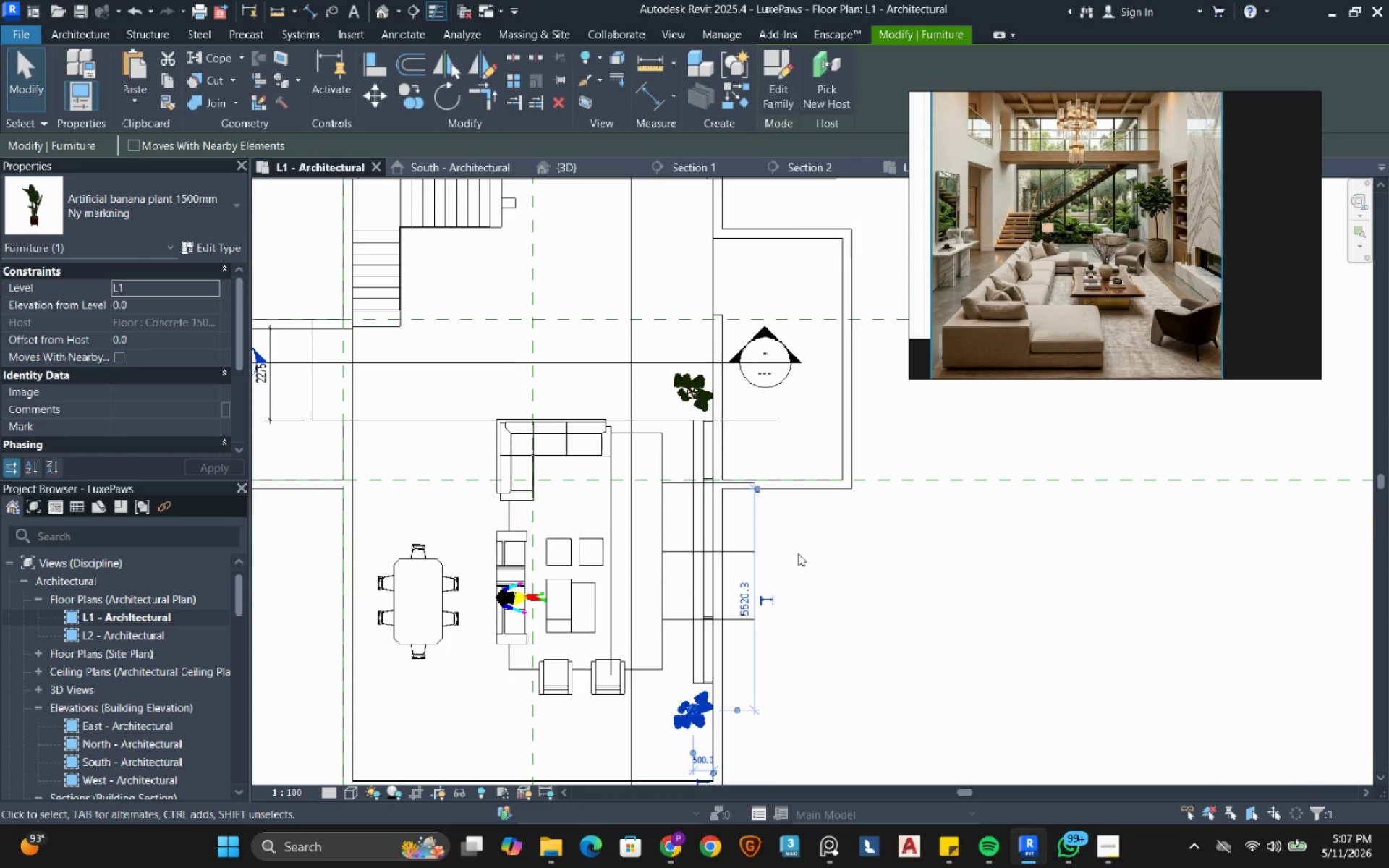 
scroll: coordinate [798, 553], scroll_direction: down, amount: 3.0
 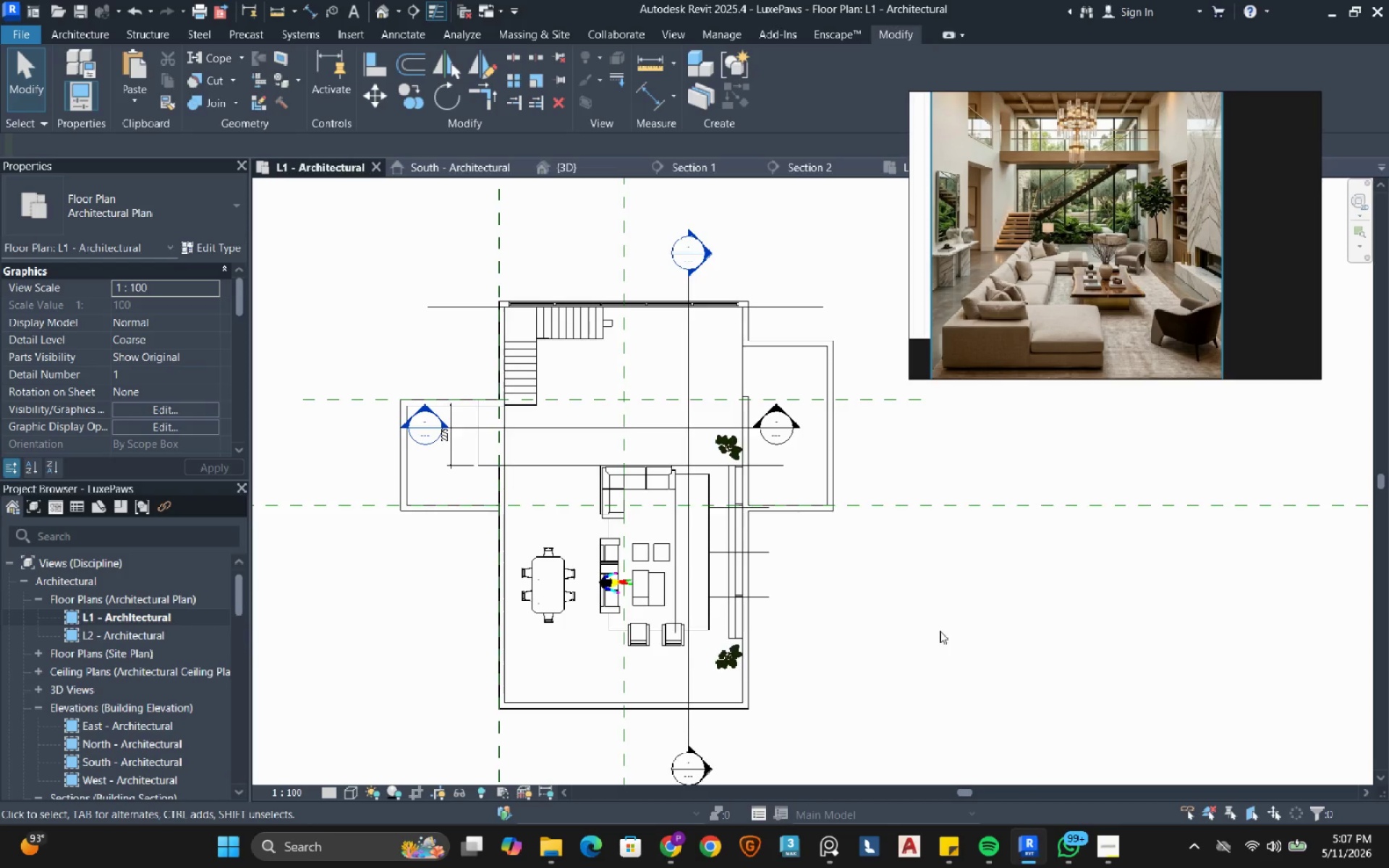 
wait(15.5)
 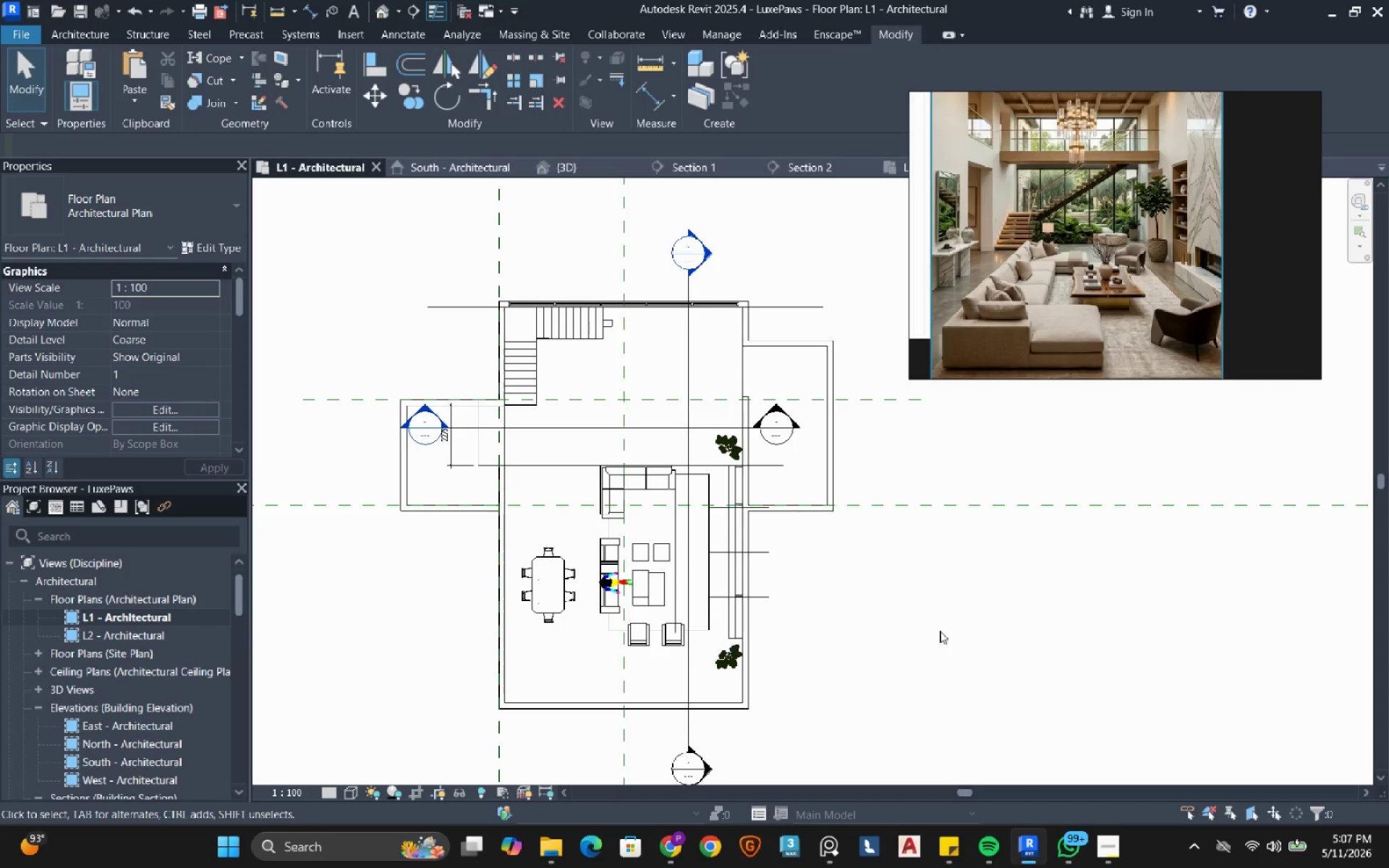 
scroll: coordinate [538, 596], scroll_direction: up, amount: 3.0
 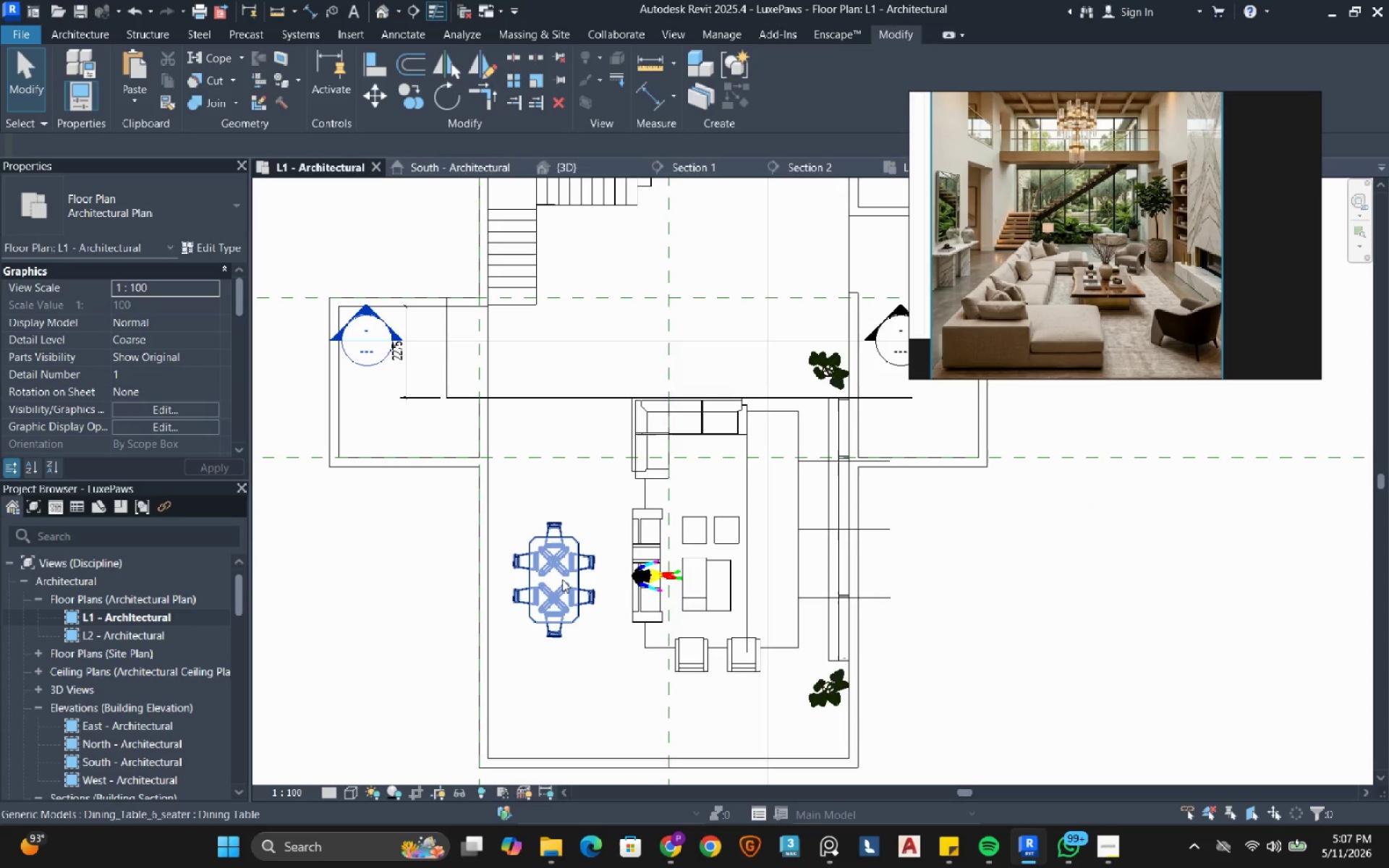 
left_click_drag(start_coordinate=[562, 579], to_coordinate=[561, 658])
 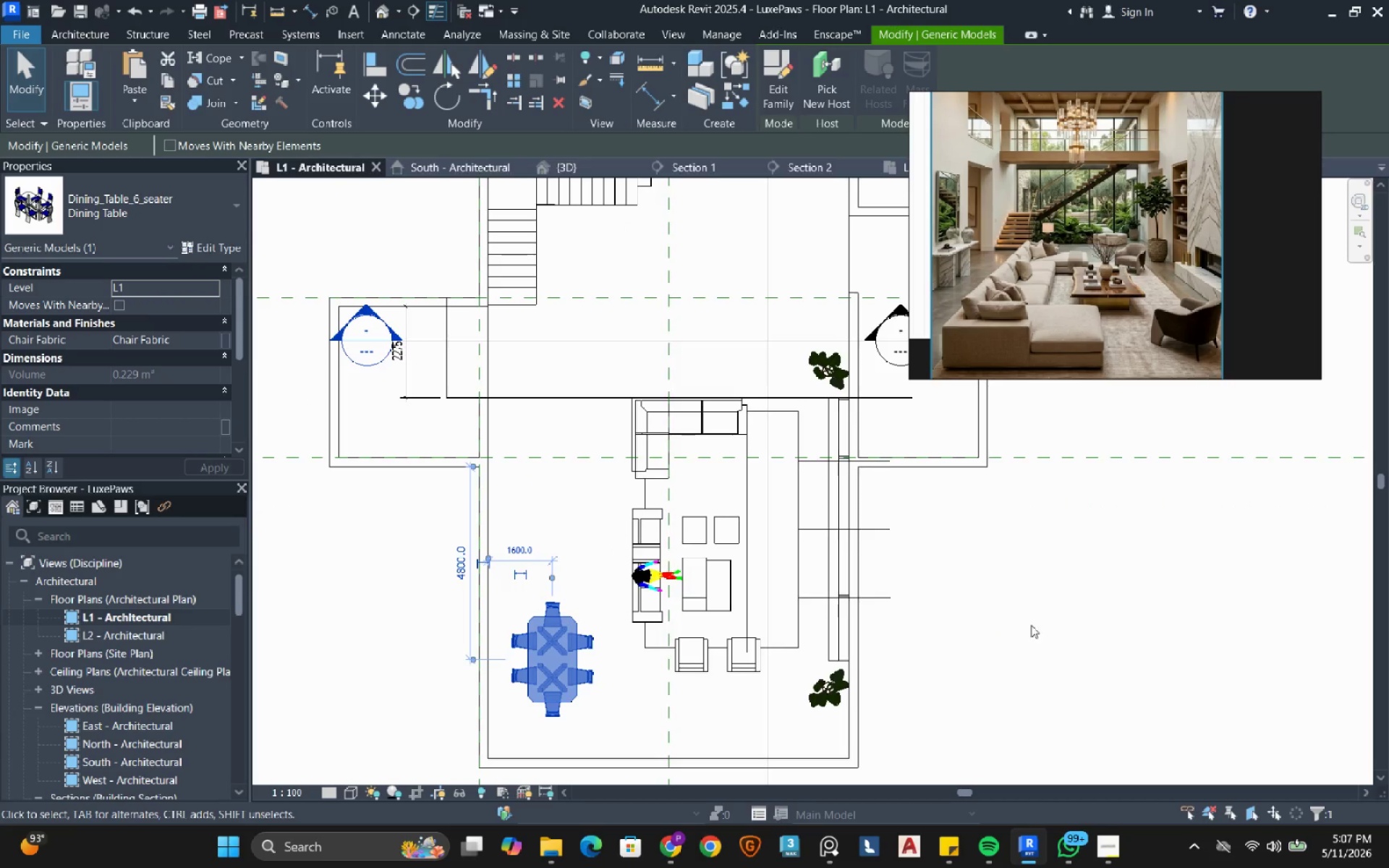 
left_click([1038, 624])
 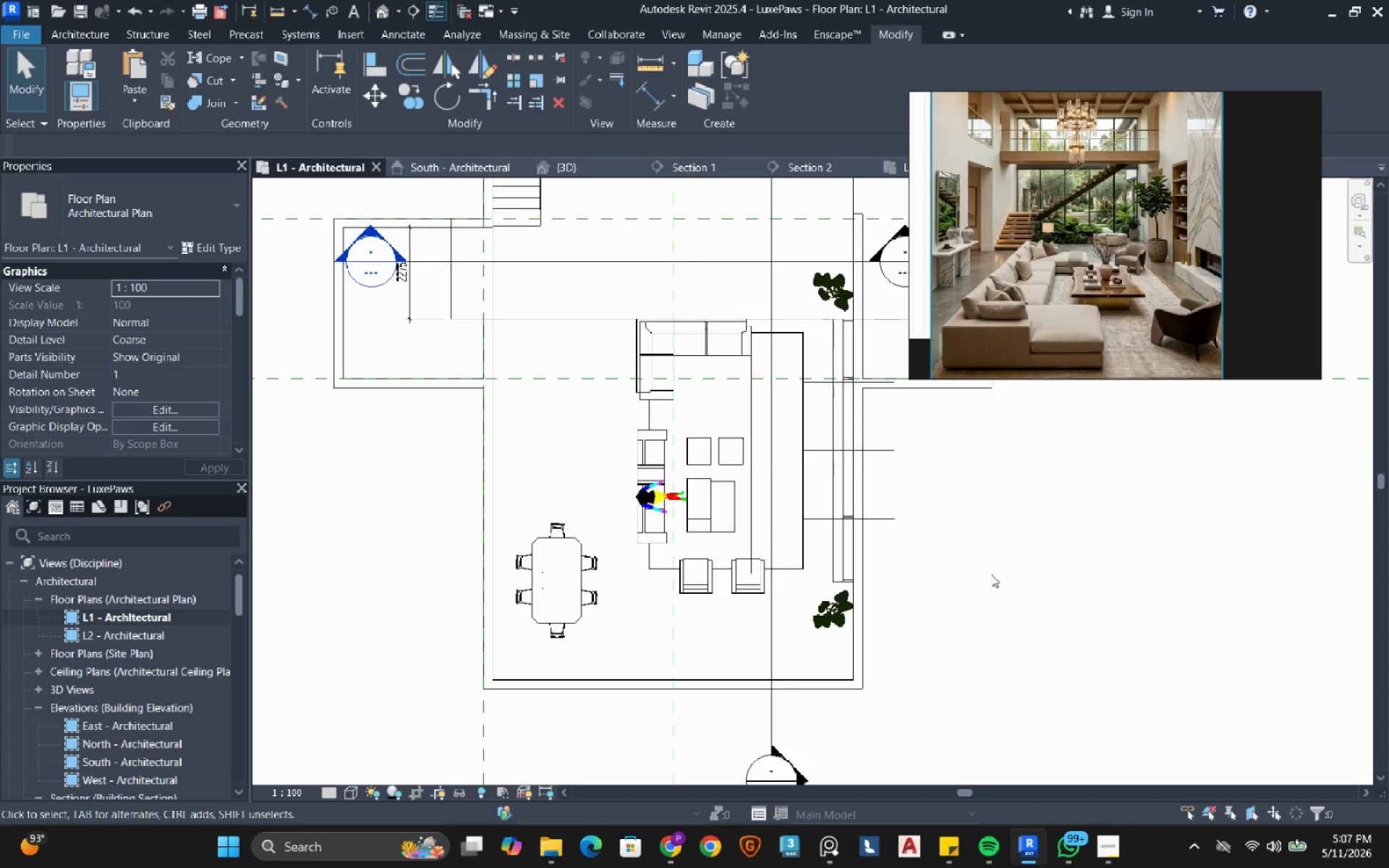 
wait(8.25)
 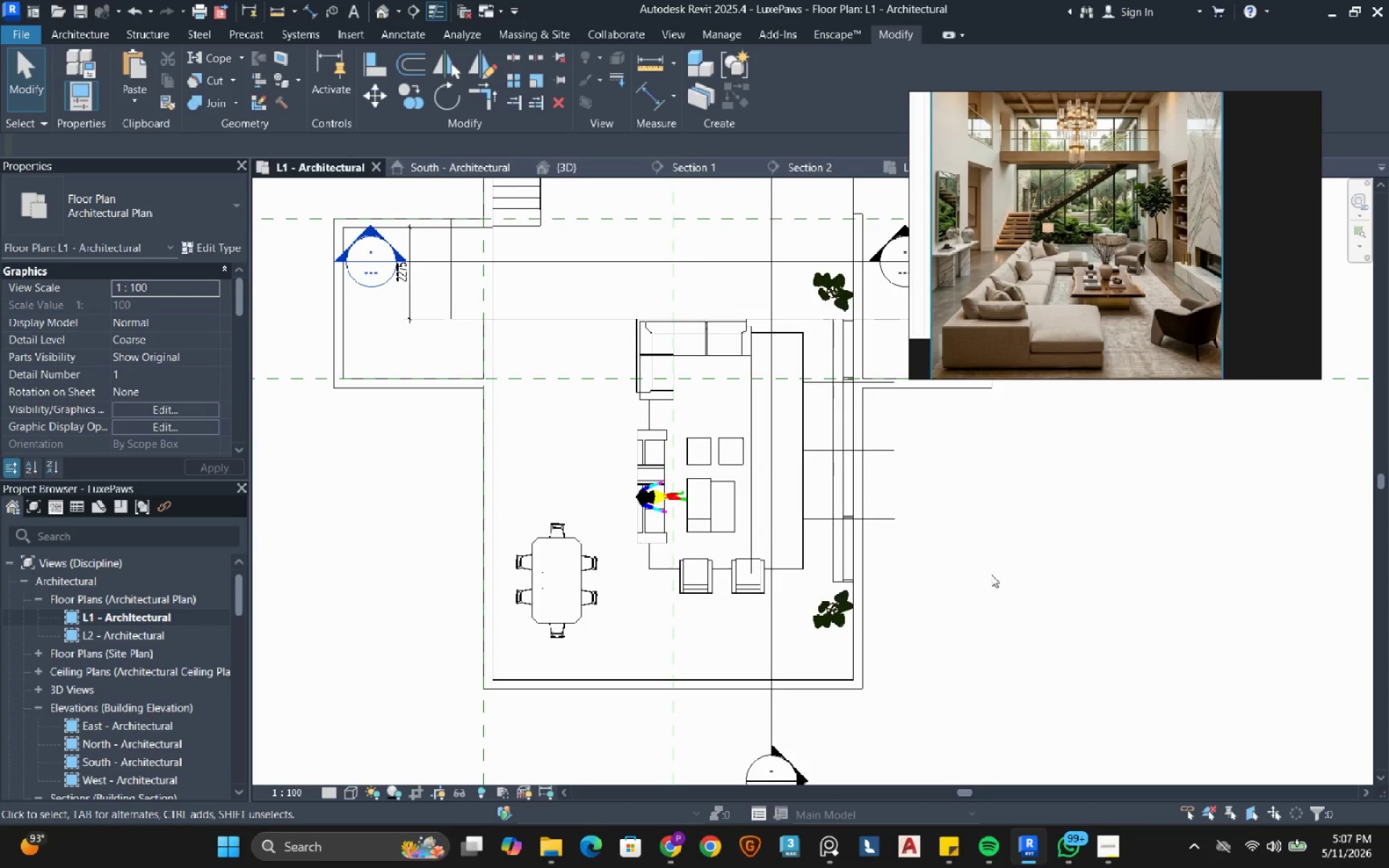 
scroll: coordinate [779, 624], scroll_direction: down, amount: 4.0
 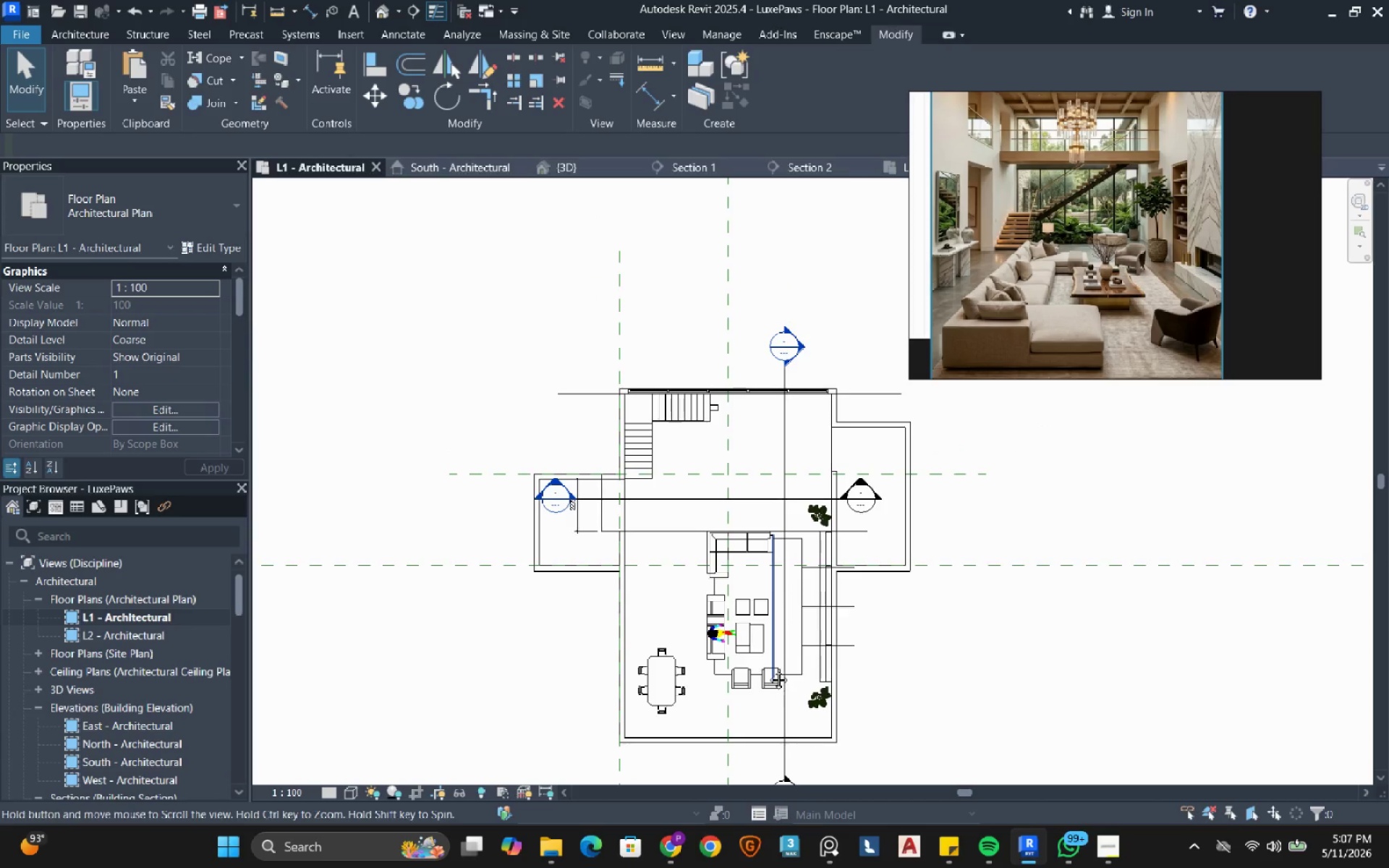 
mouse_move([752, 637])
 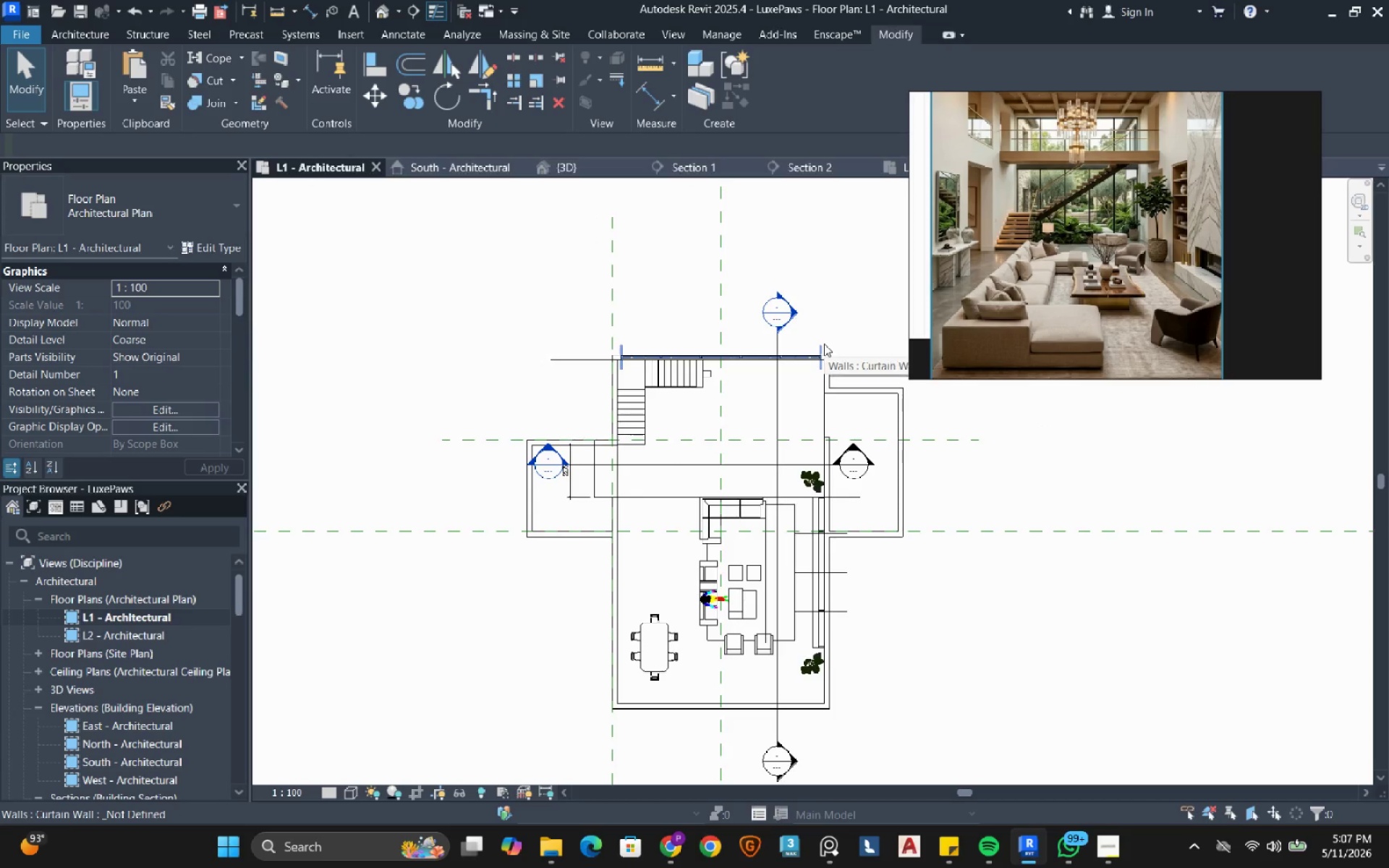 
left_click([824, 344])
 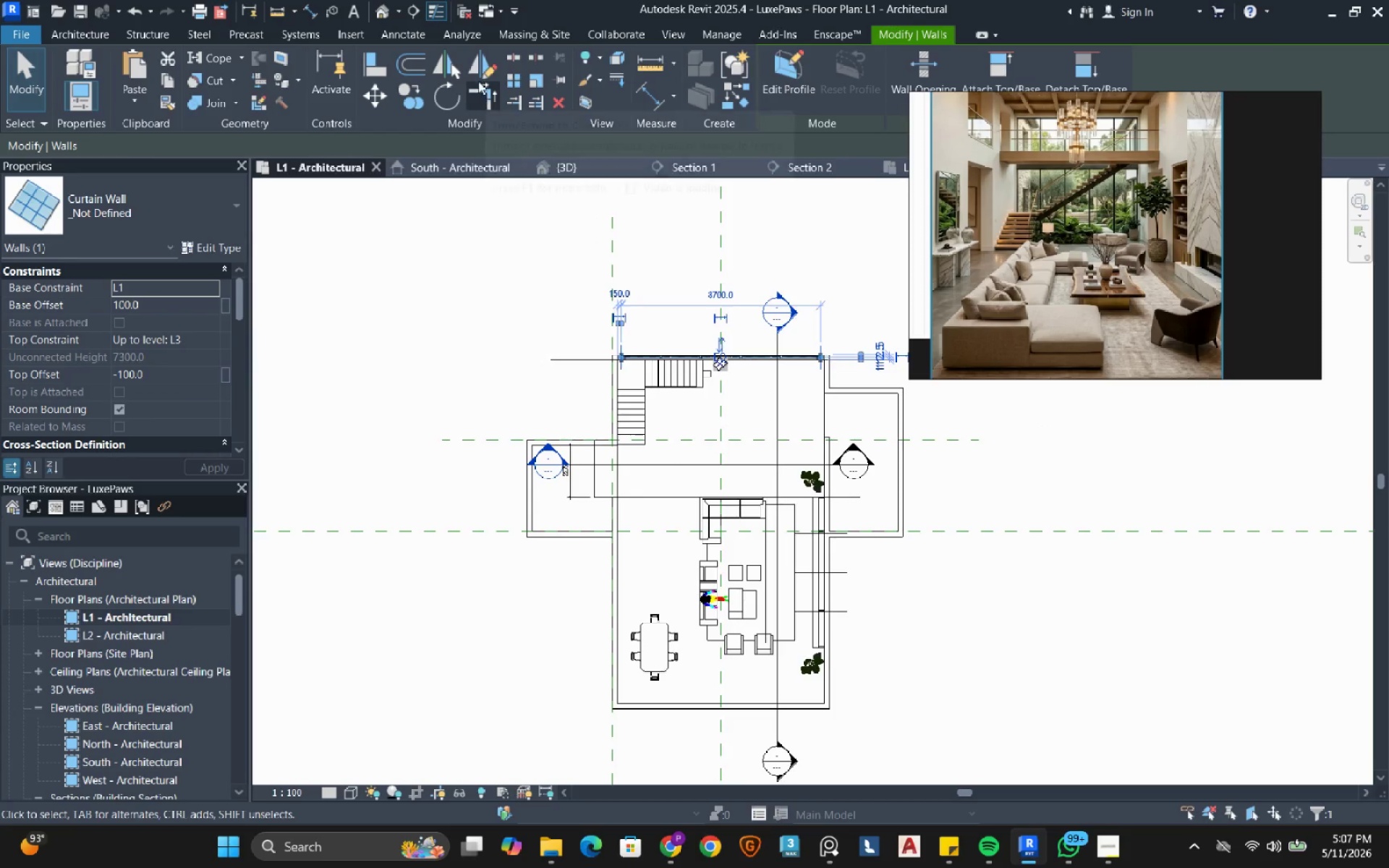 
left_click([478, 70])
 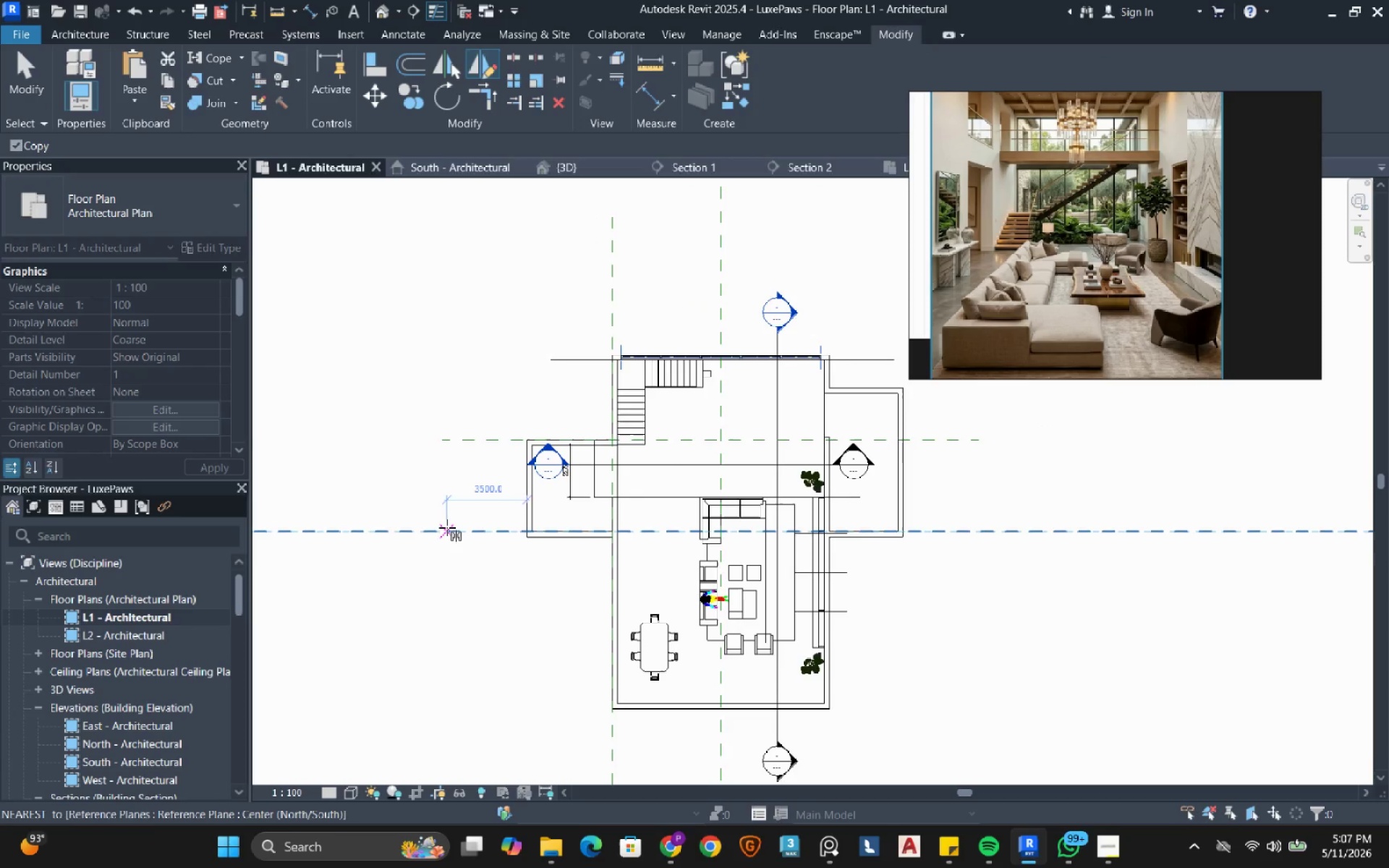 
left_click([447, 527])
 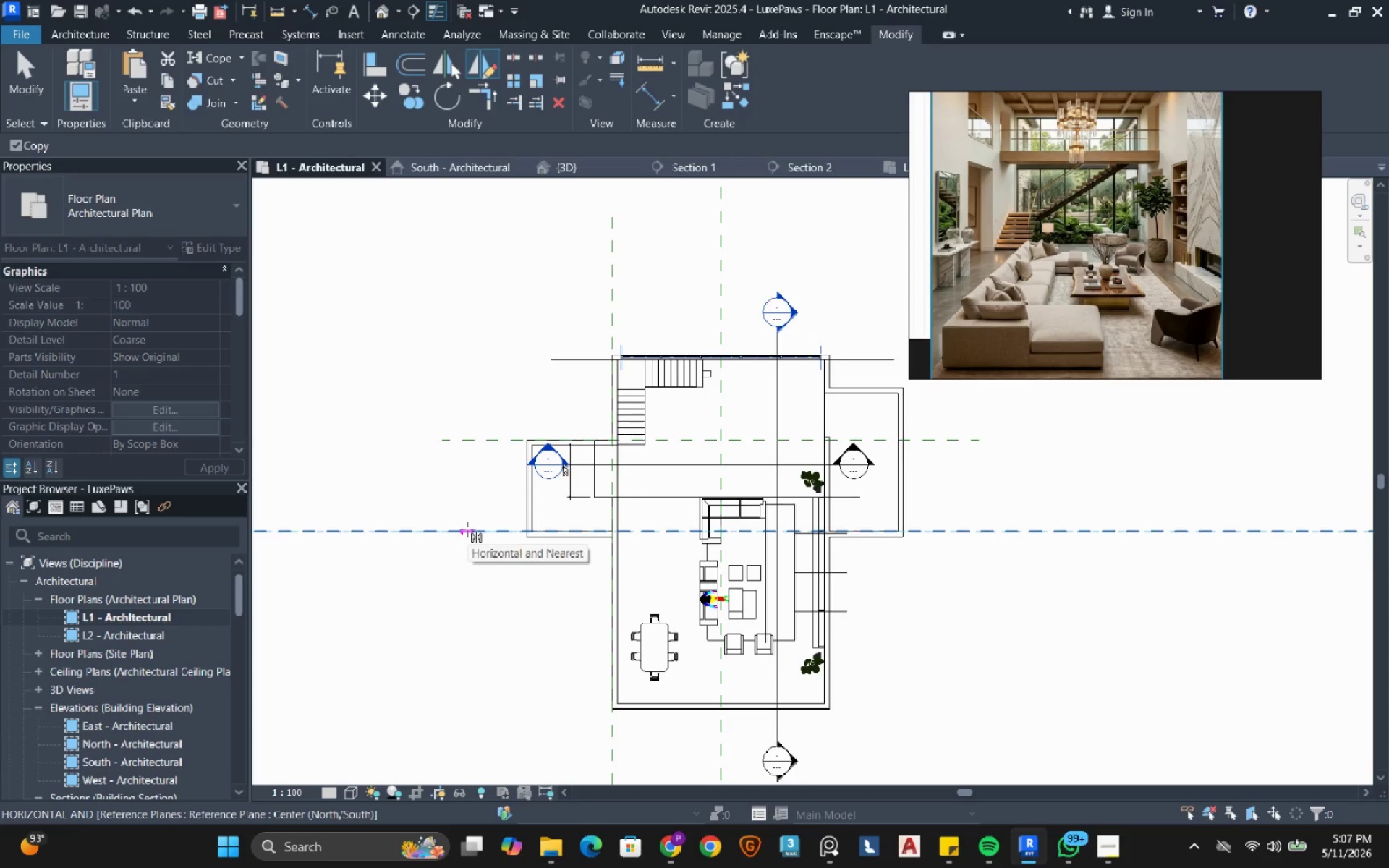 
left_click([467, 529])
 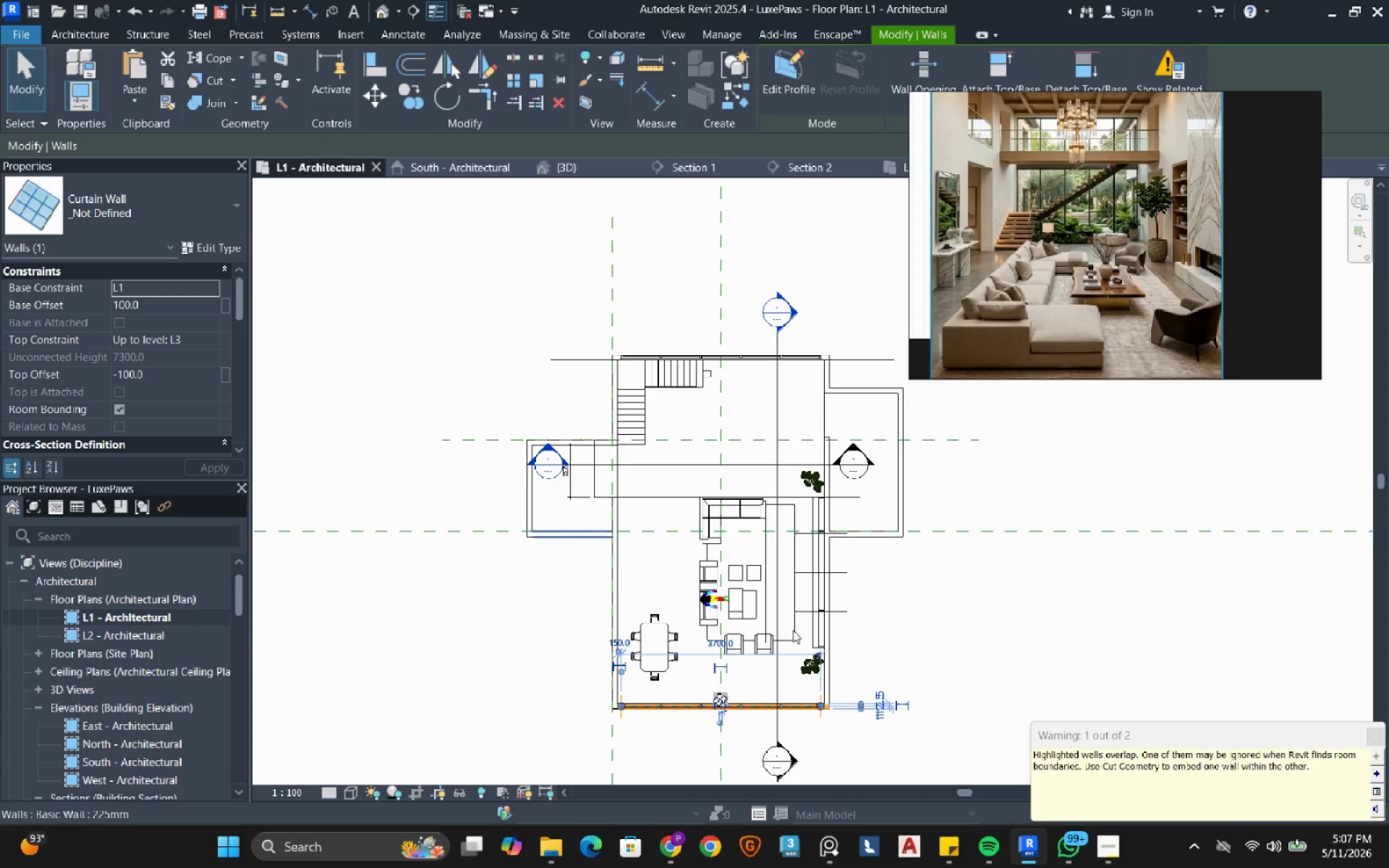 
key(Escape)
 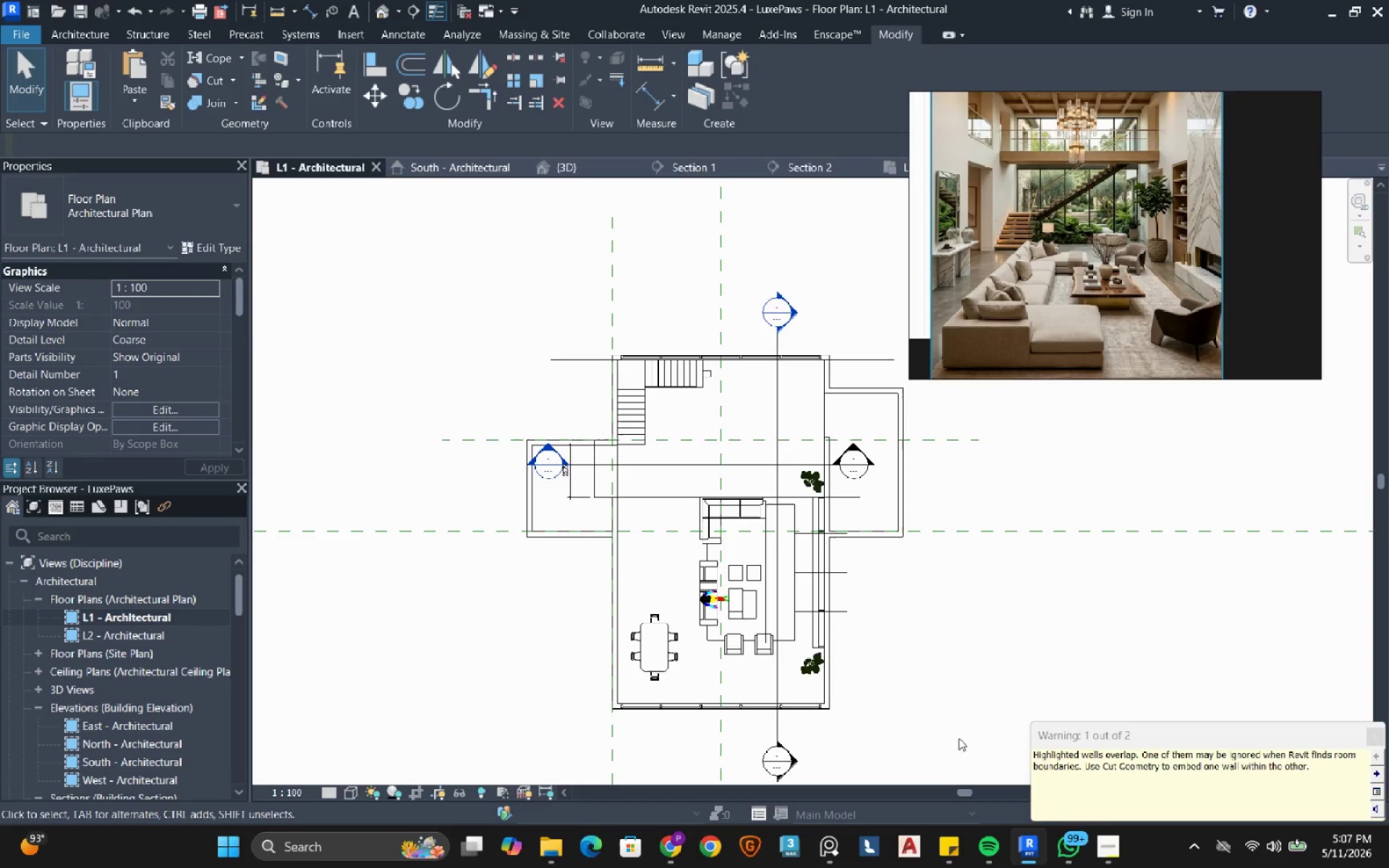 
key(Escape)
 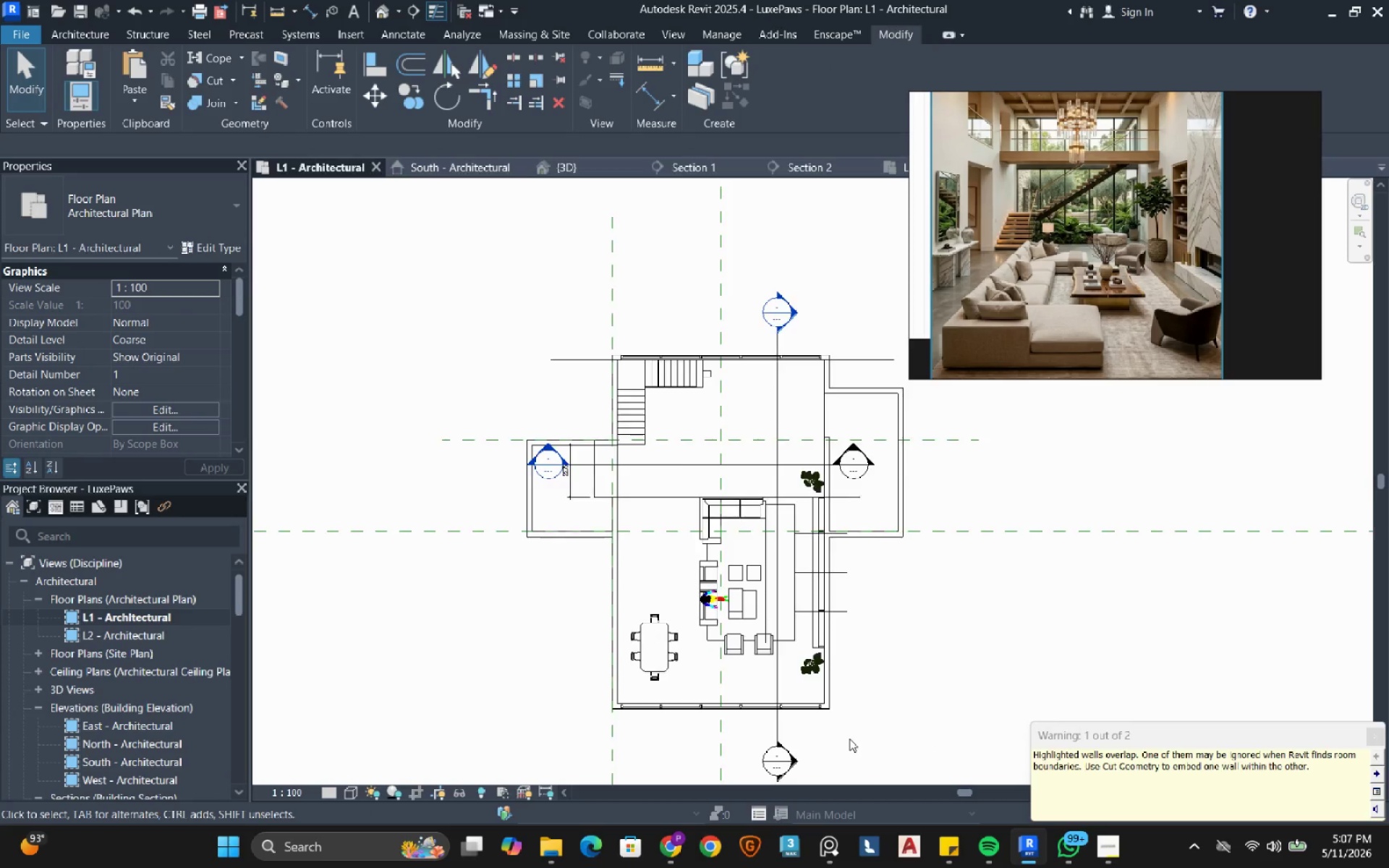 
scroll: coordinate [849, 739], scroll_direction: up, amount: 4.0
 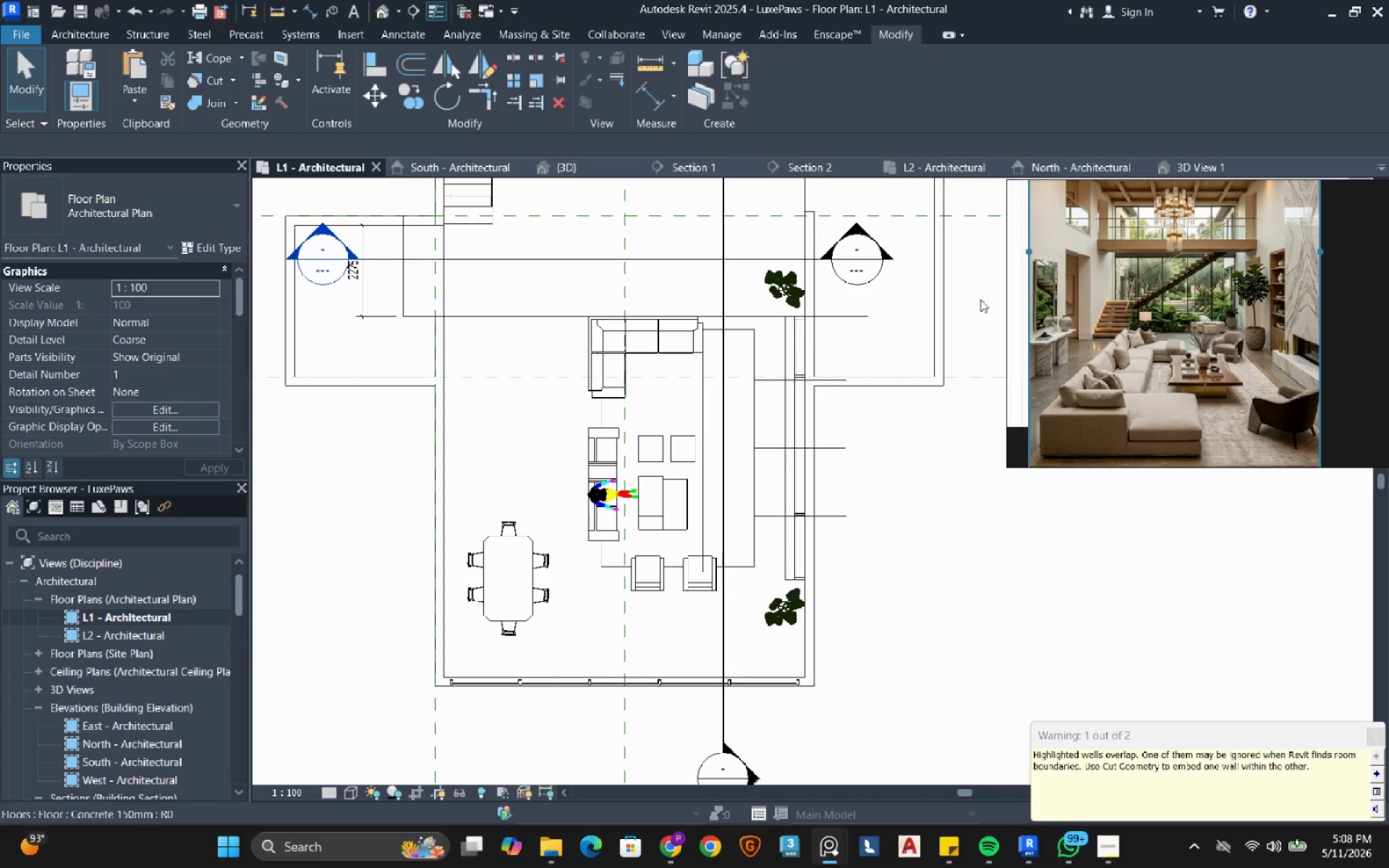 
wait(14.69)
 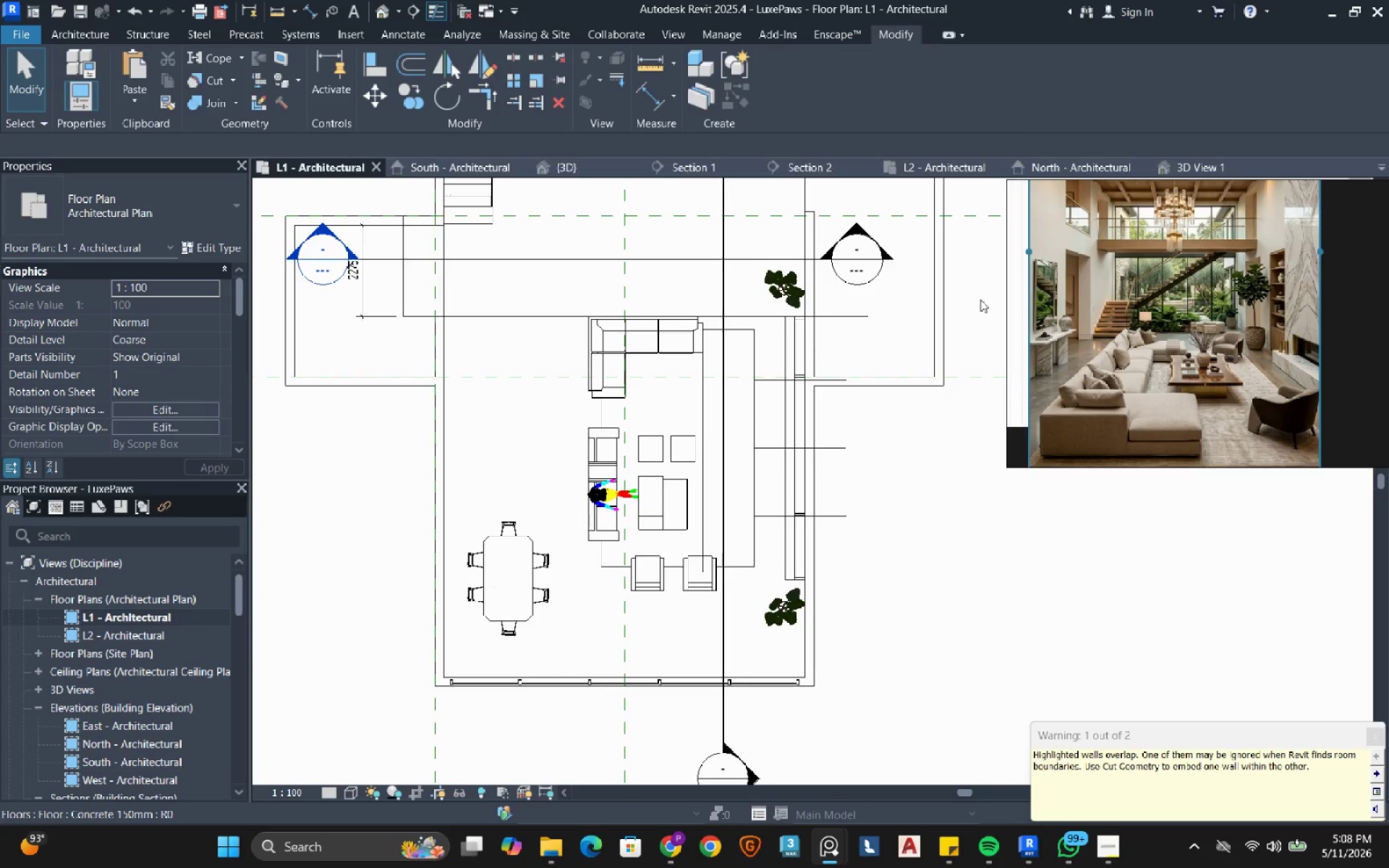 
left_click([943, 589])
 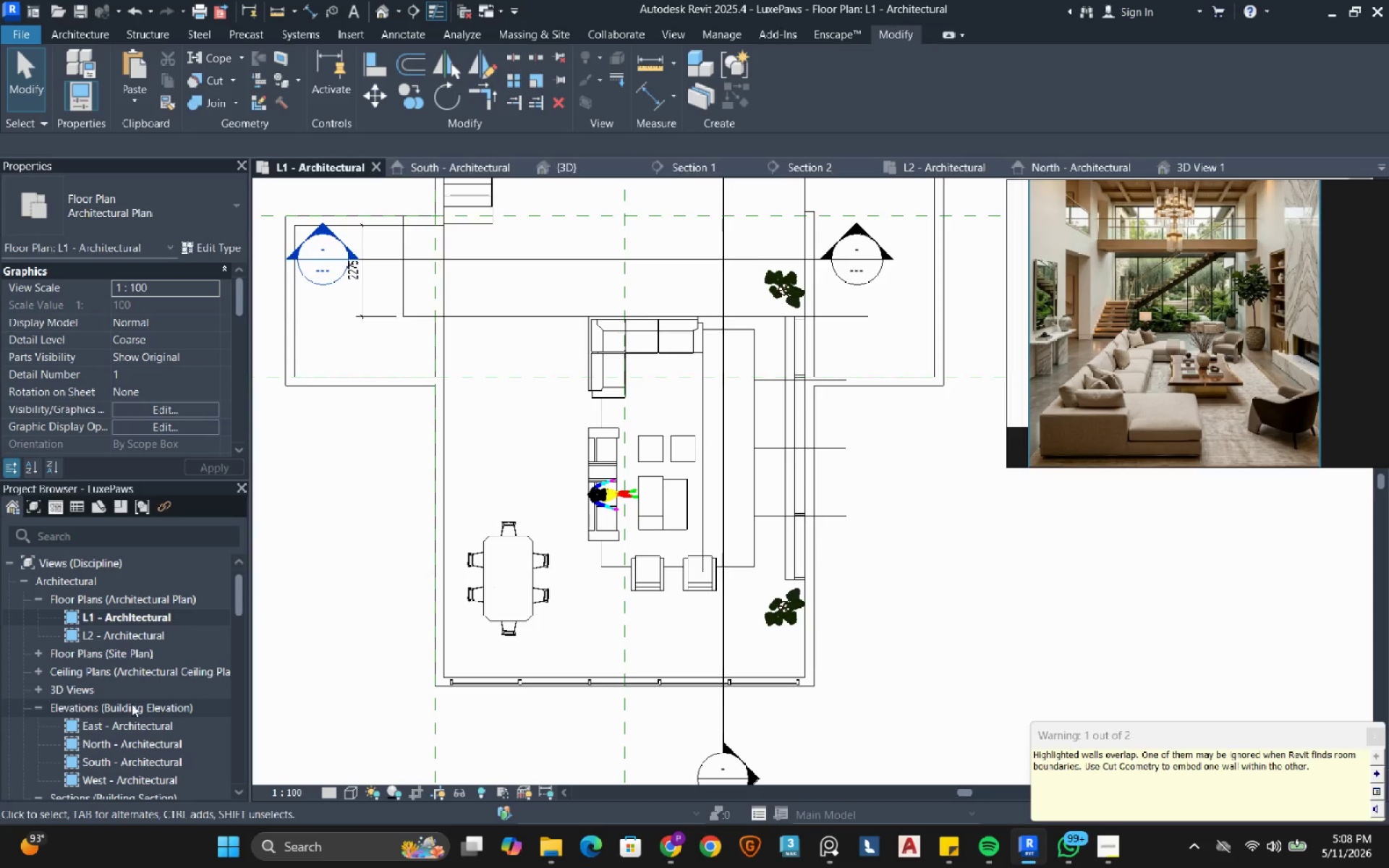 
left_click([40, 690])
 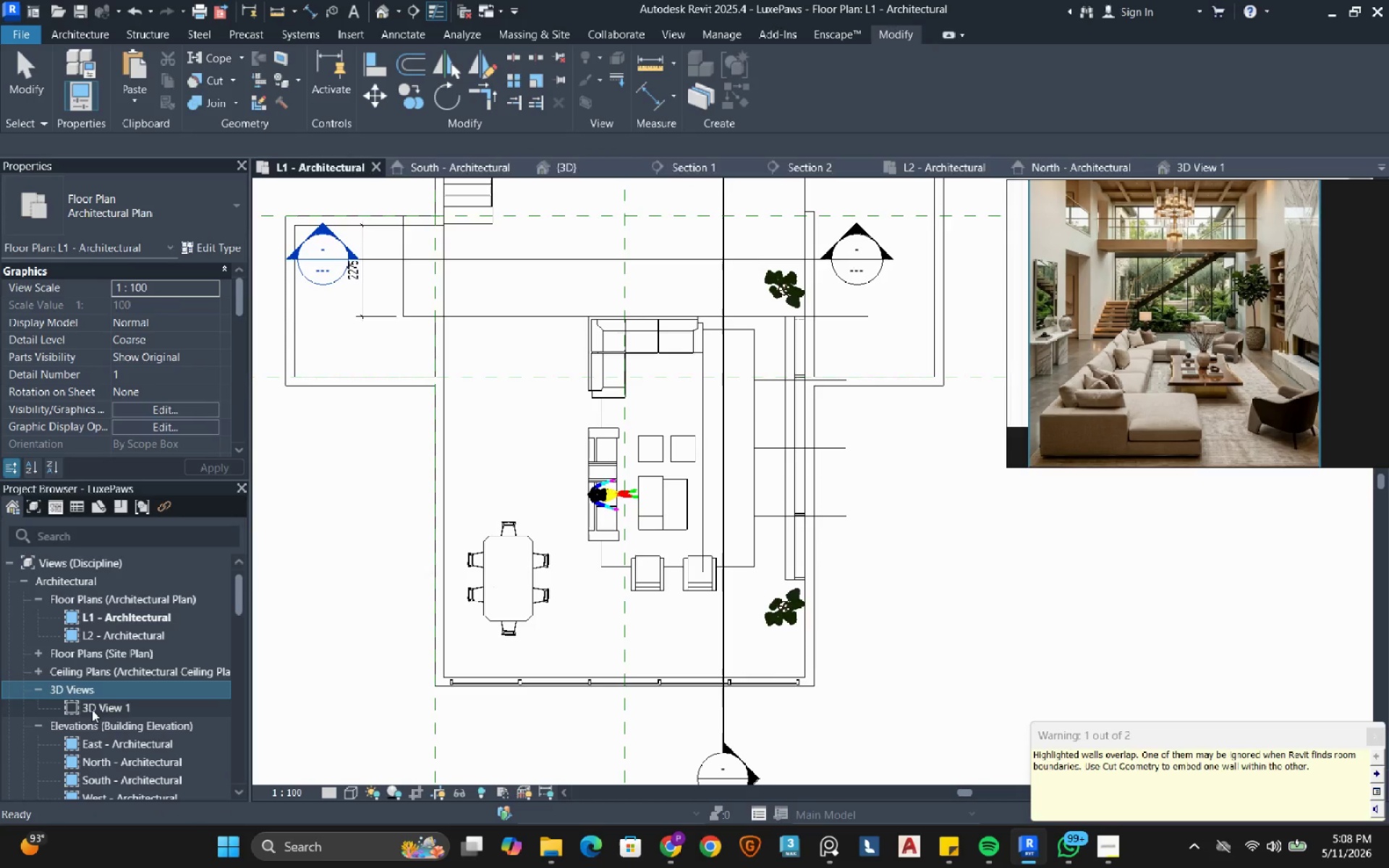 
double_click([92, 710])
 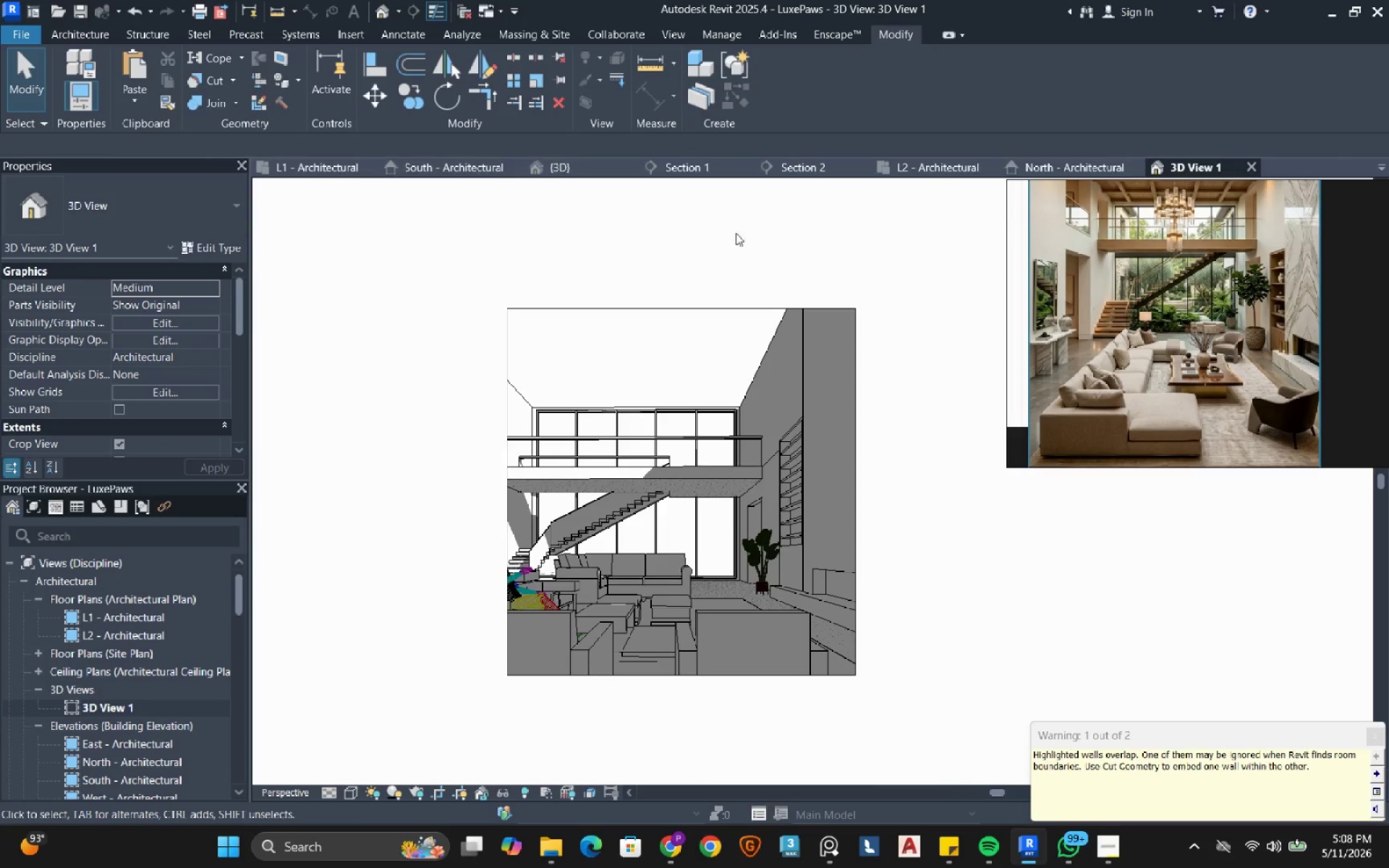 
left_click([585, 168])
 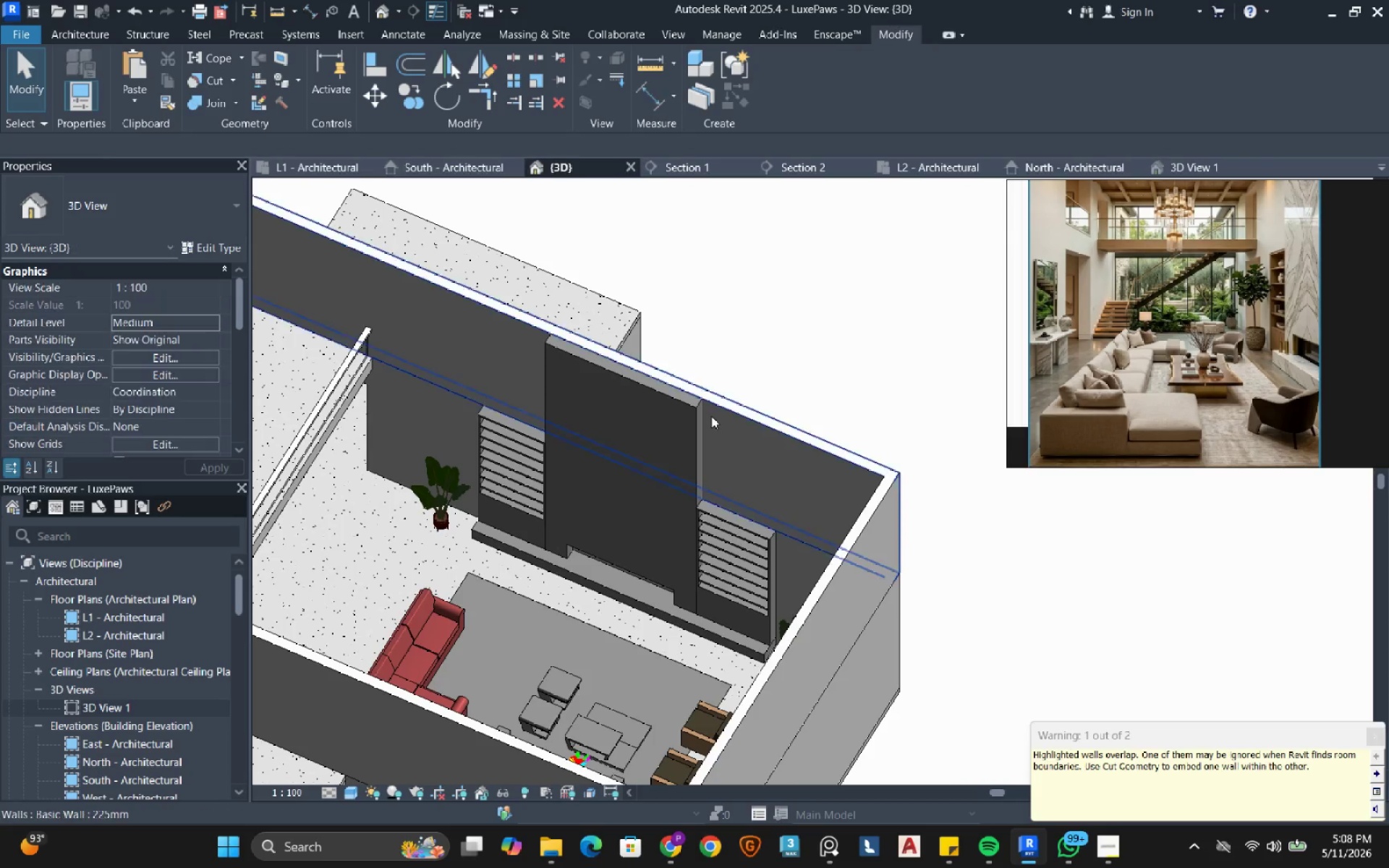 
hold_key(key=ShiftLeft, duration=2.16)
 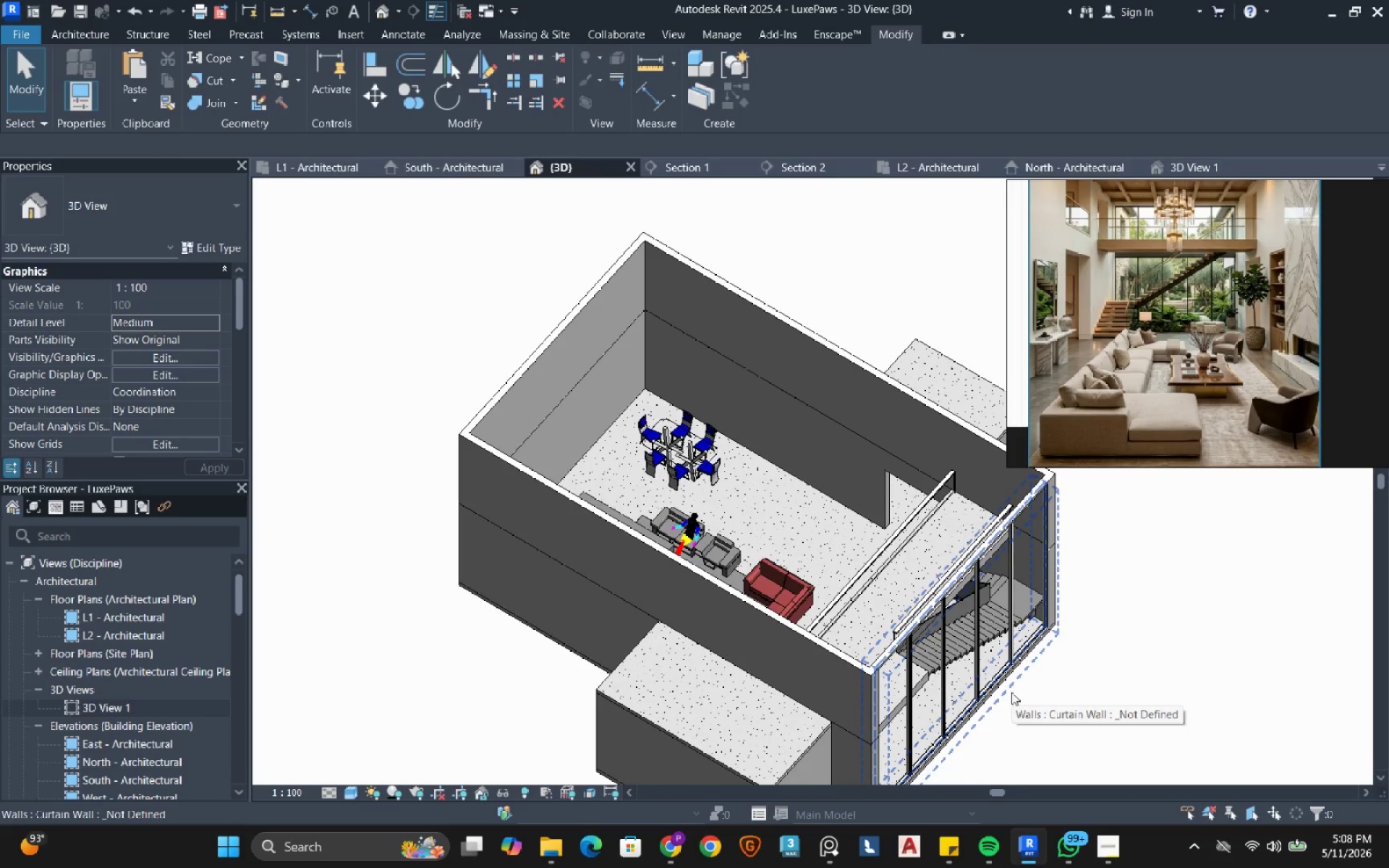 
scroll: coordinate [711, 429], scroll_direction: down, amount: 3.0
 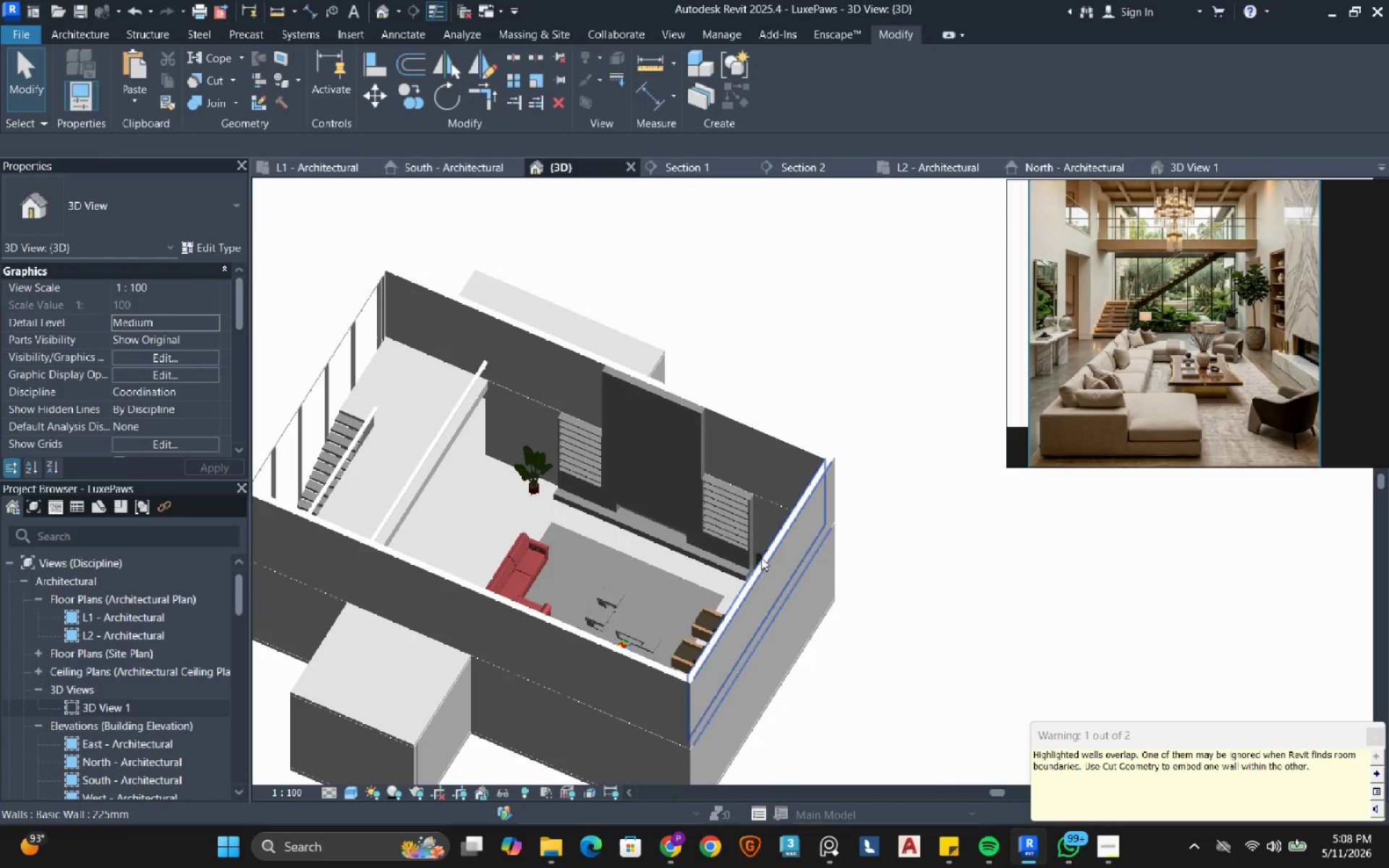 
wait(5.69)
 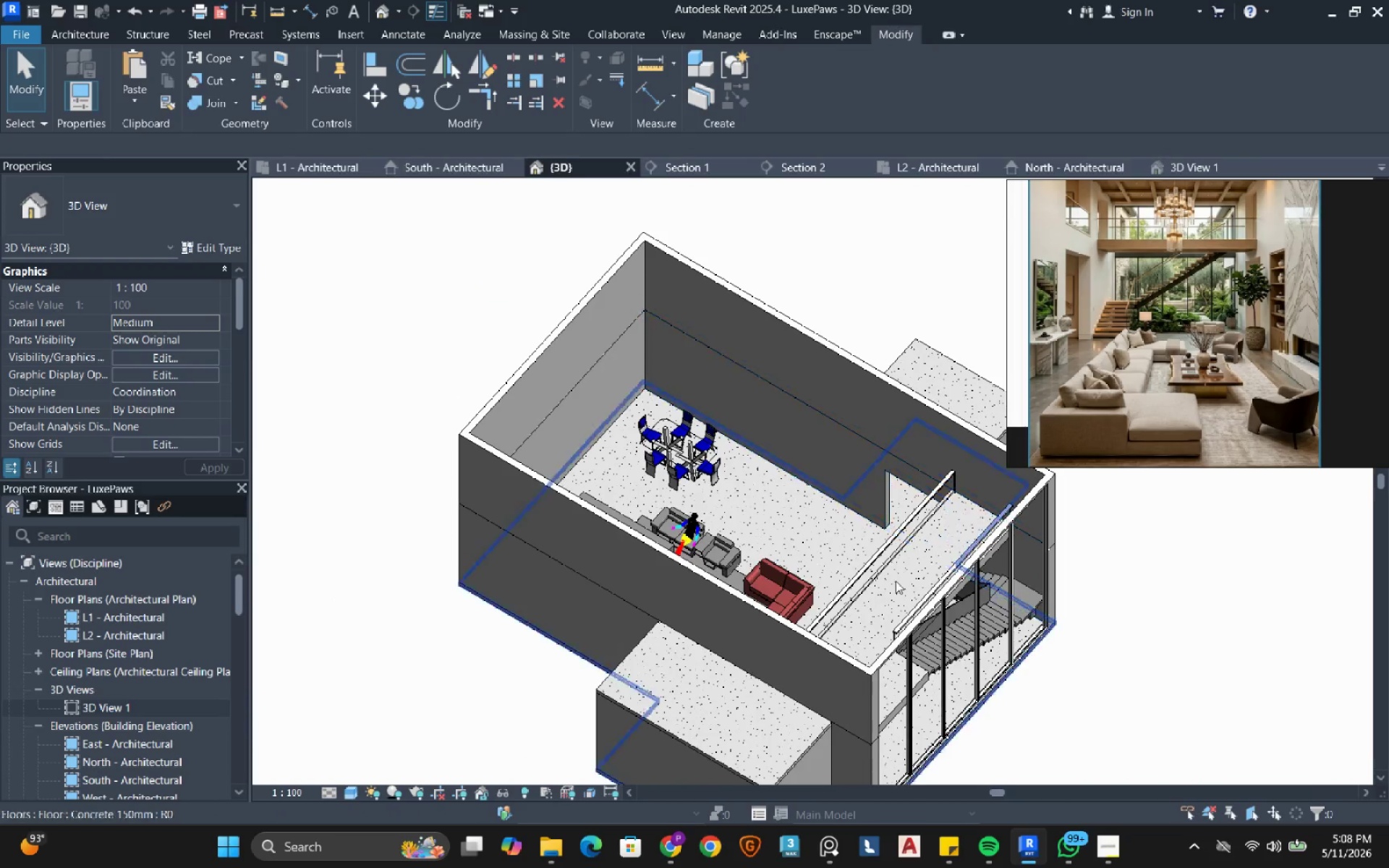 
left_click([1011, 692])
 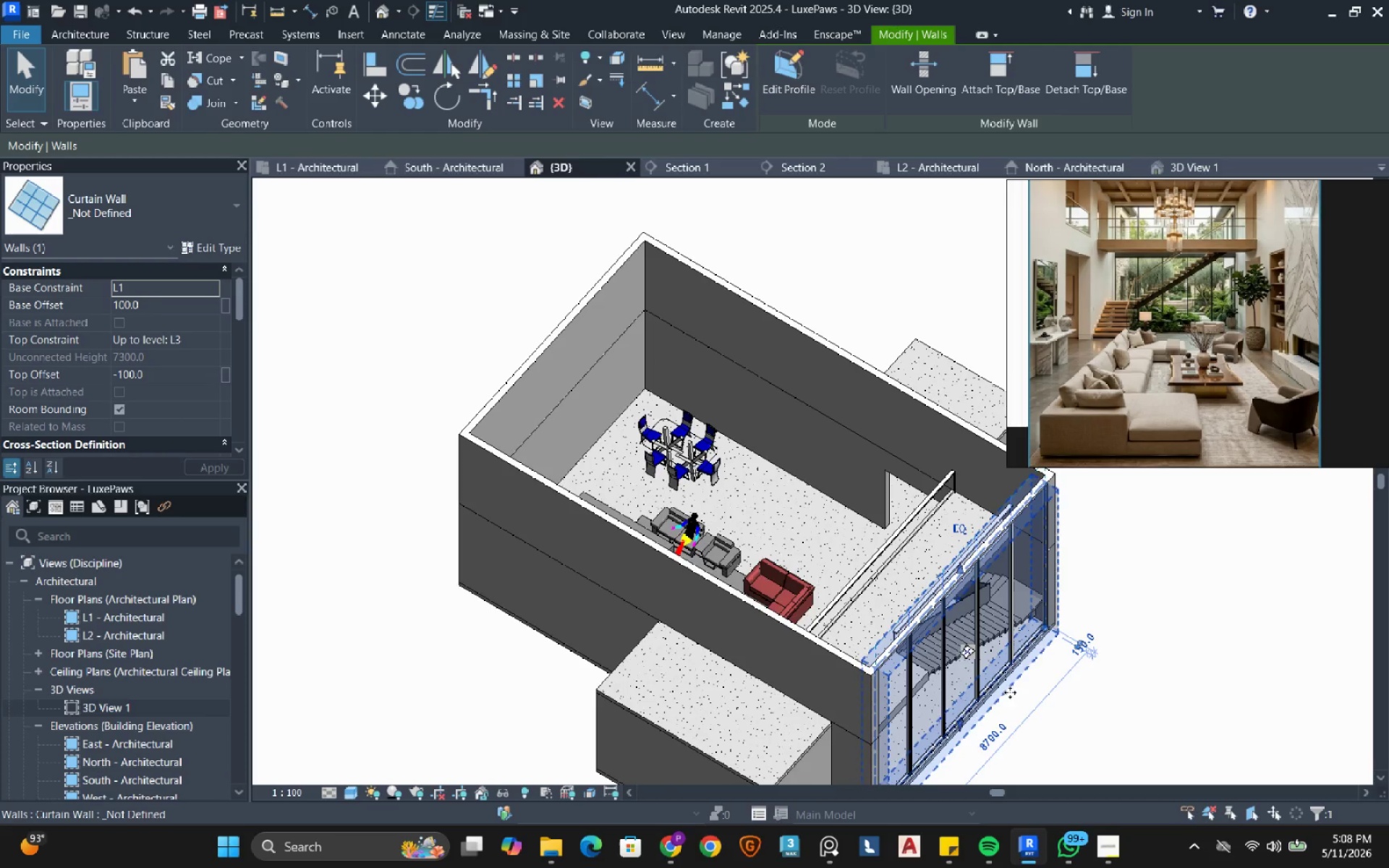 
key(Escape)
 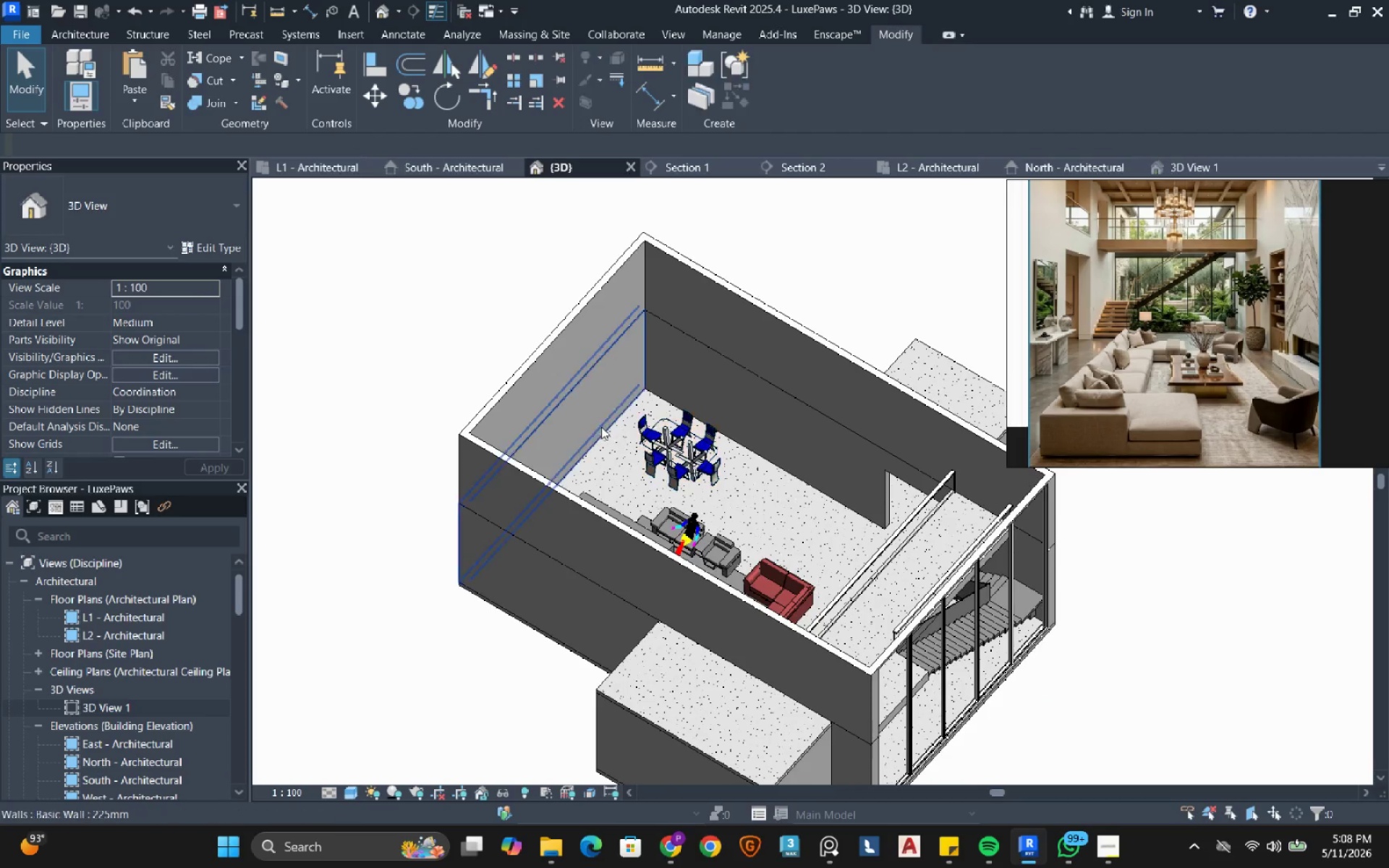 
left_click([601, 427])
 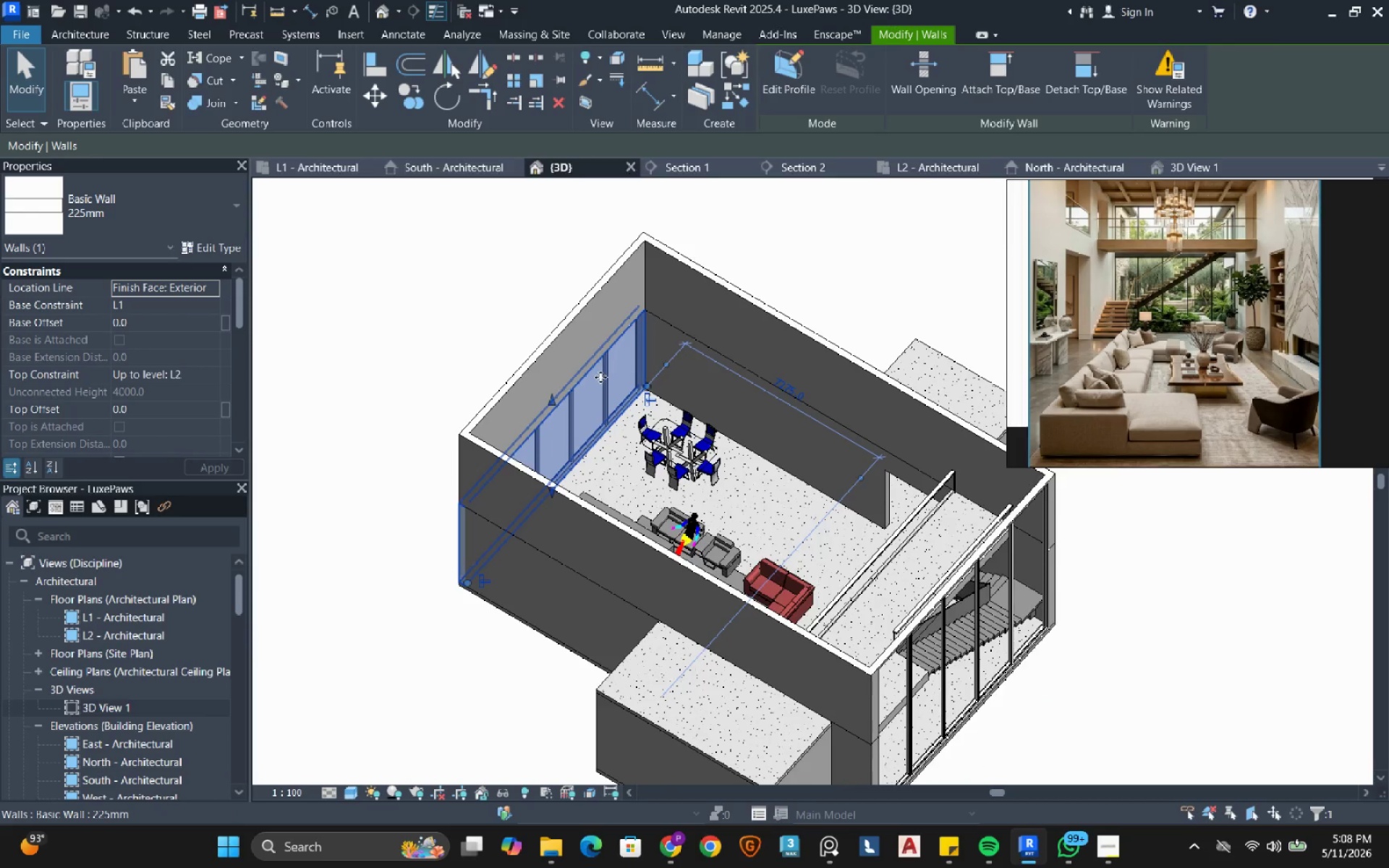 
key(Escape)
 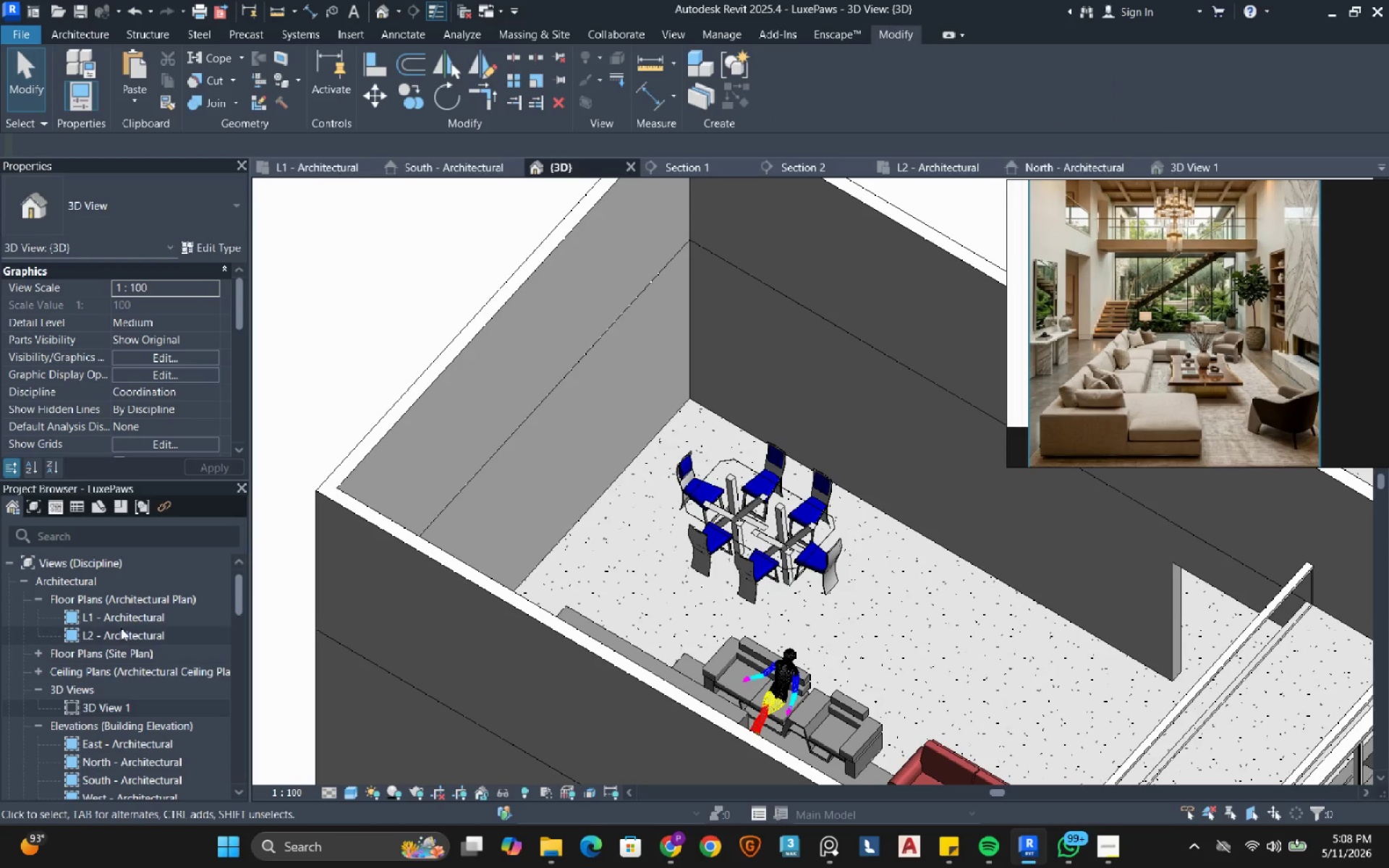 
scroll: coordinate [600, 380], scroll_direction: up, amount: 5.0
 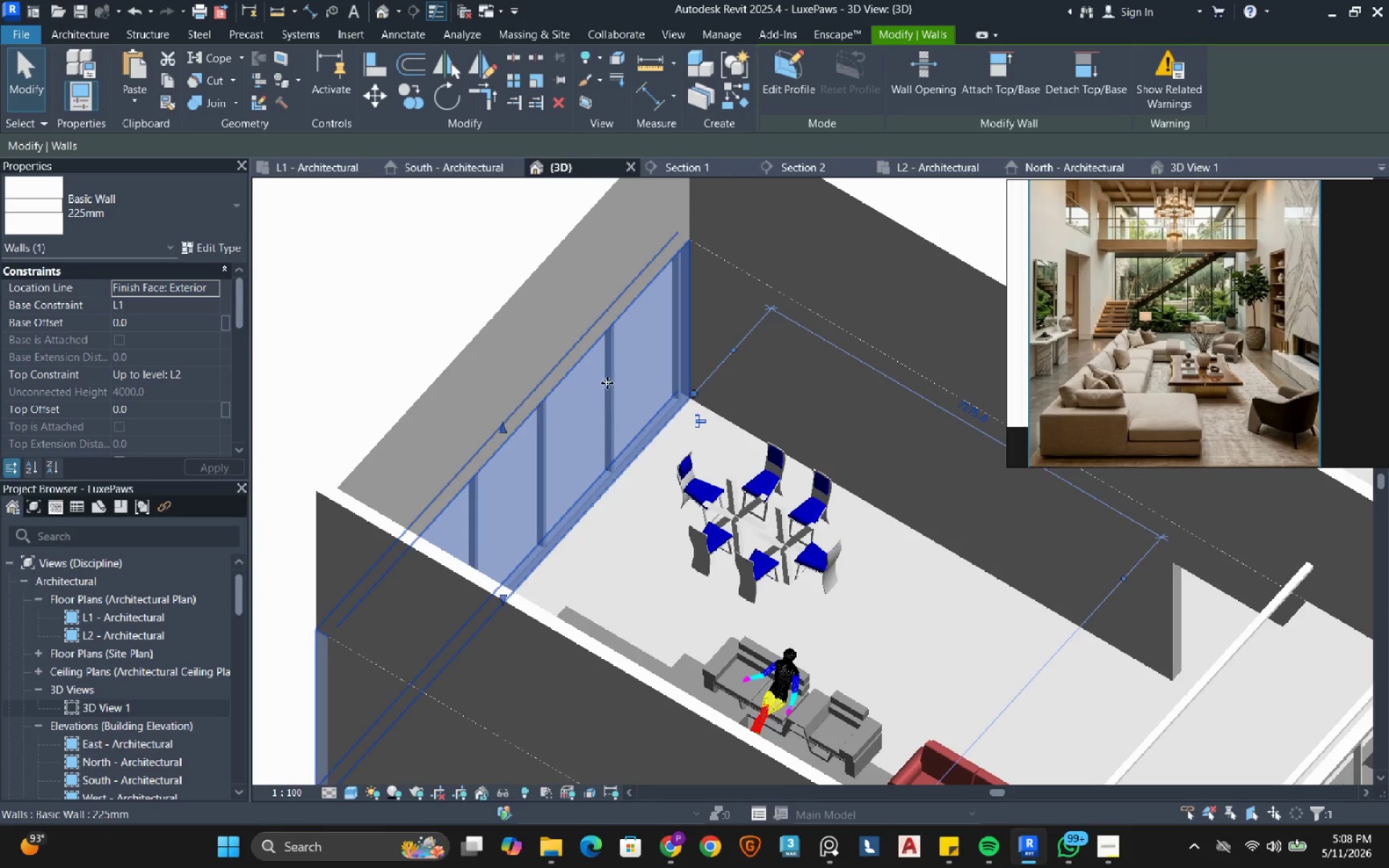 
double_click([127, 616])
 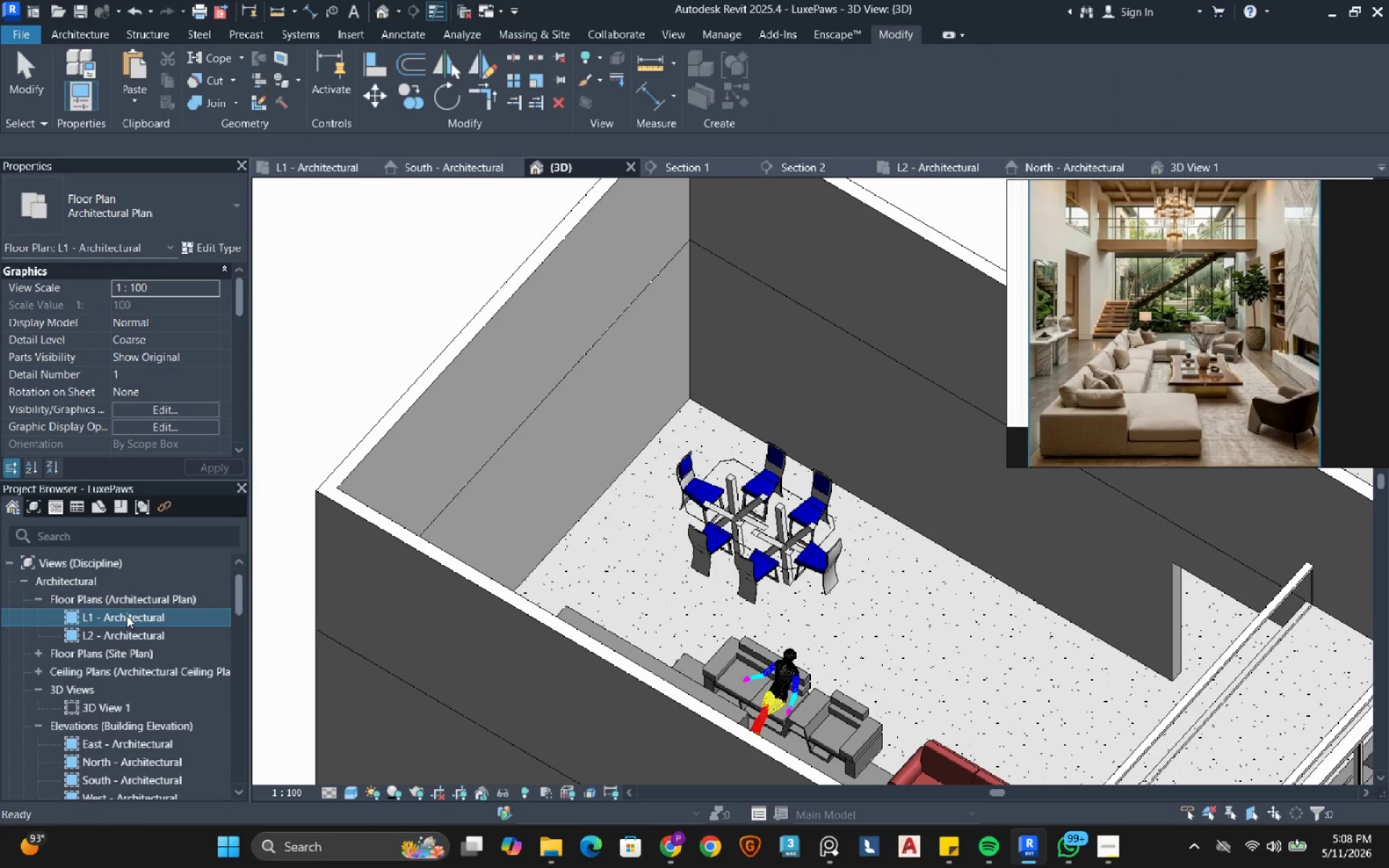 
triple_click([127, 616])
 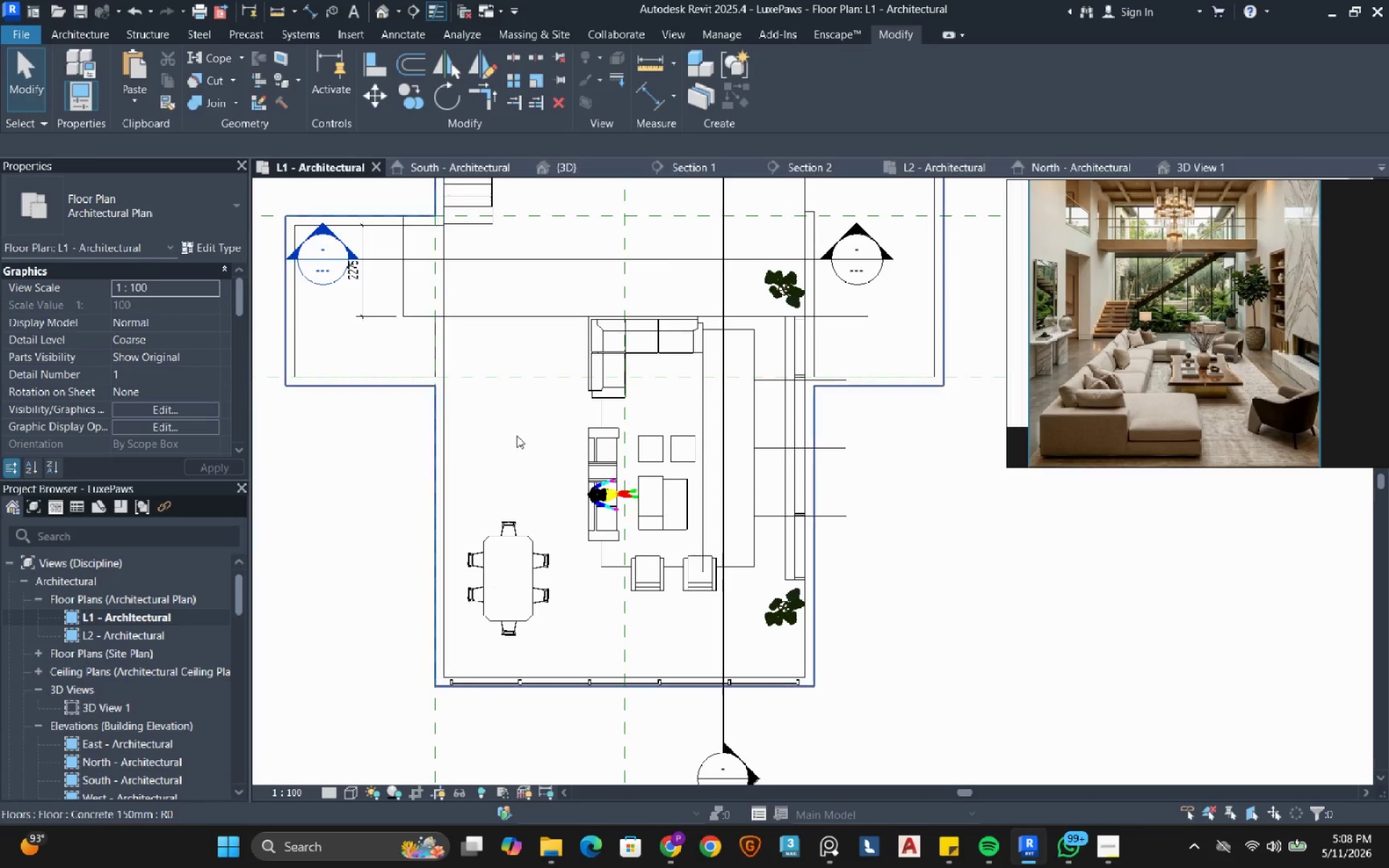 
scroll: coordinate [690, 594], scroll_direction: none, amount: 0.0
 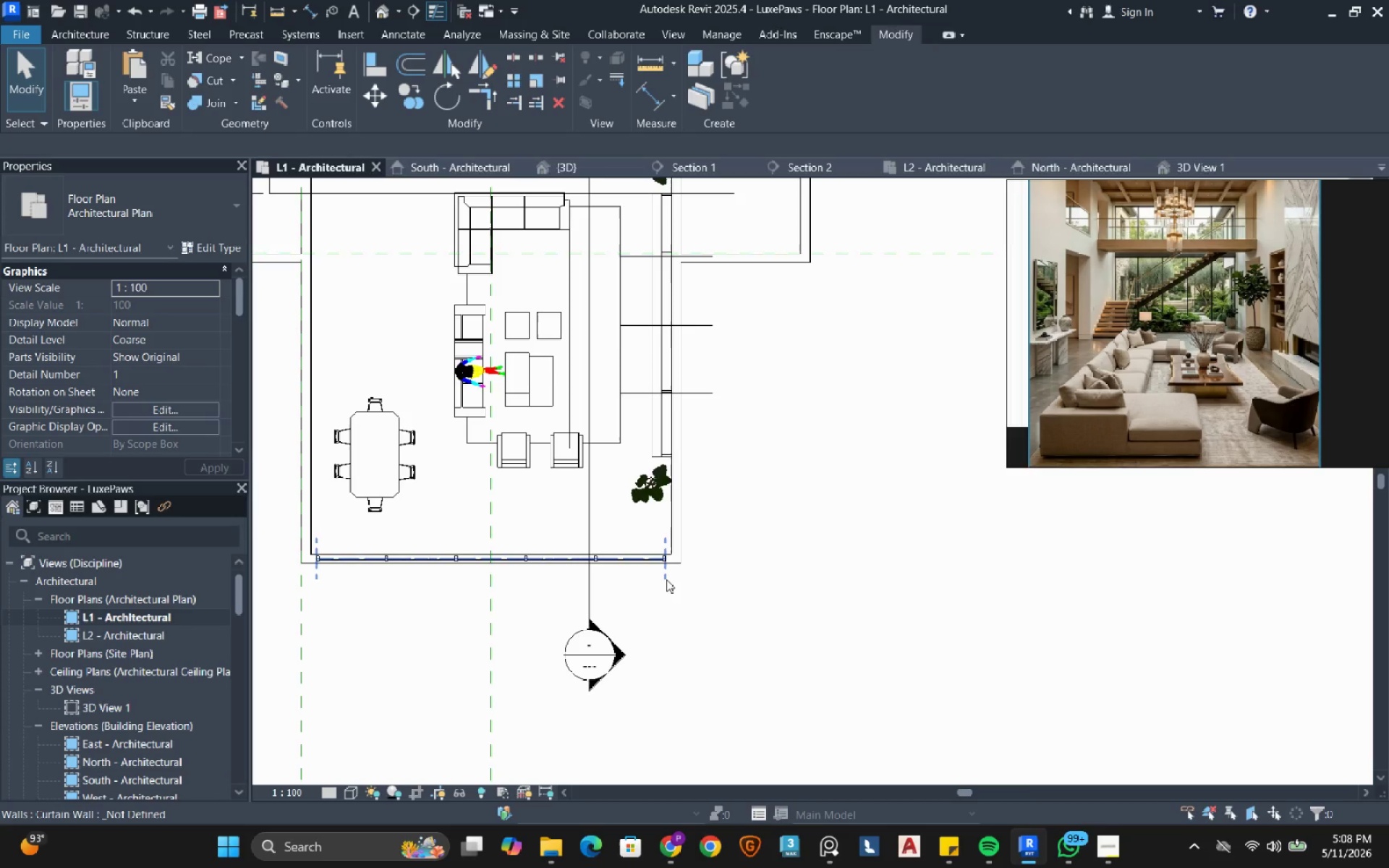 
left_click([666, 579])
 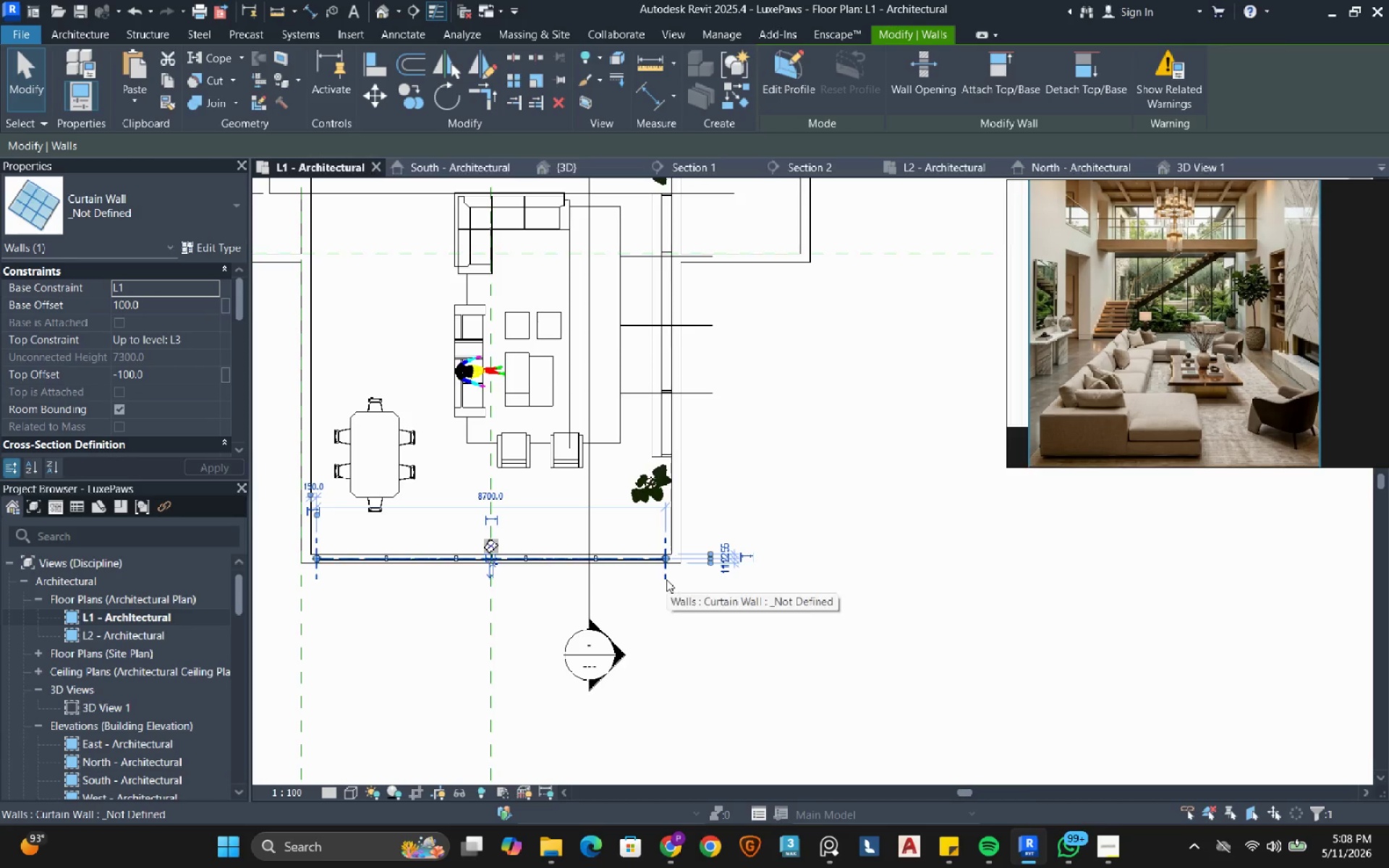 
type(de)
 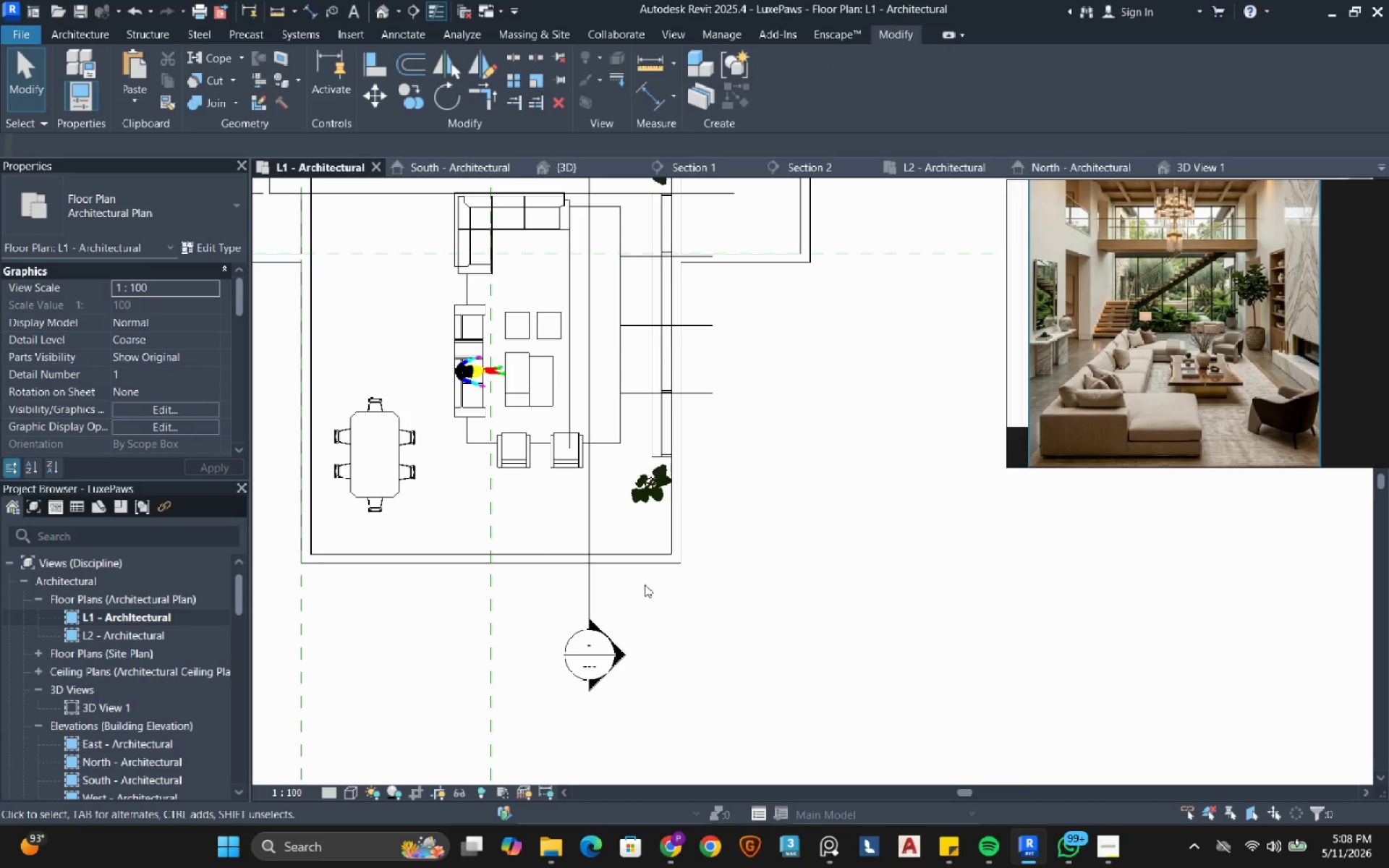 
left_click([86, 30])
 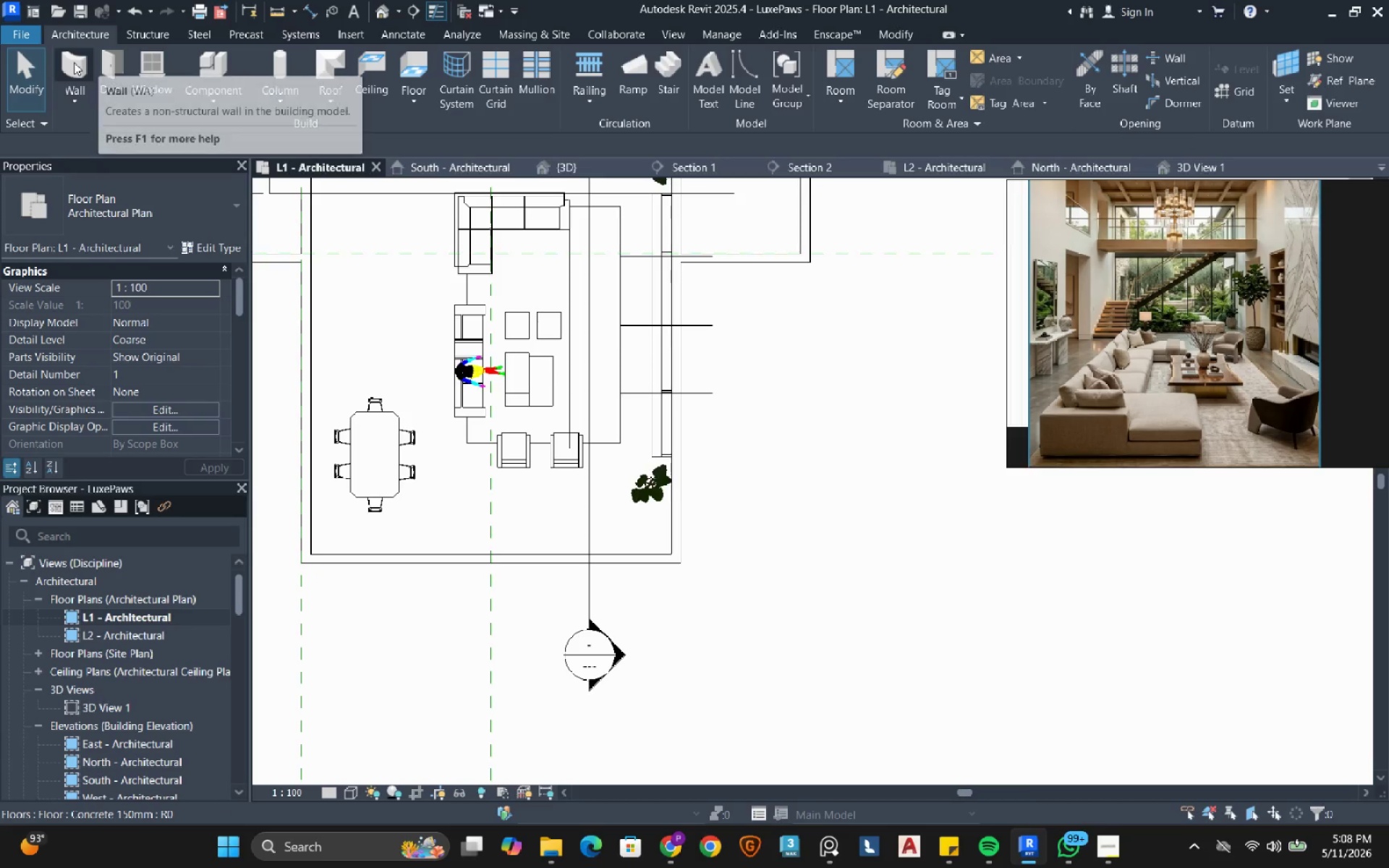 
left_click([74, 62])
 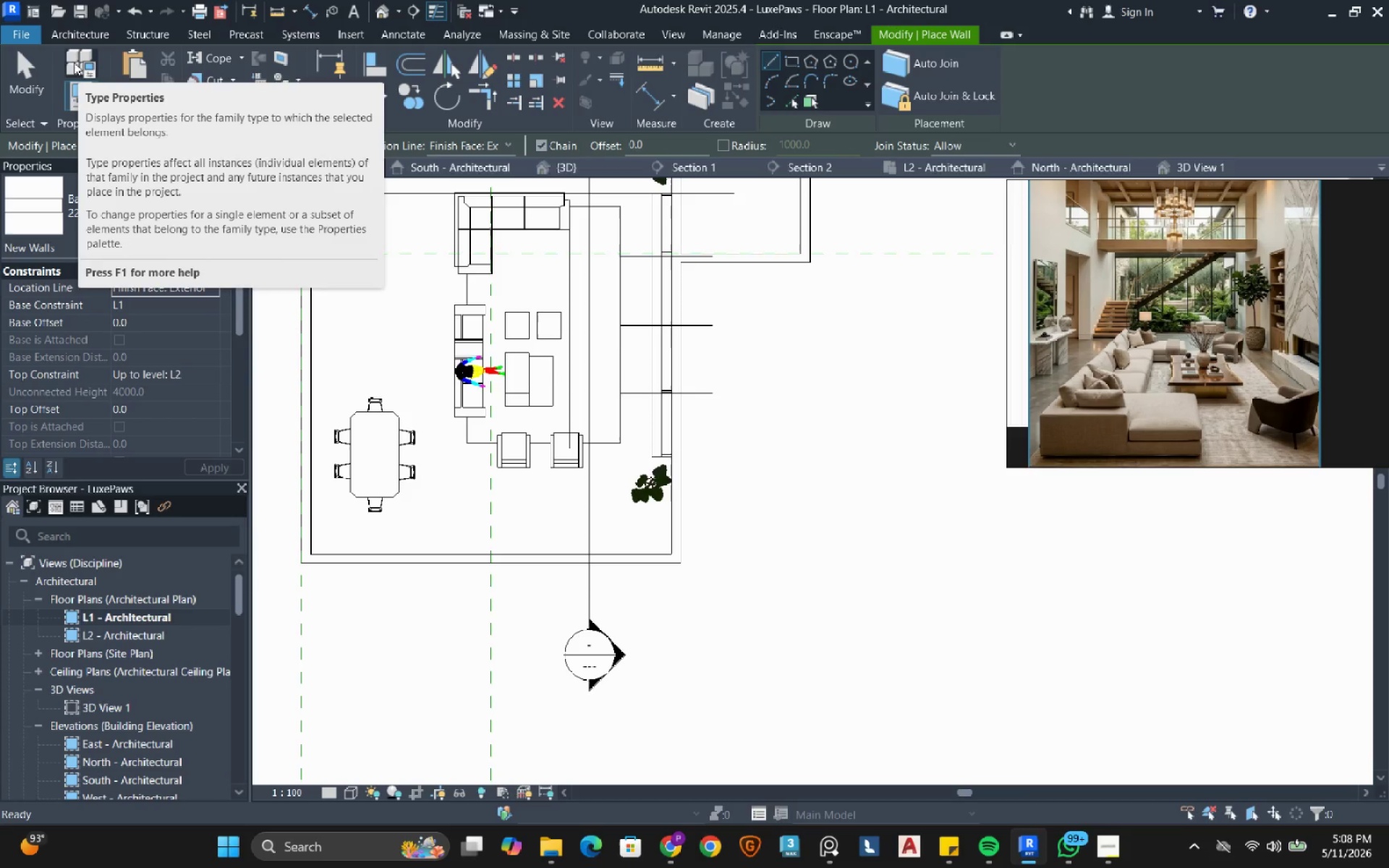 
wait(11.44)
 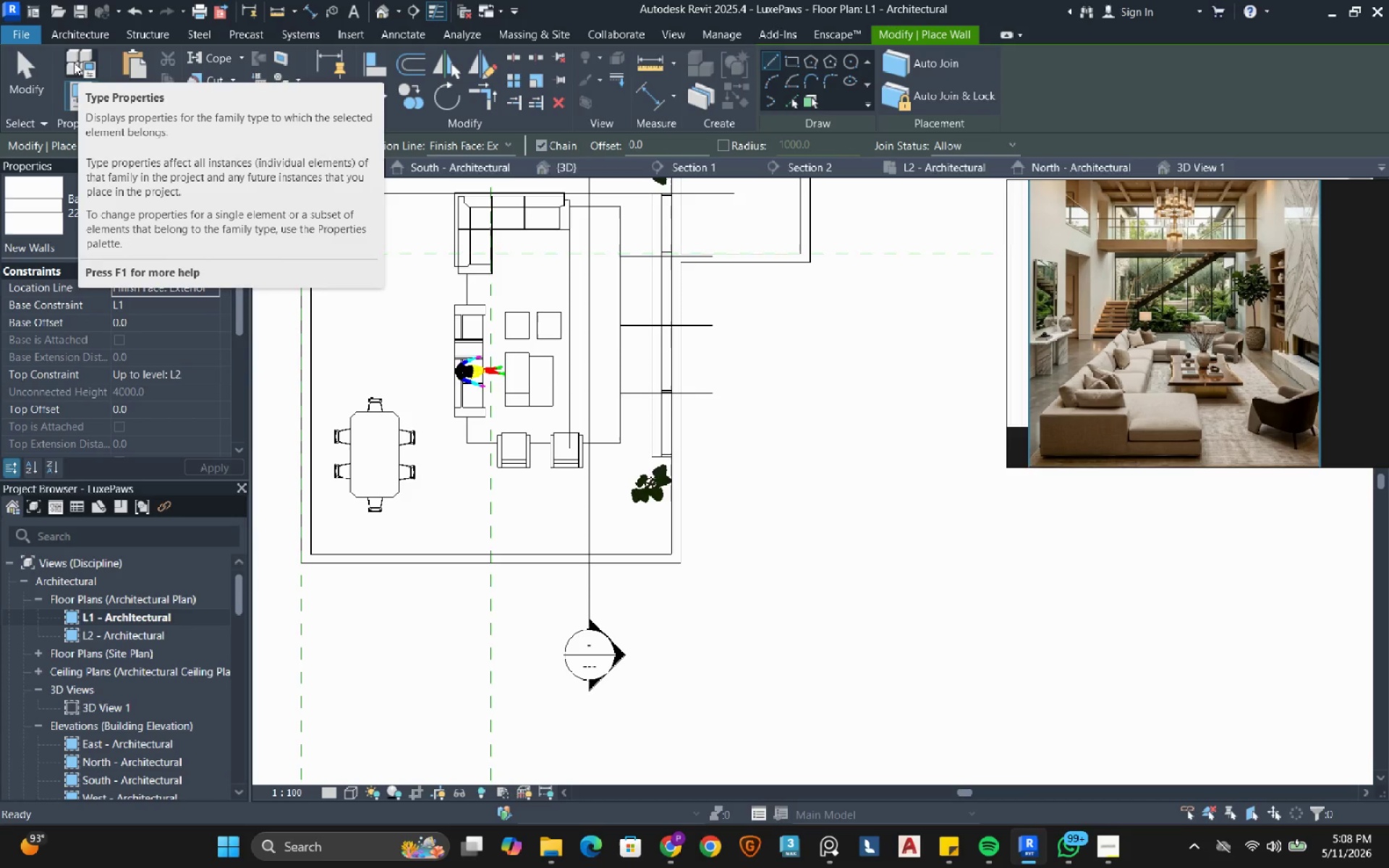 
left_click([152, 206])
 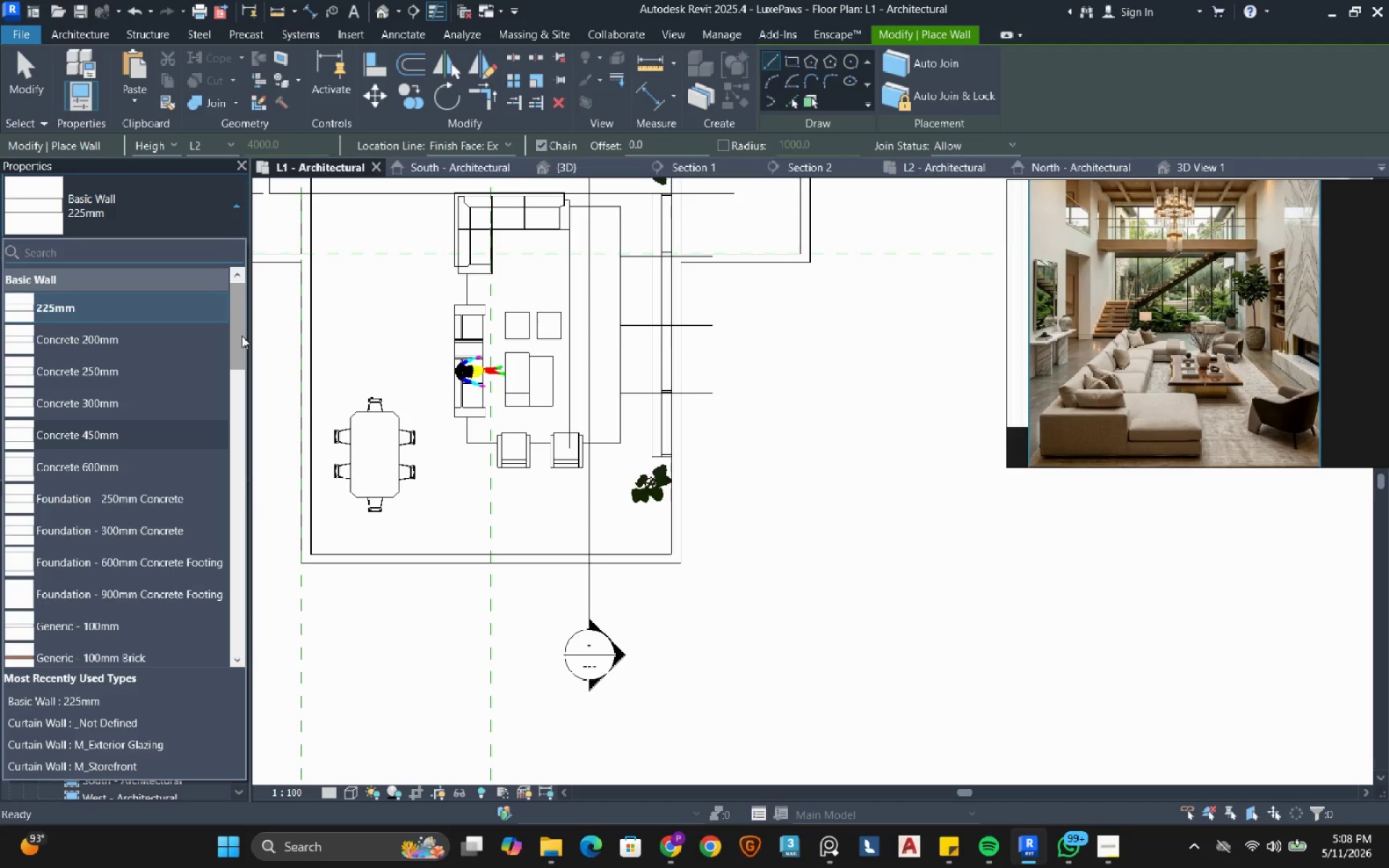 
left_click_drag(start_coordinate=[242, 336], to_coordinate=[190, 645])
 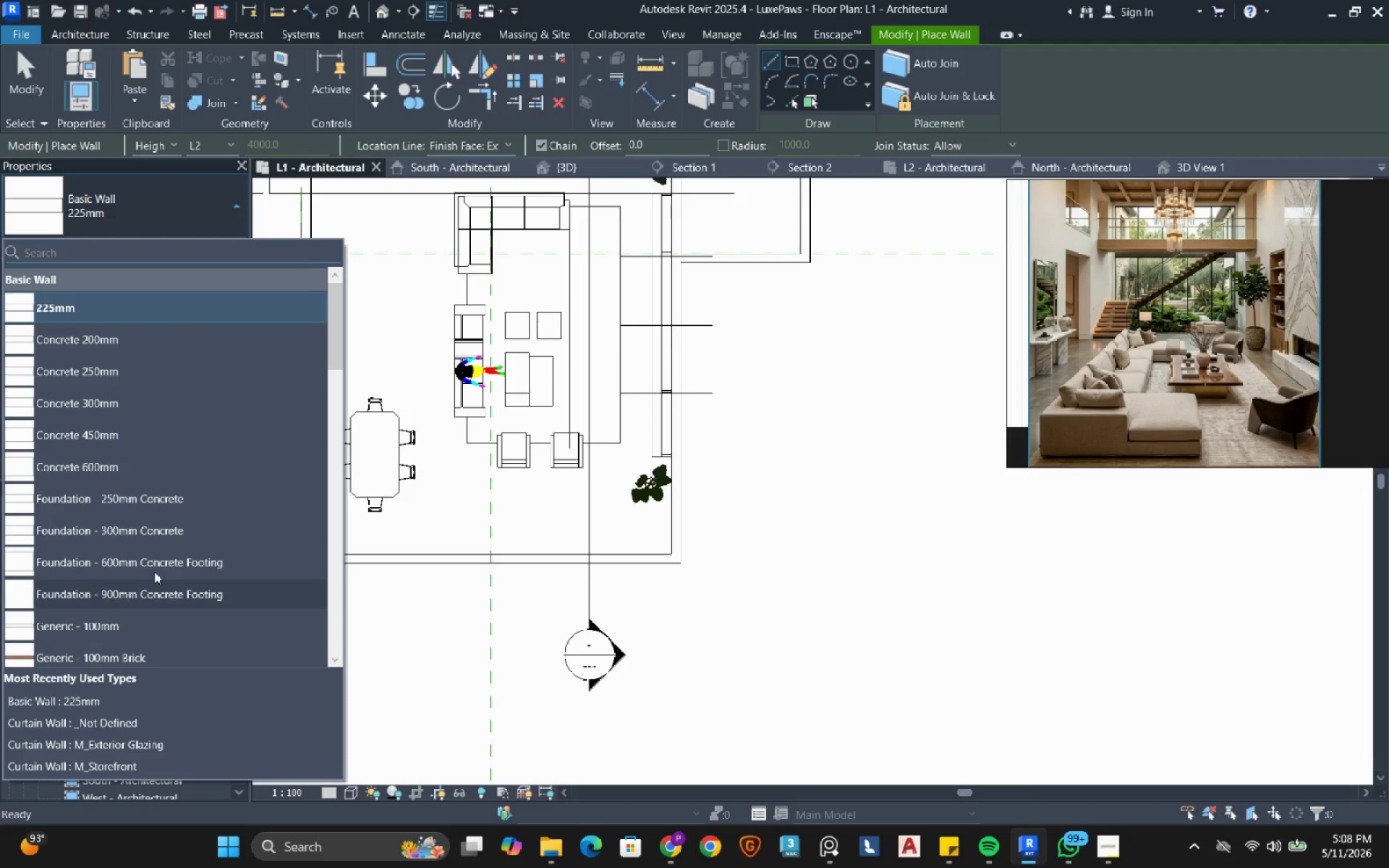 
scroll: coordinate [148, 570], scroll_direction: down, amount: 16.0
 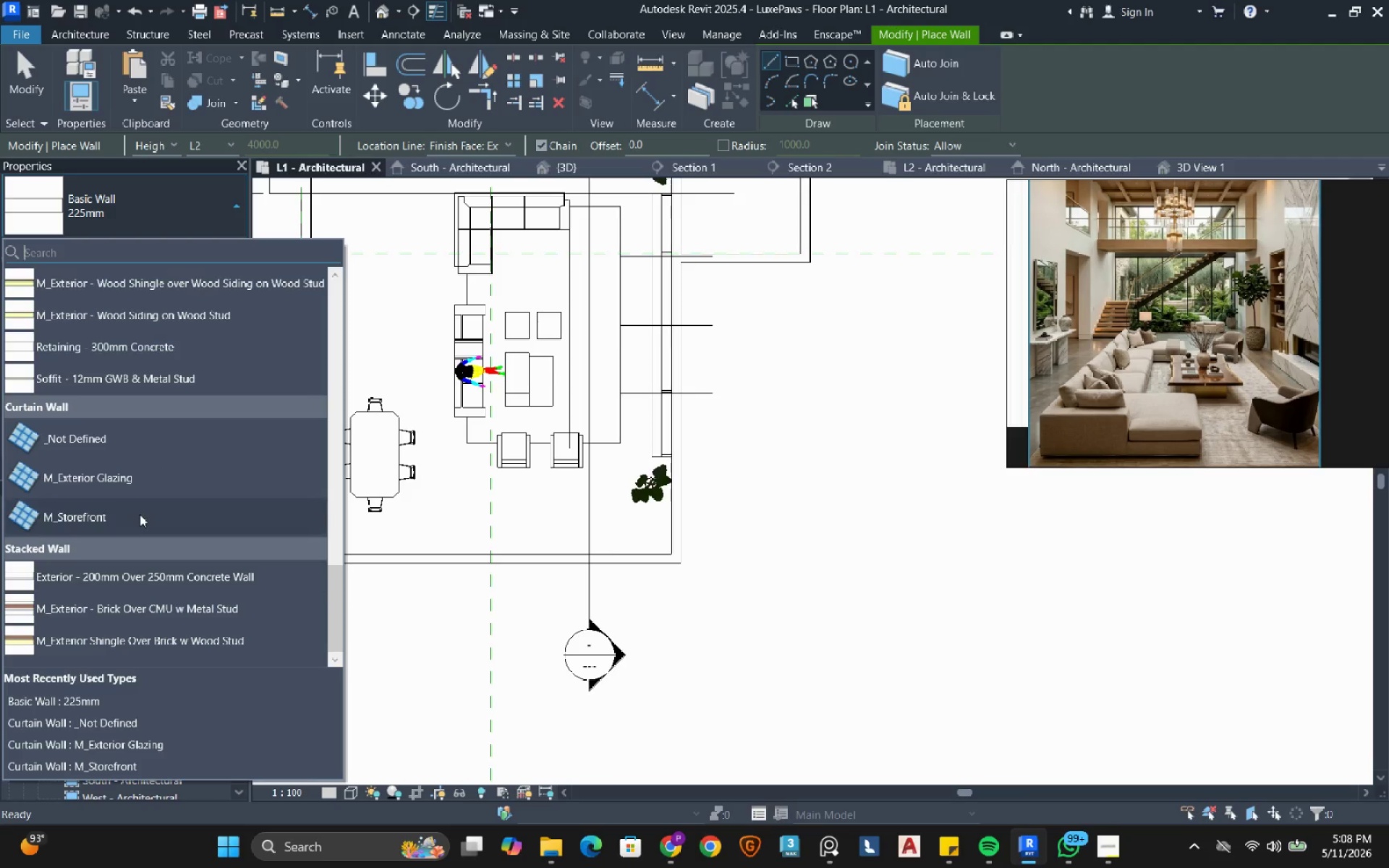 
left_click([140, 514])
 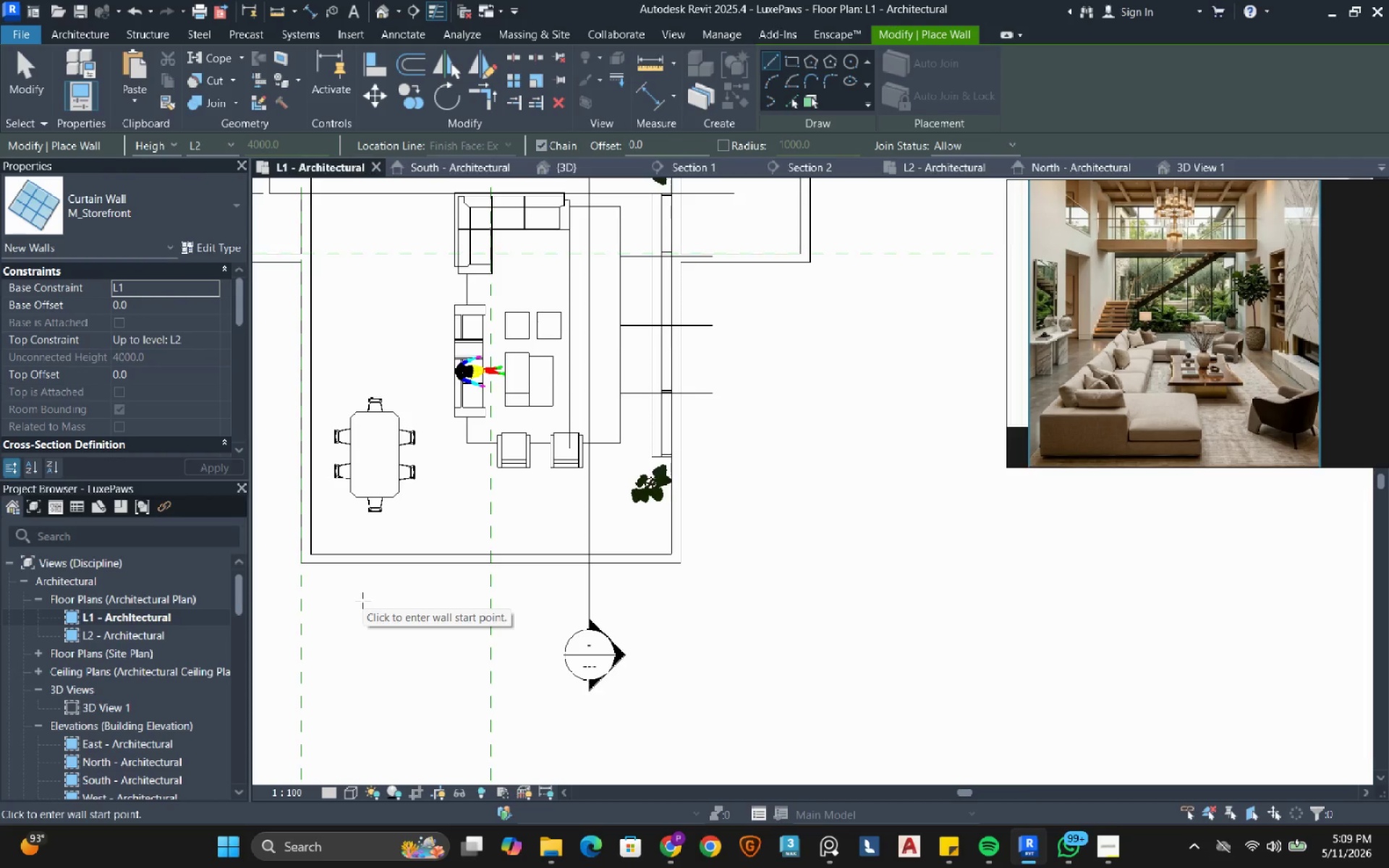 
wait(11.22)
 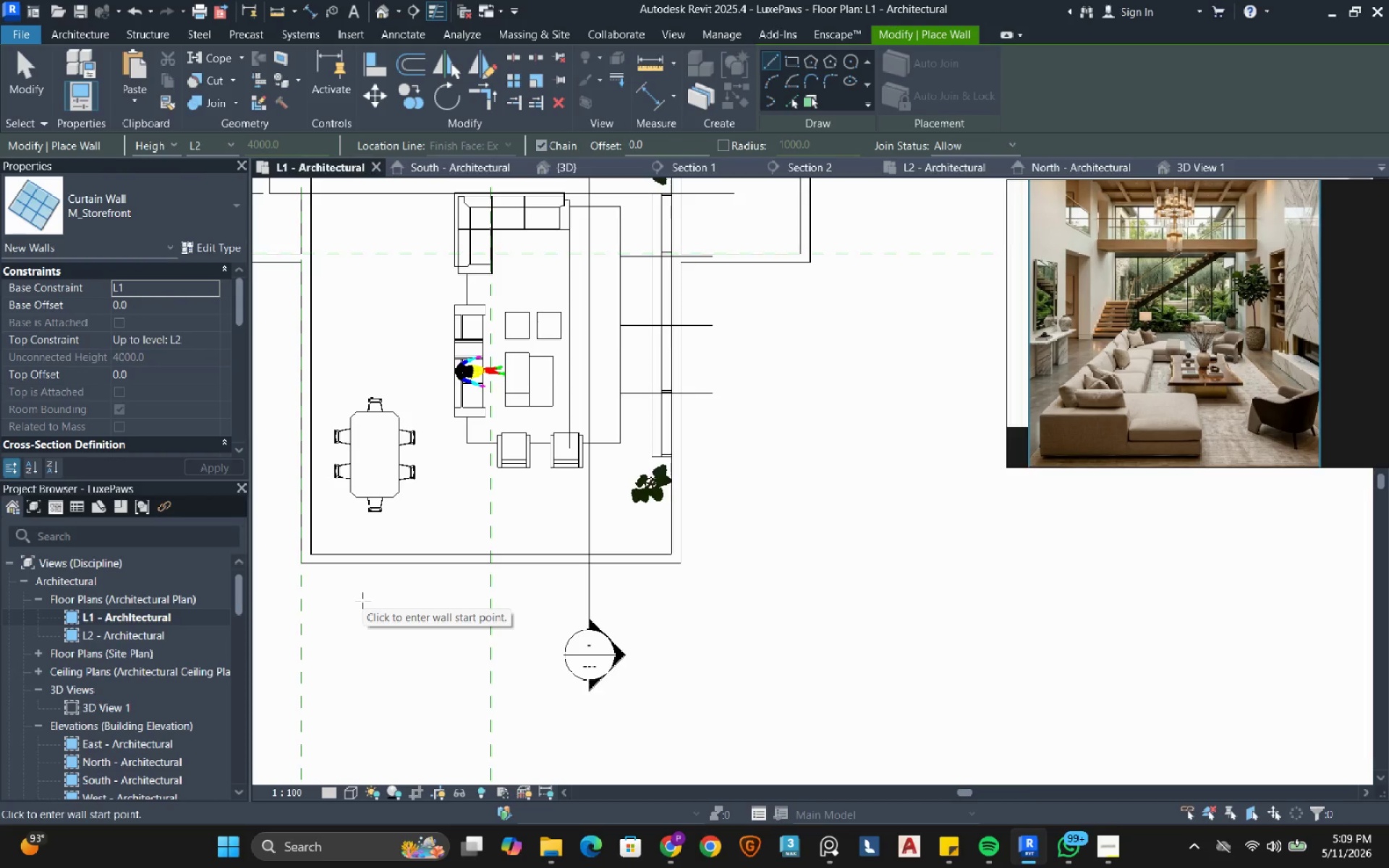 
scroll: coordinate [318, 563], scroll_direction: up, amount: 3.0
 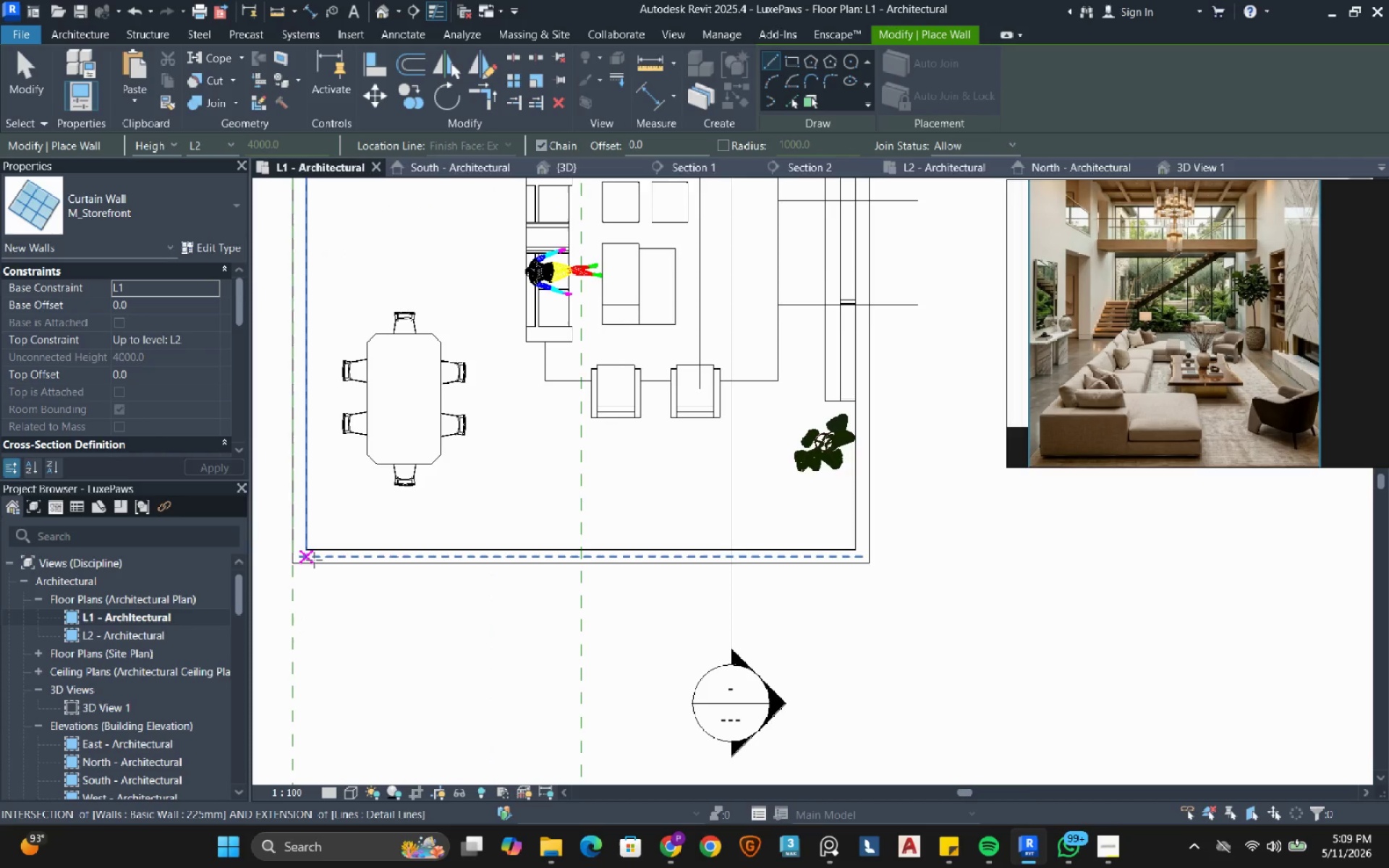 
left_click([314, 560])
 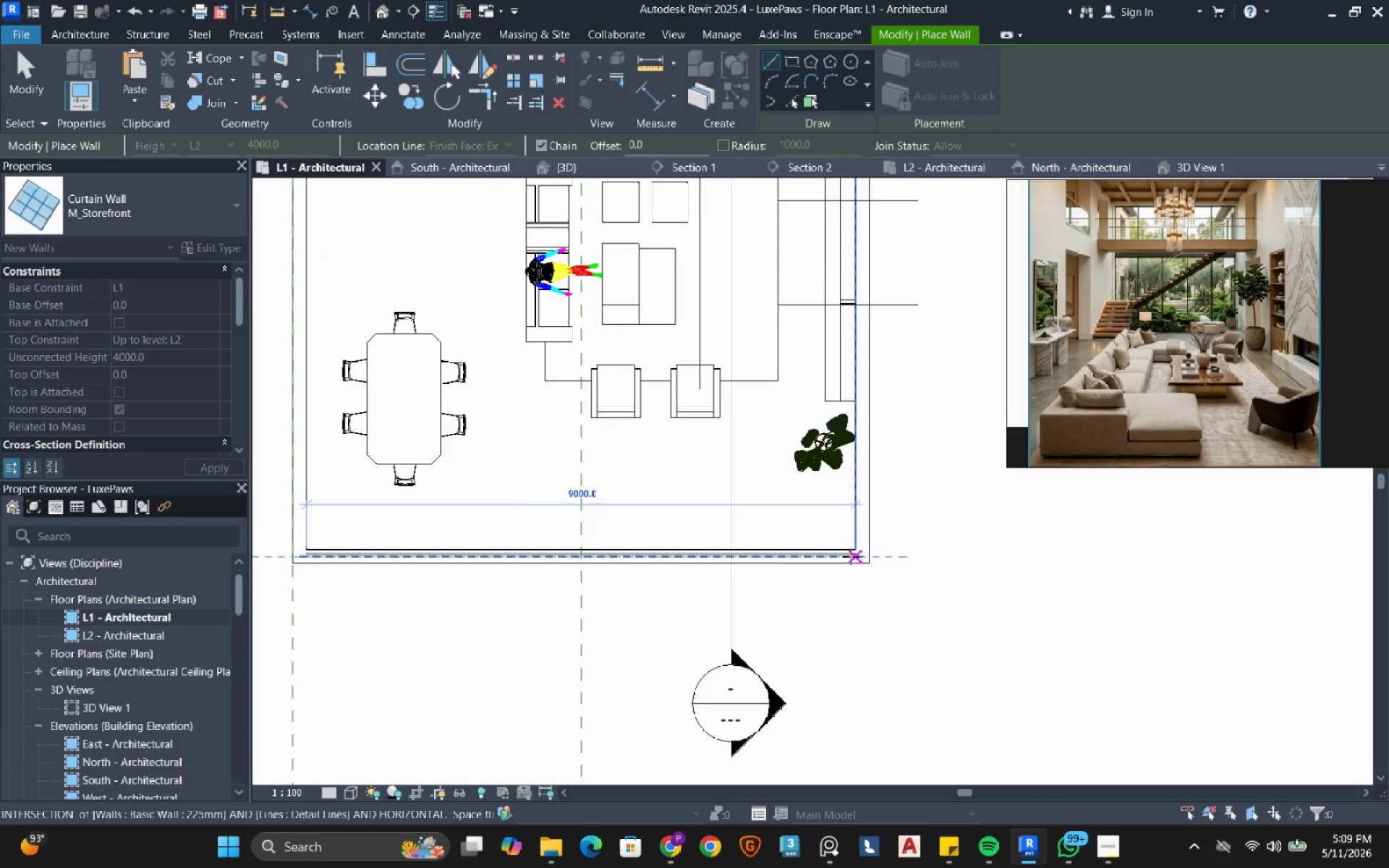 
left_click([851, 556])
 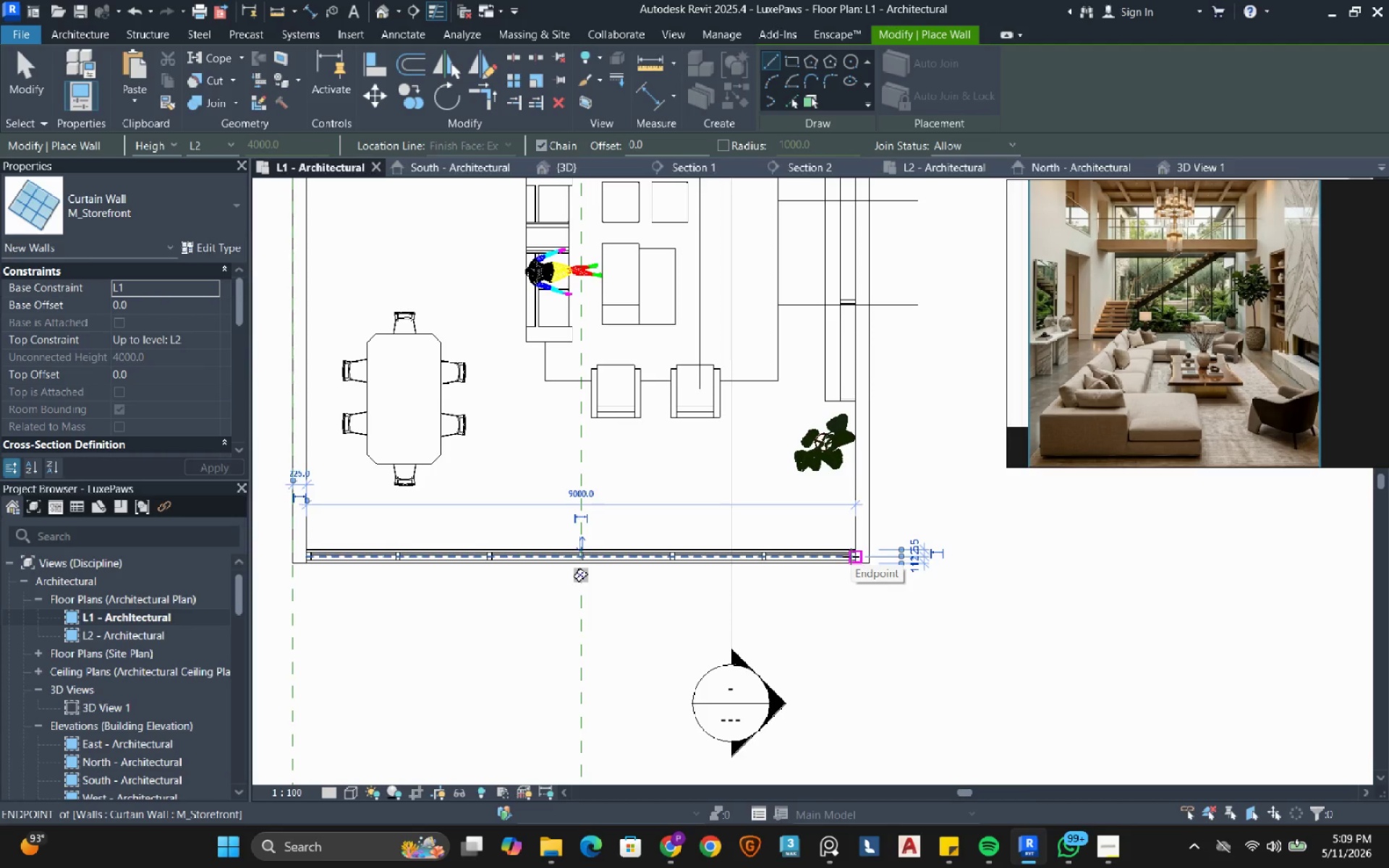 
wait(8.36)
 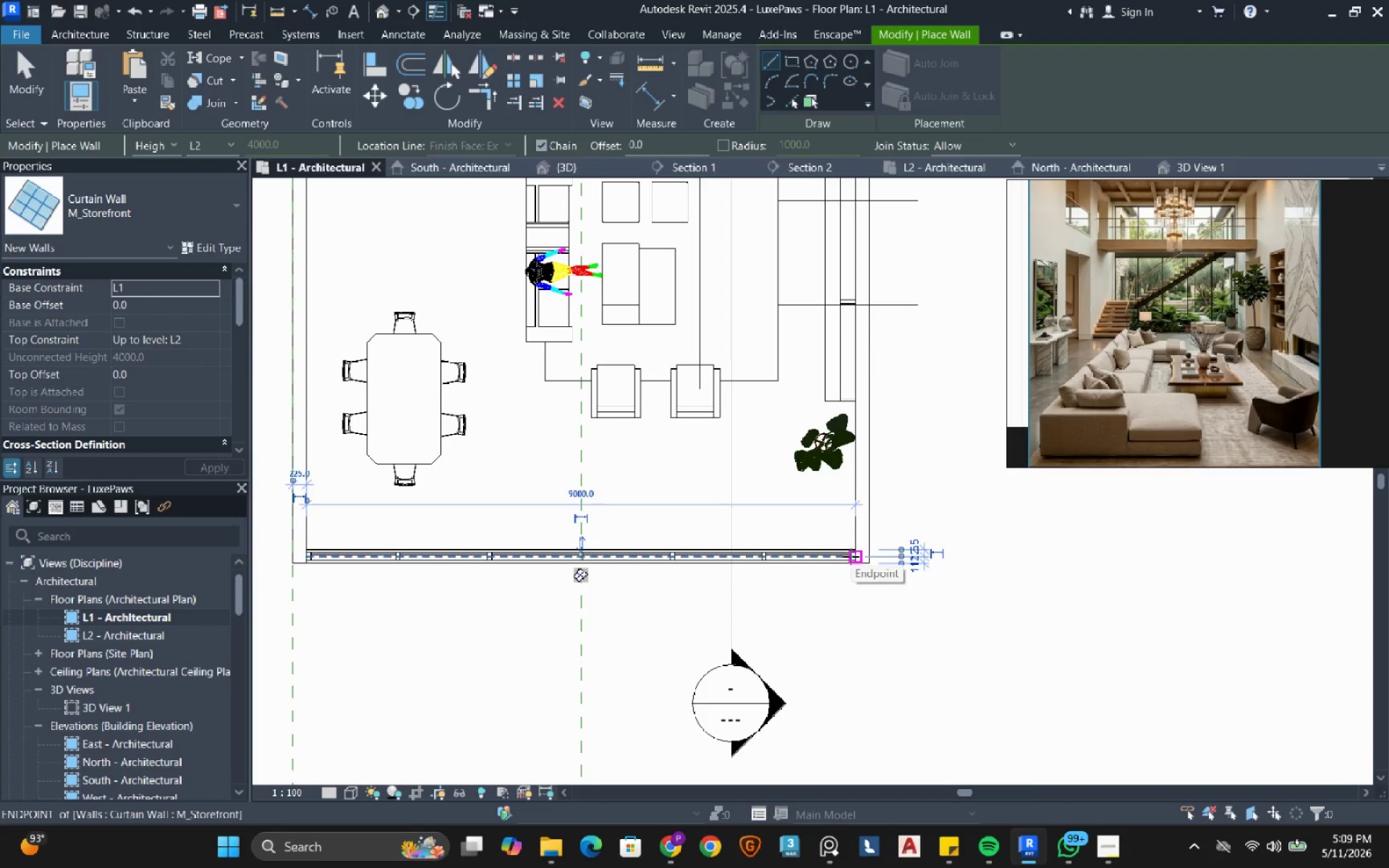 
double_click([119, 779])
 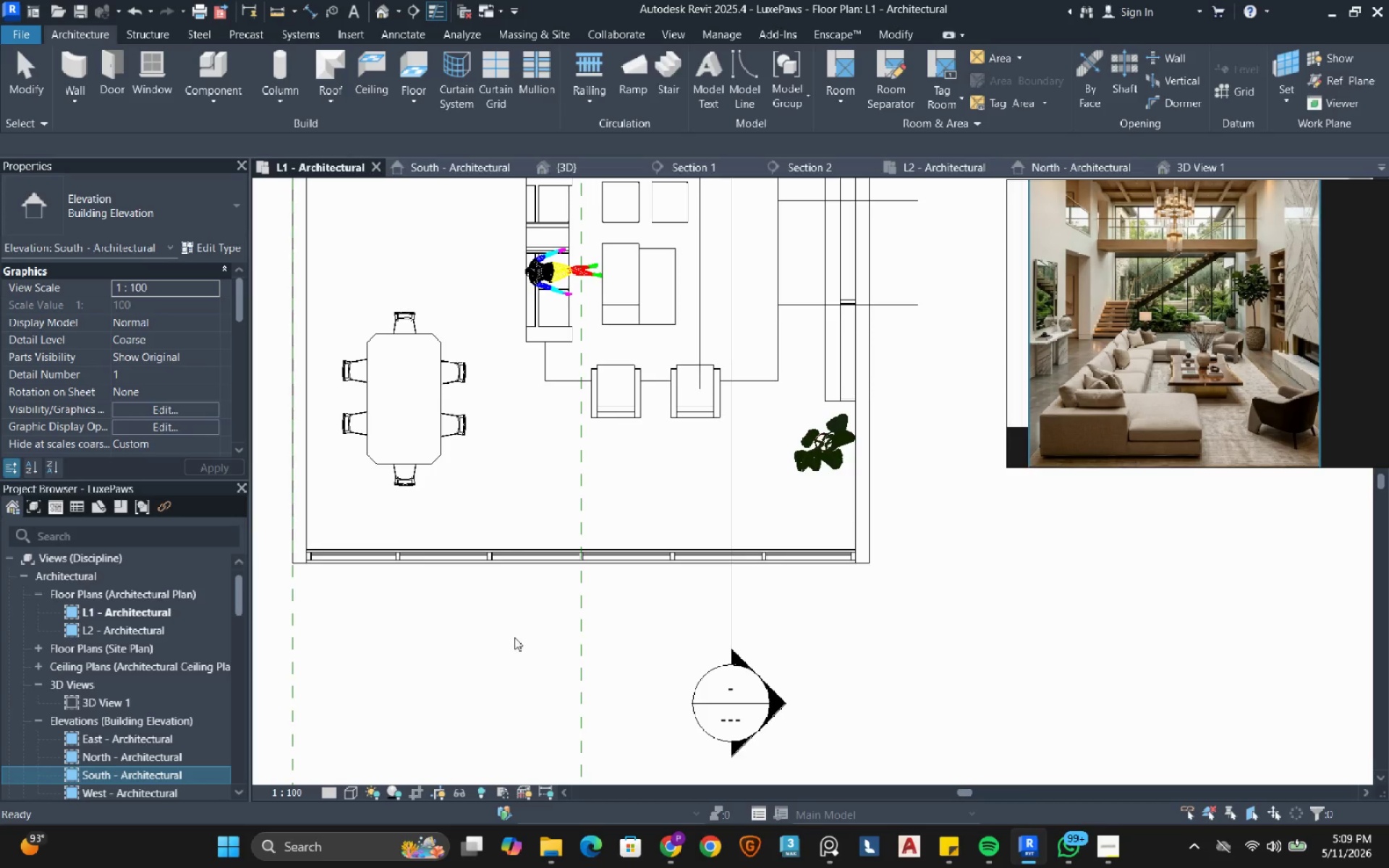 
wait(5.66)
 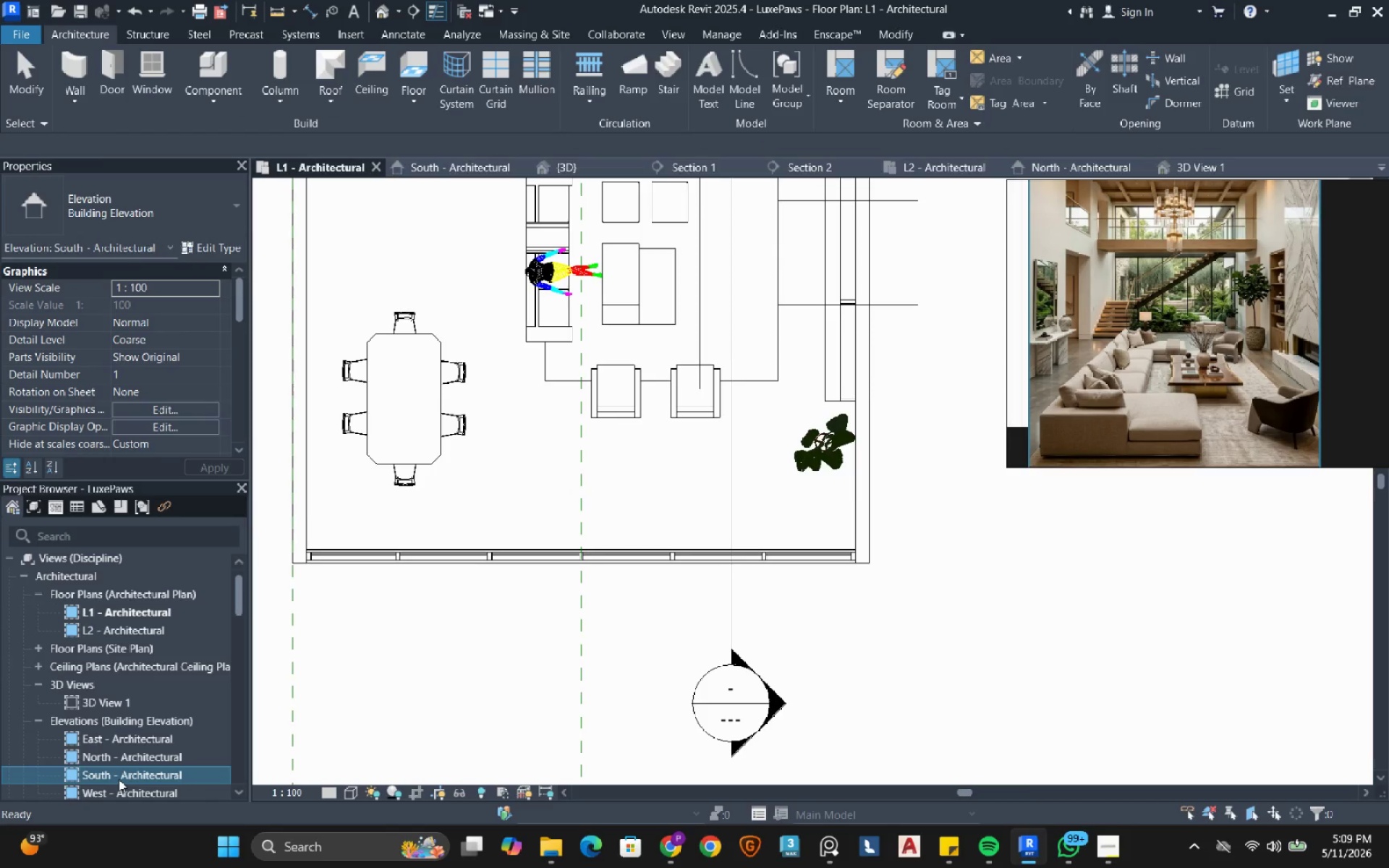 
double_click([138, 775])
 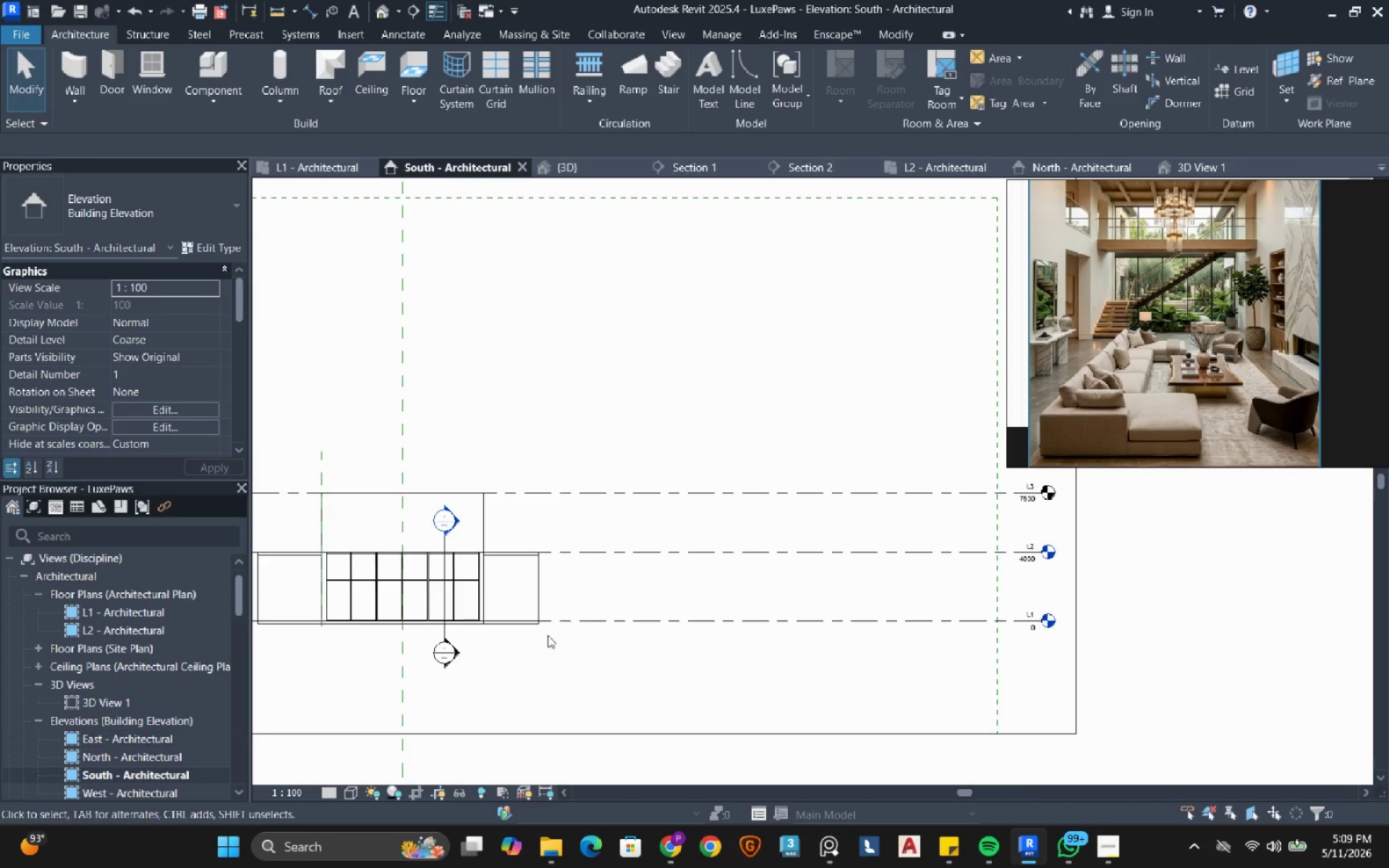 
scroll: coordinate [637, 600], scroll_direction: down, amount: 4.0
 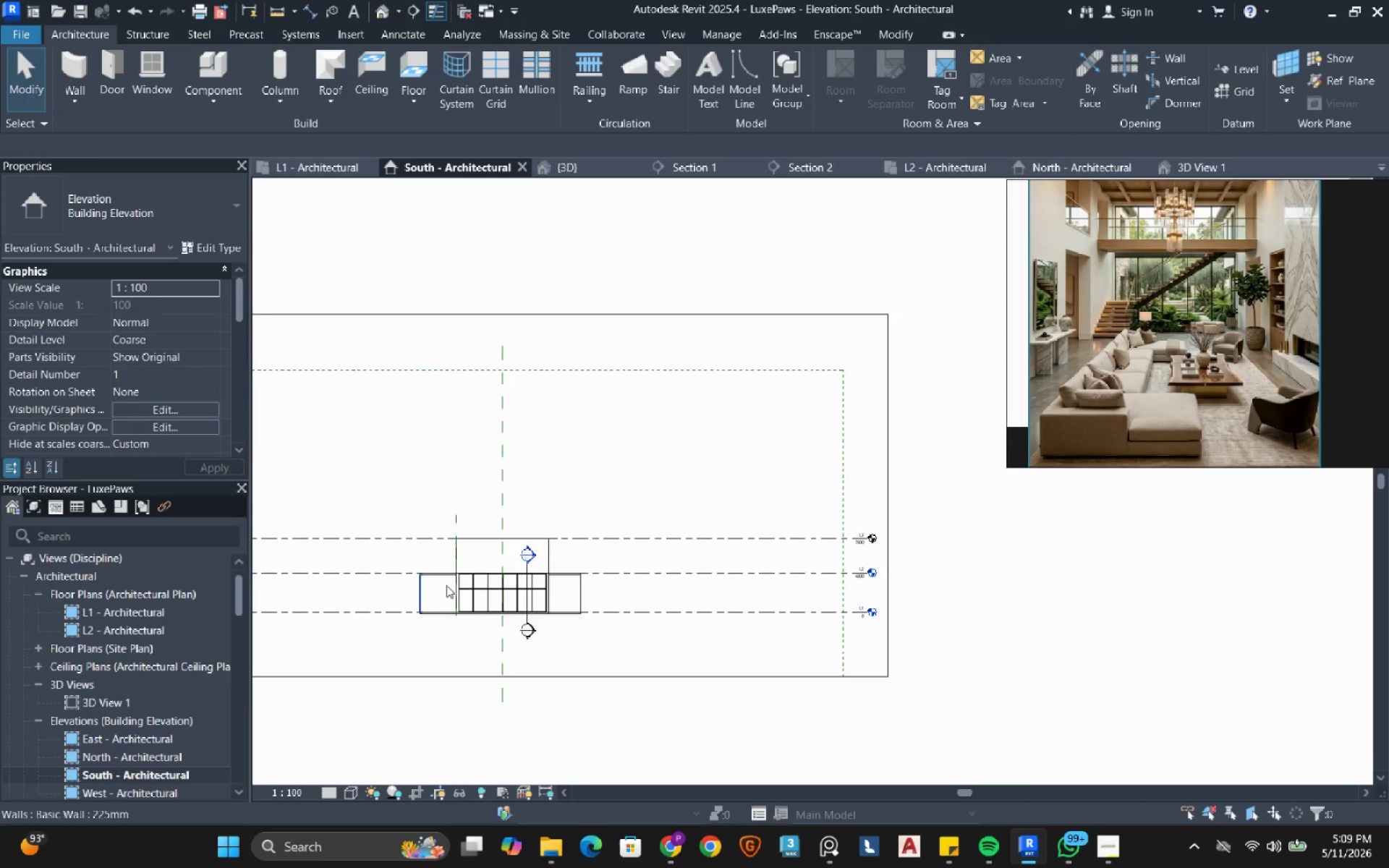 
scroll: coordinate [467, 588], scroll_direction: up, amount: 10.0
 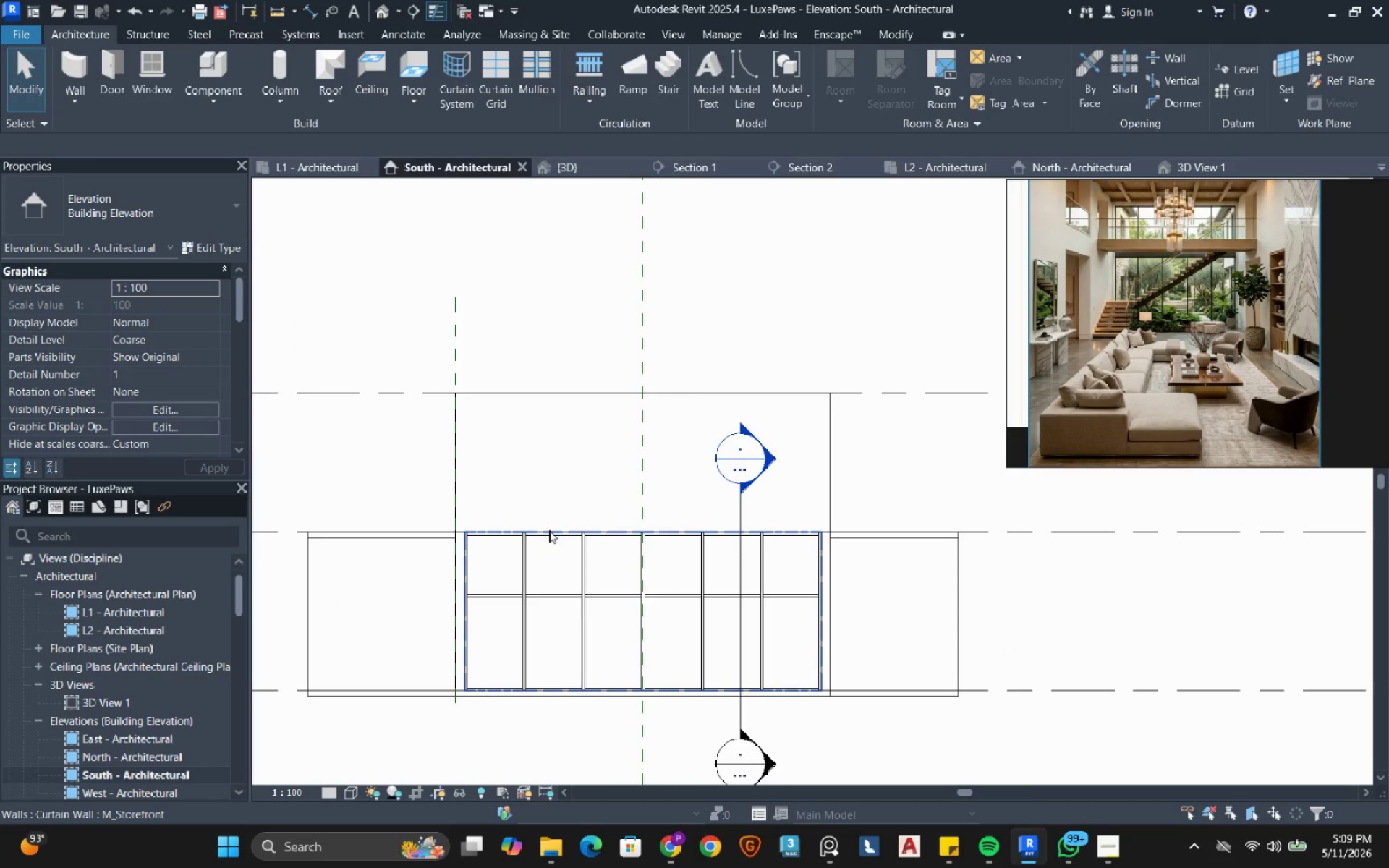 
left_click([549, 530])
 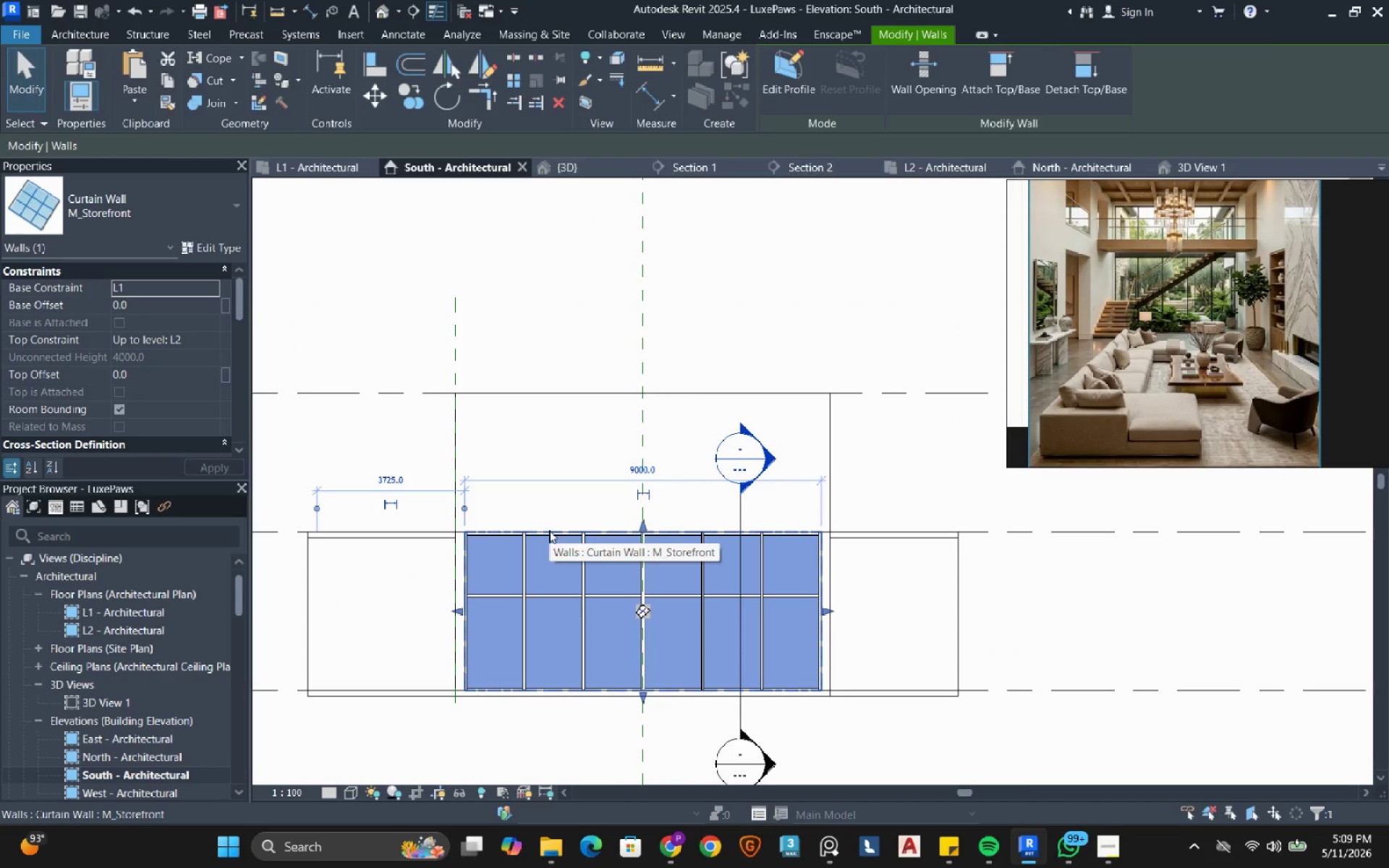 
wait(8.95)
 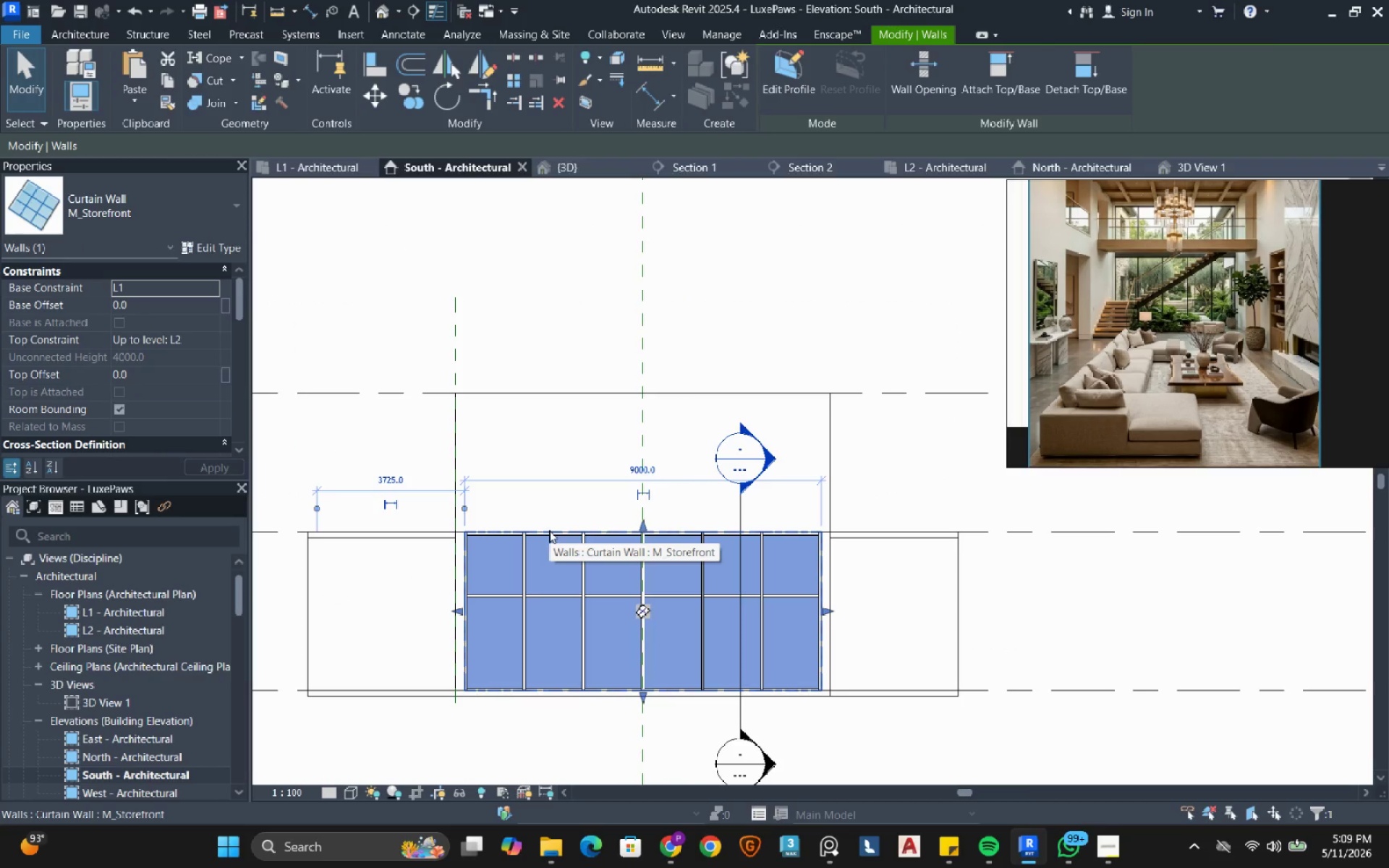 
scroll: coordinate [643, 524], scroll_direction: up, amount: 3.0
 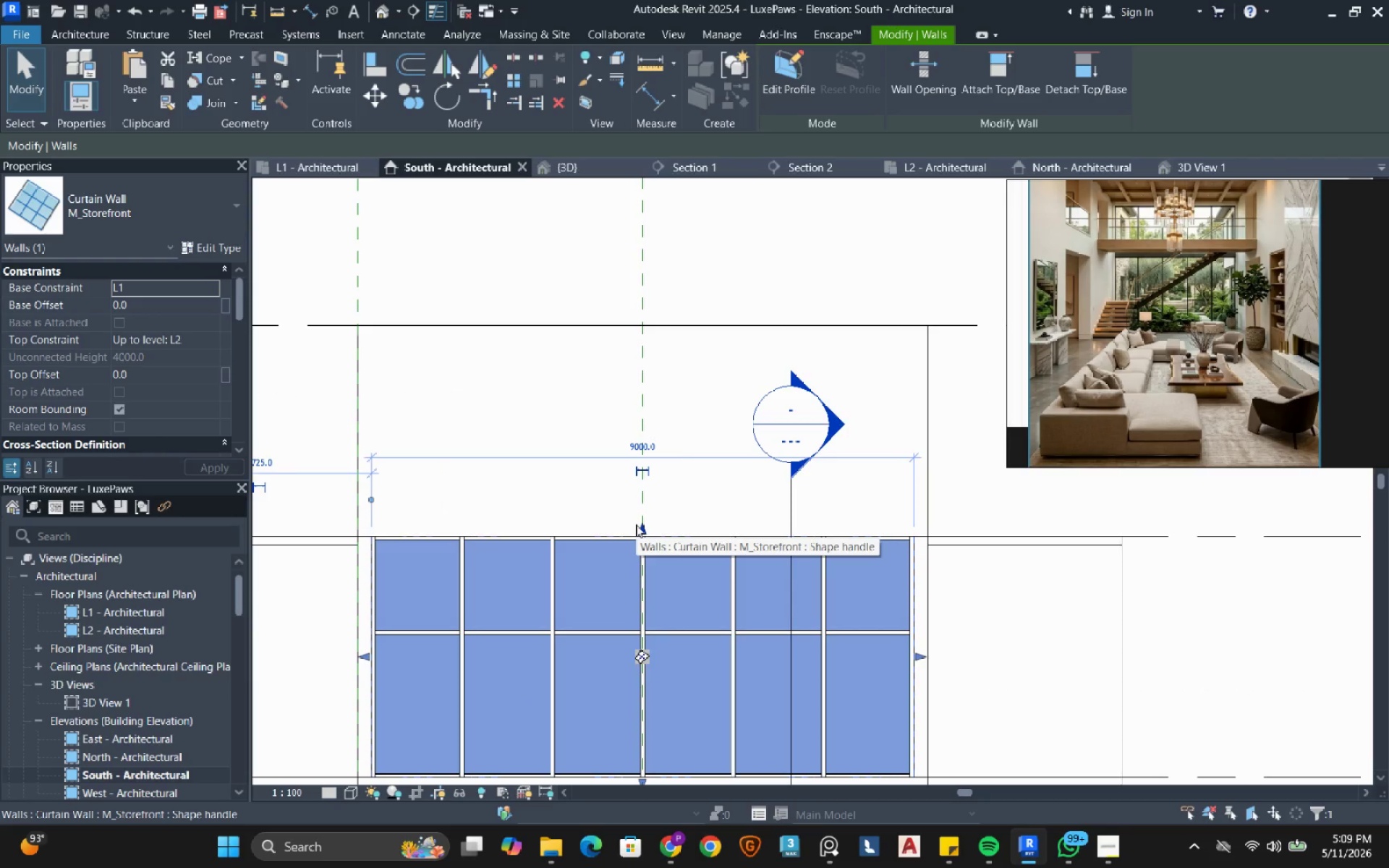 
left_click_drag(start_coordinate=[643, 529], to_coordinate=[654, 328])
 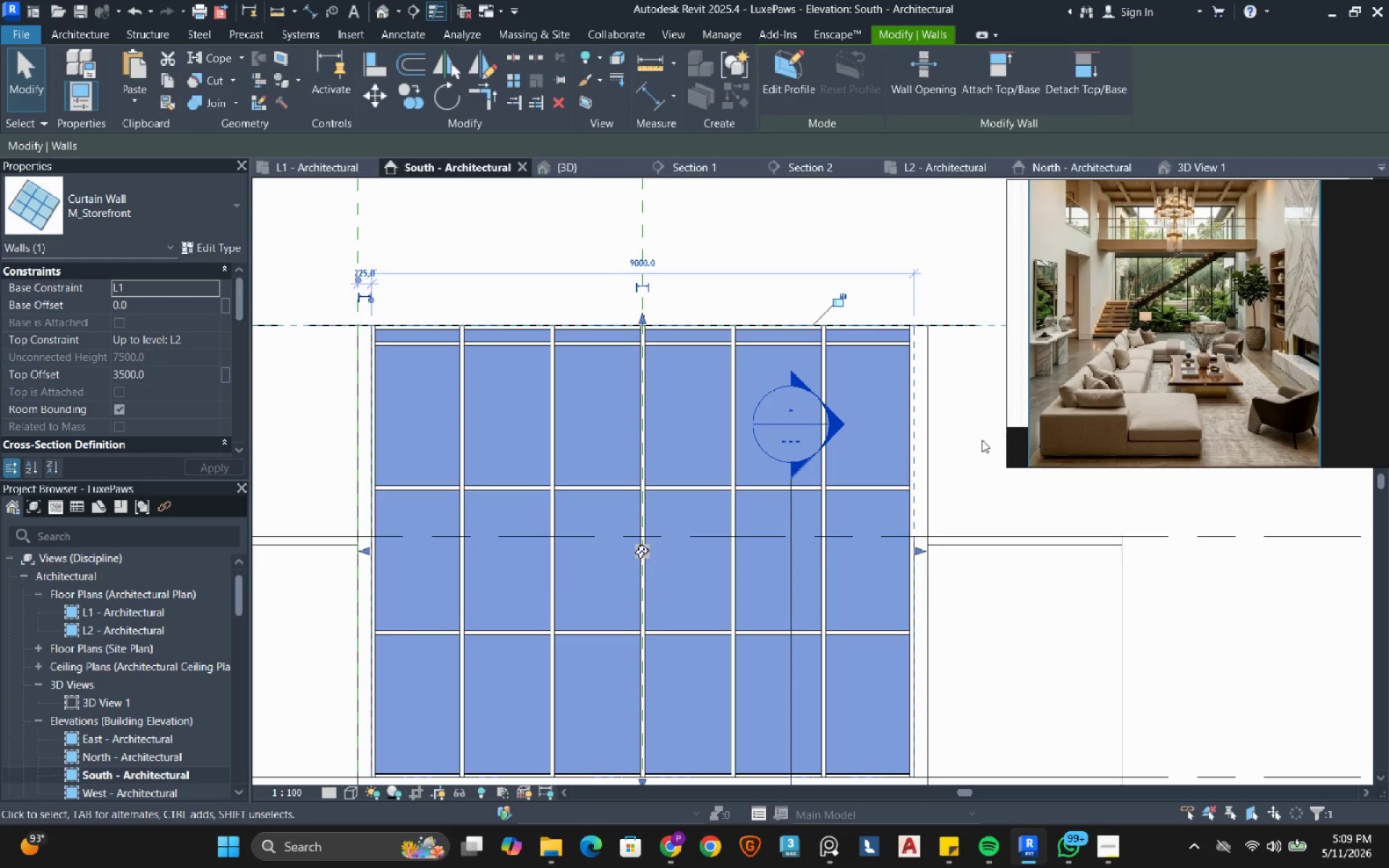 
left_click([951, 446])
 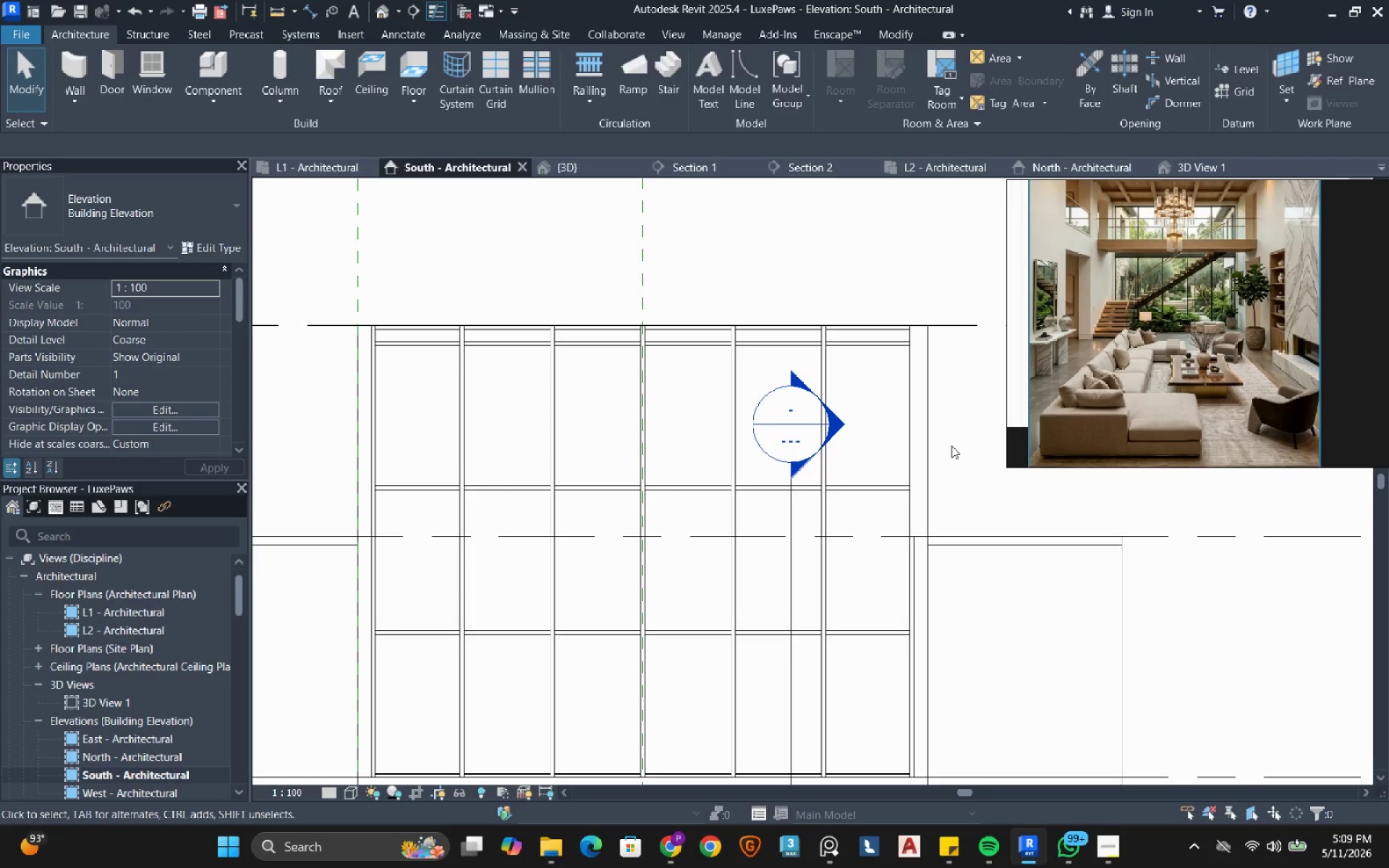 
wait(11.44)
 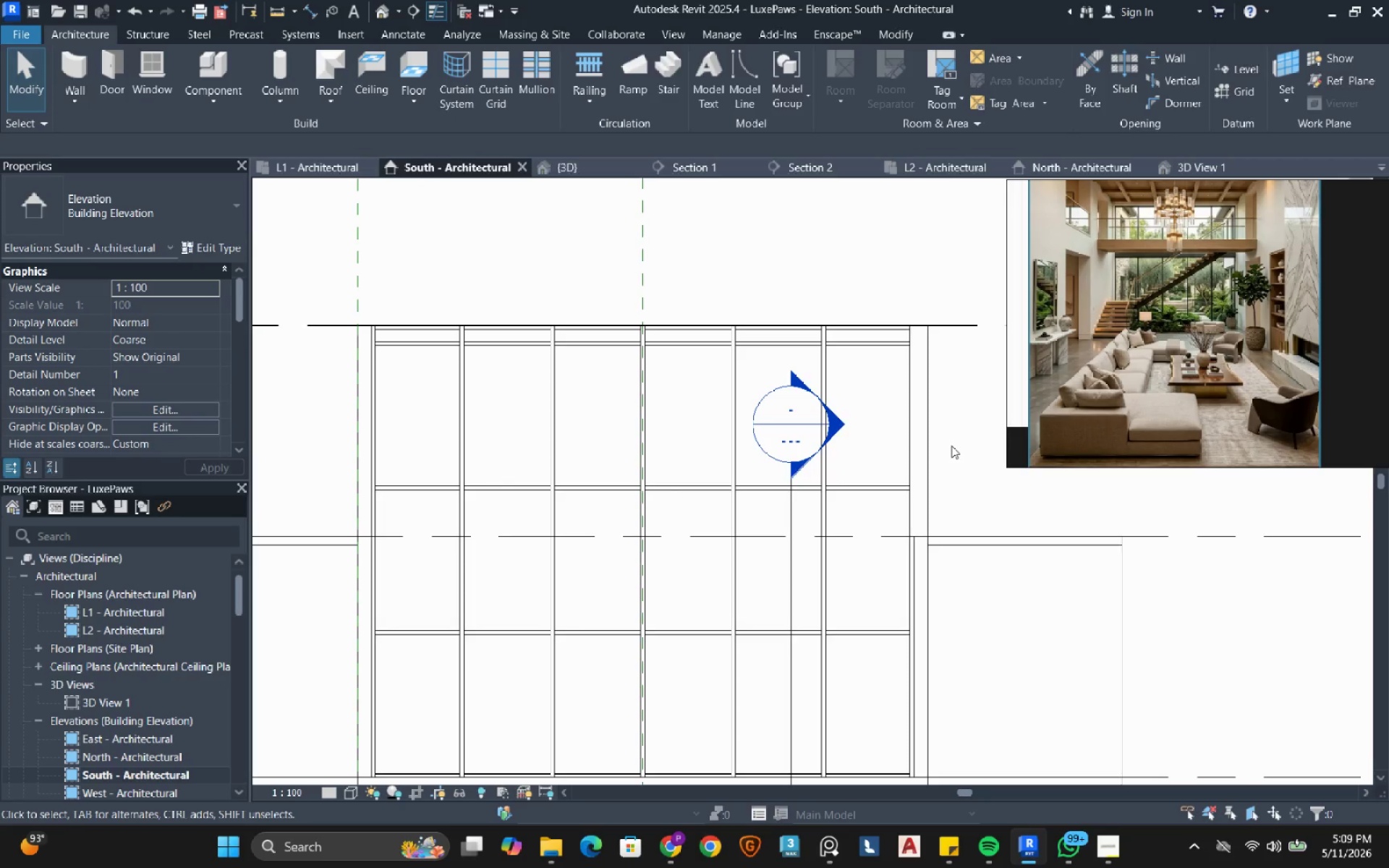 
left_click([433, 328])
 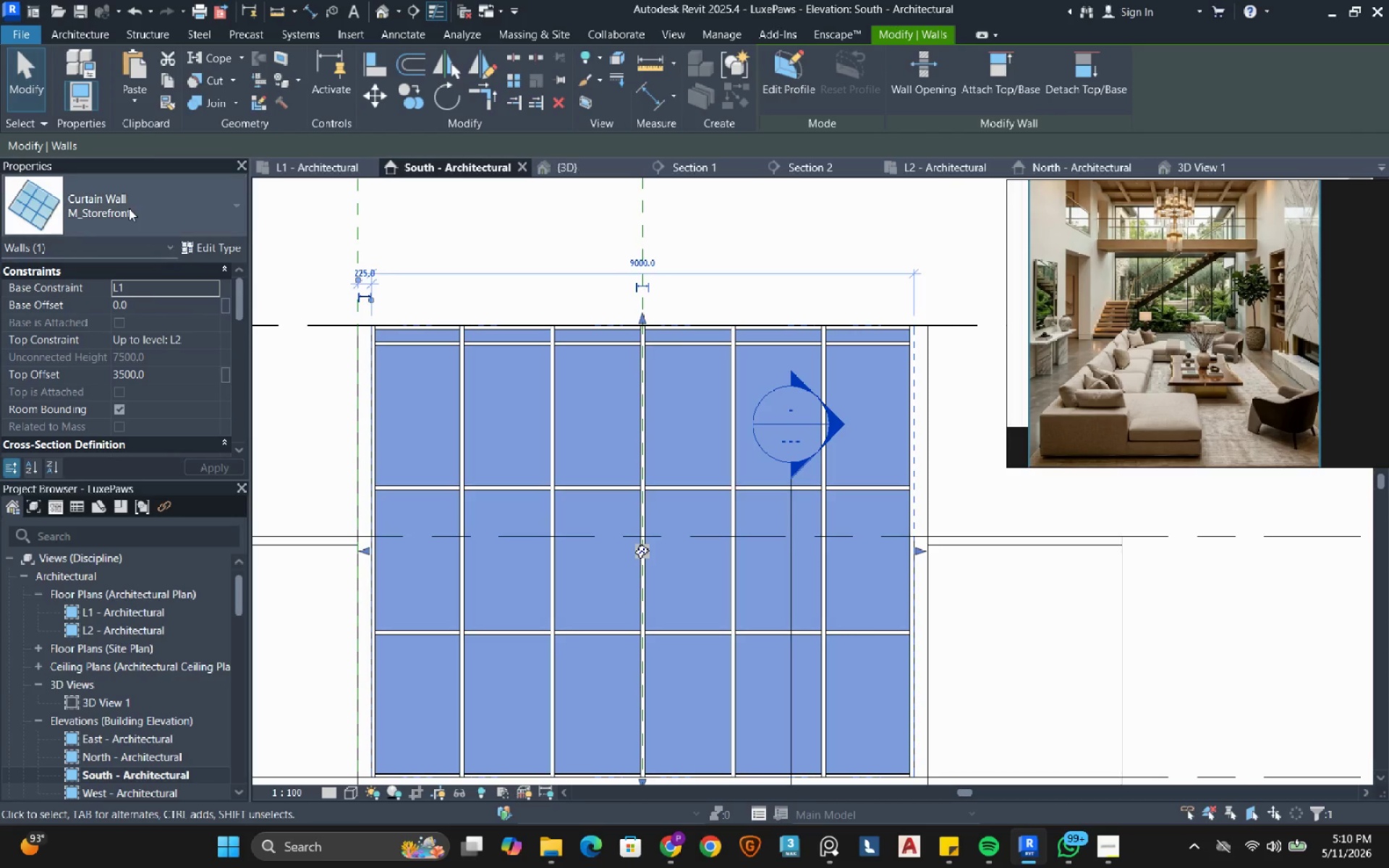 
left_click([127, 208])
 